 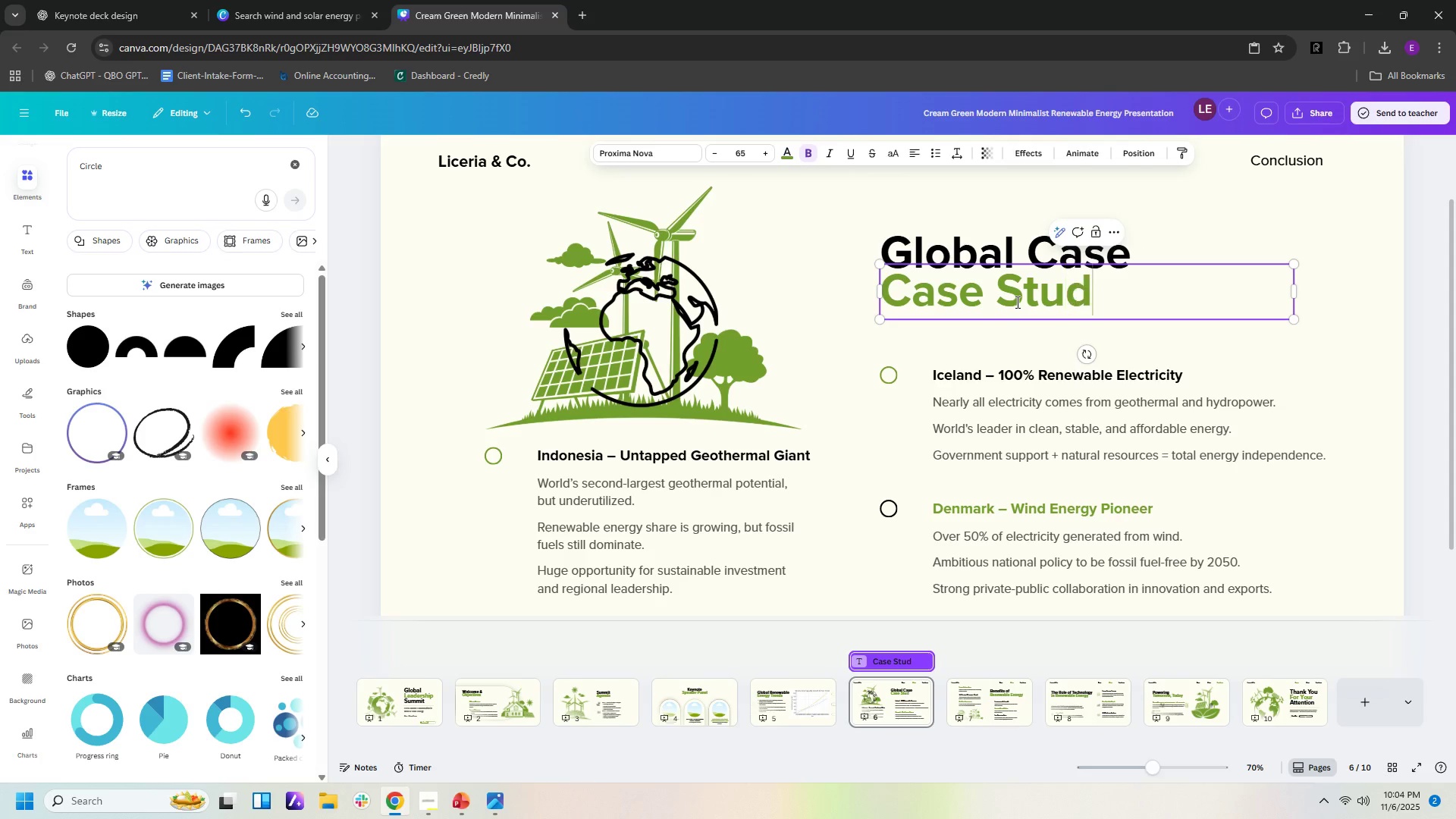 
double_click([999, 247])
 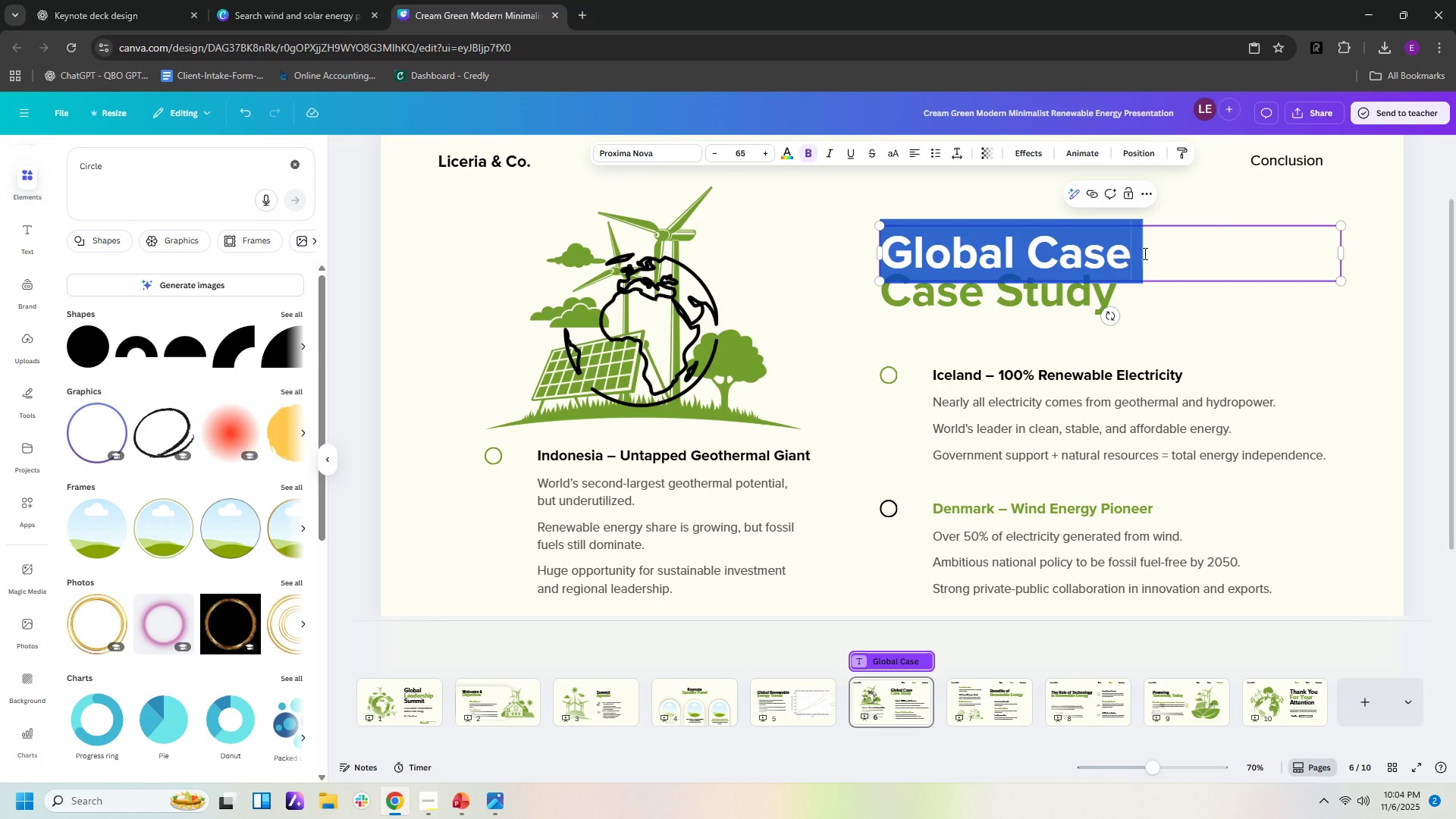 
type(Collaboratin)
 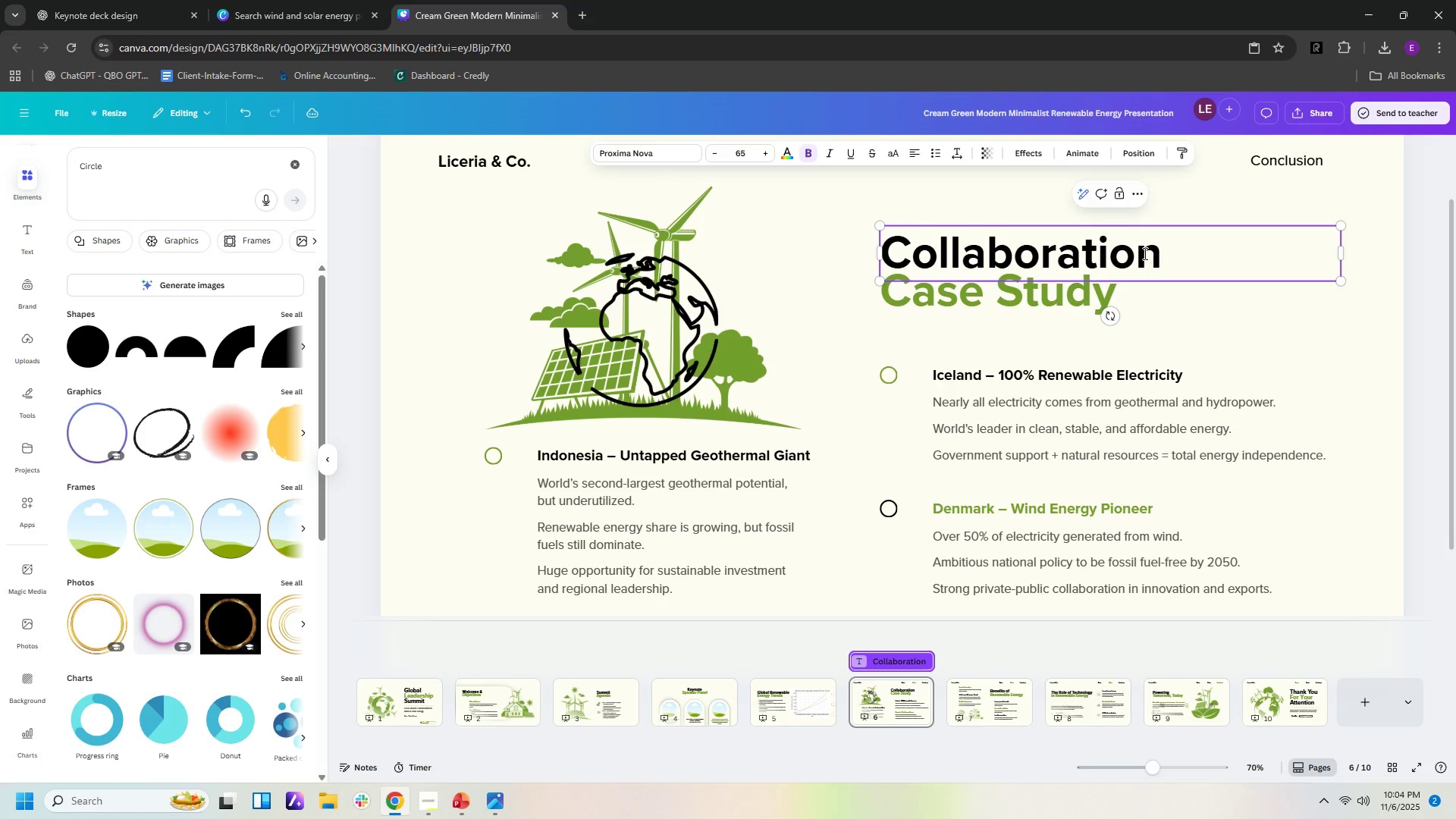 
left_click([1312, 505])
 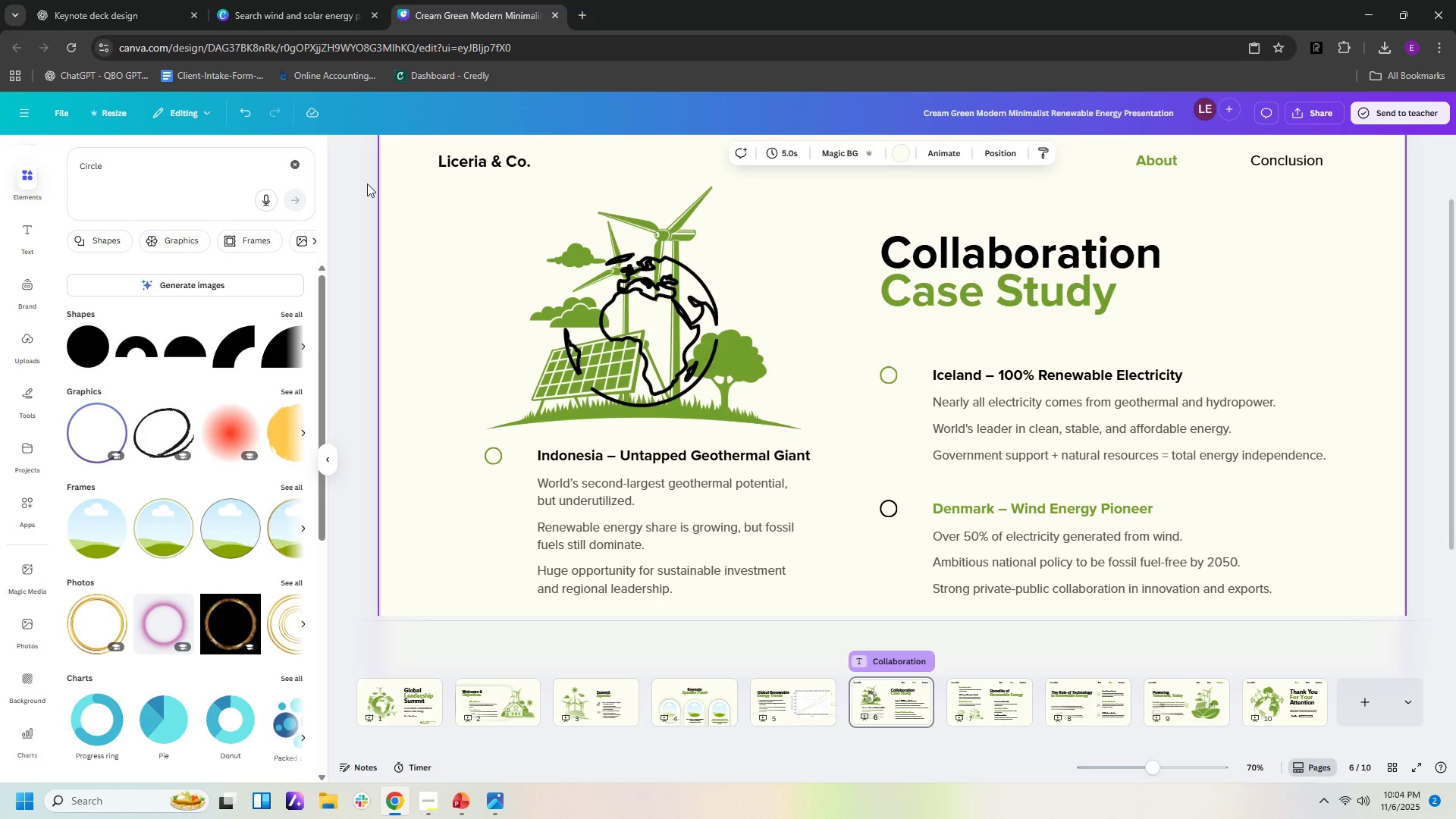 
left_click([161, 20])
 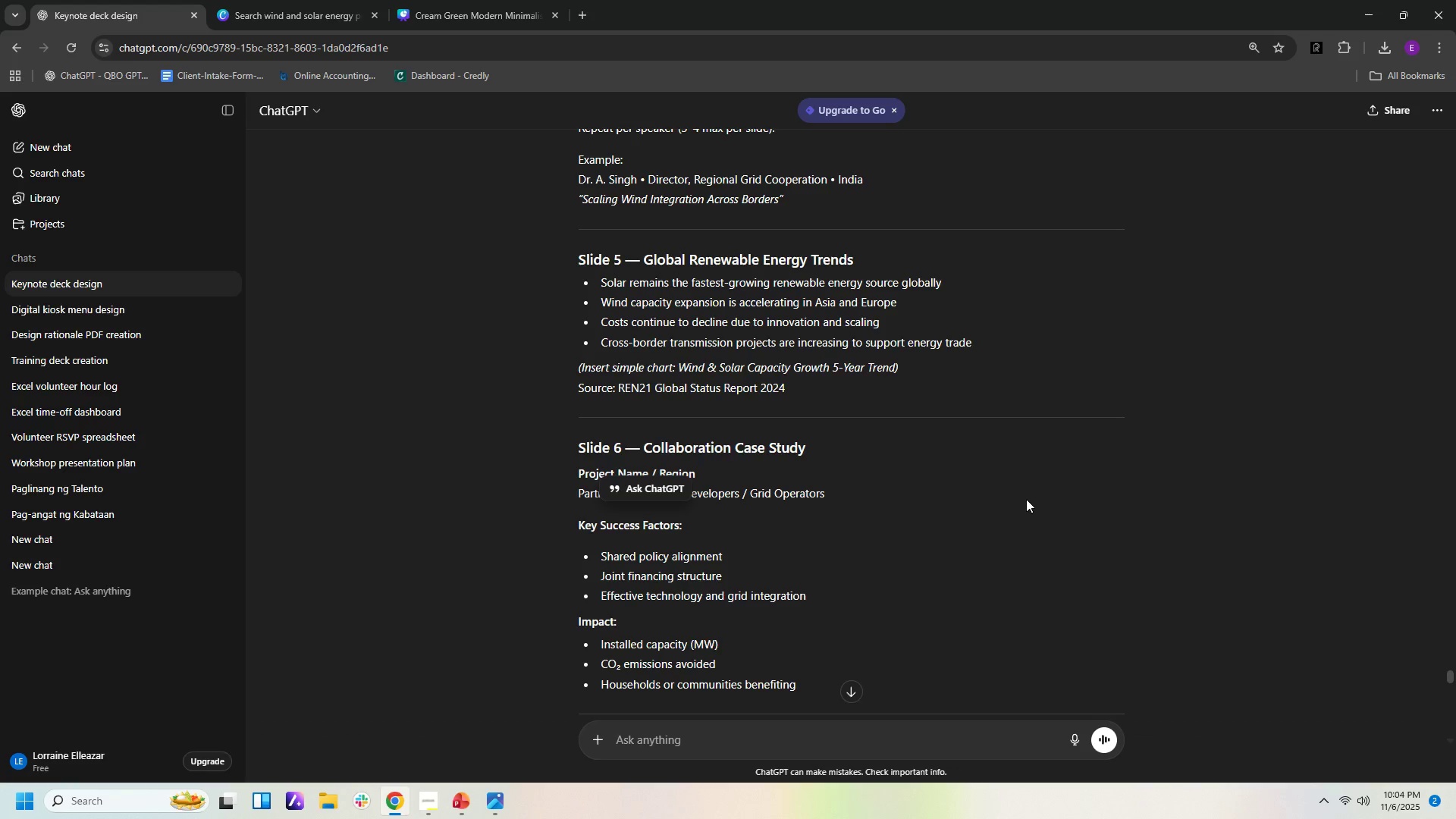 
left_click([1026, 499])
 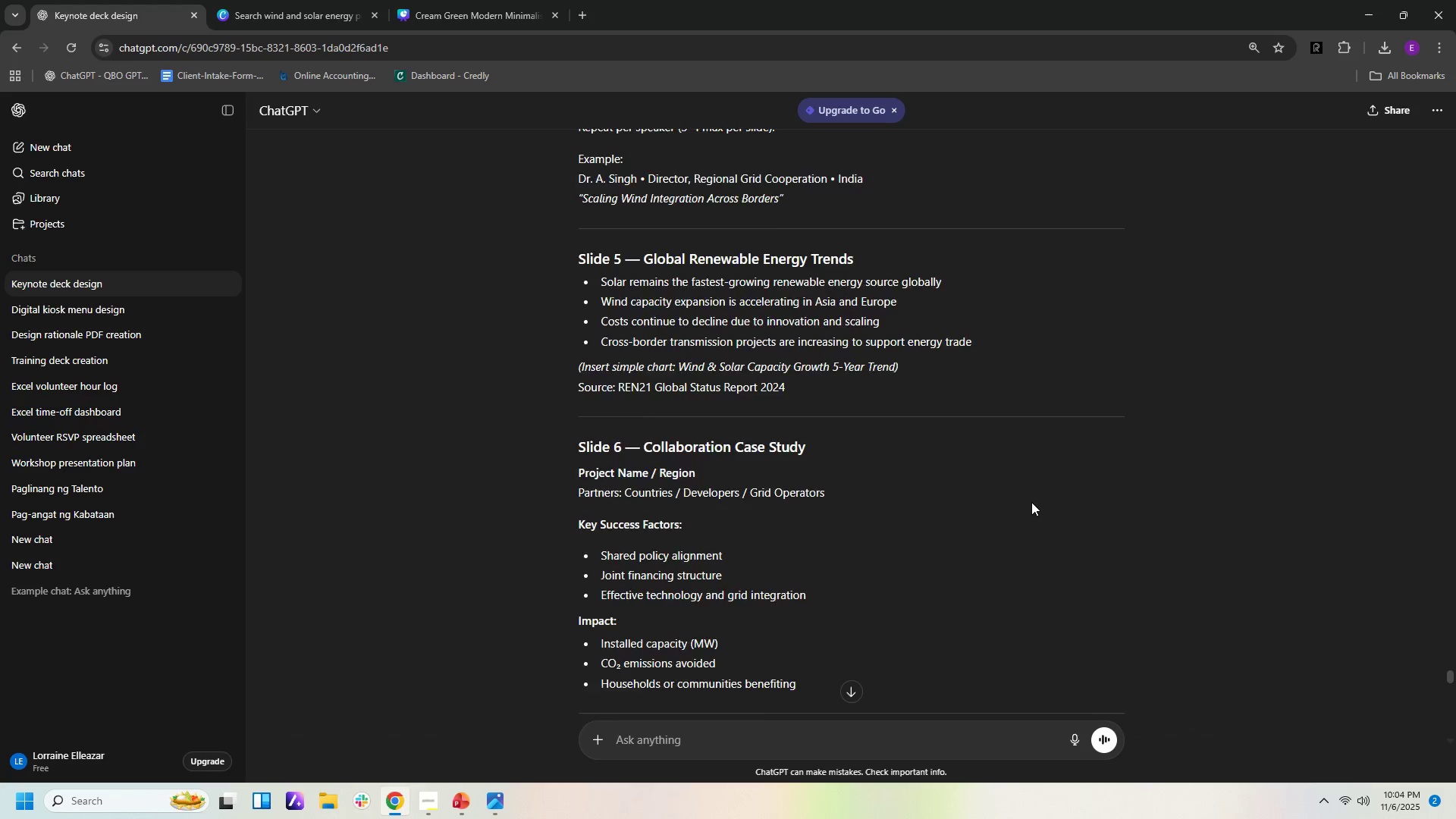 
scroll: coordinate [1031, 502], scroll_direction: down, amount: 1.0
 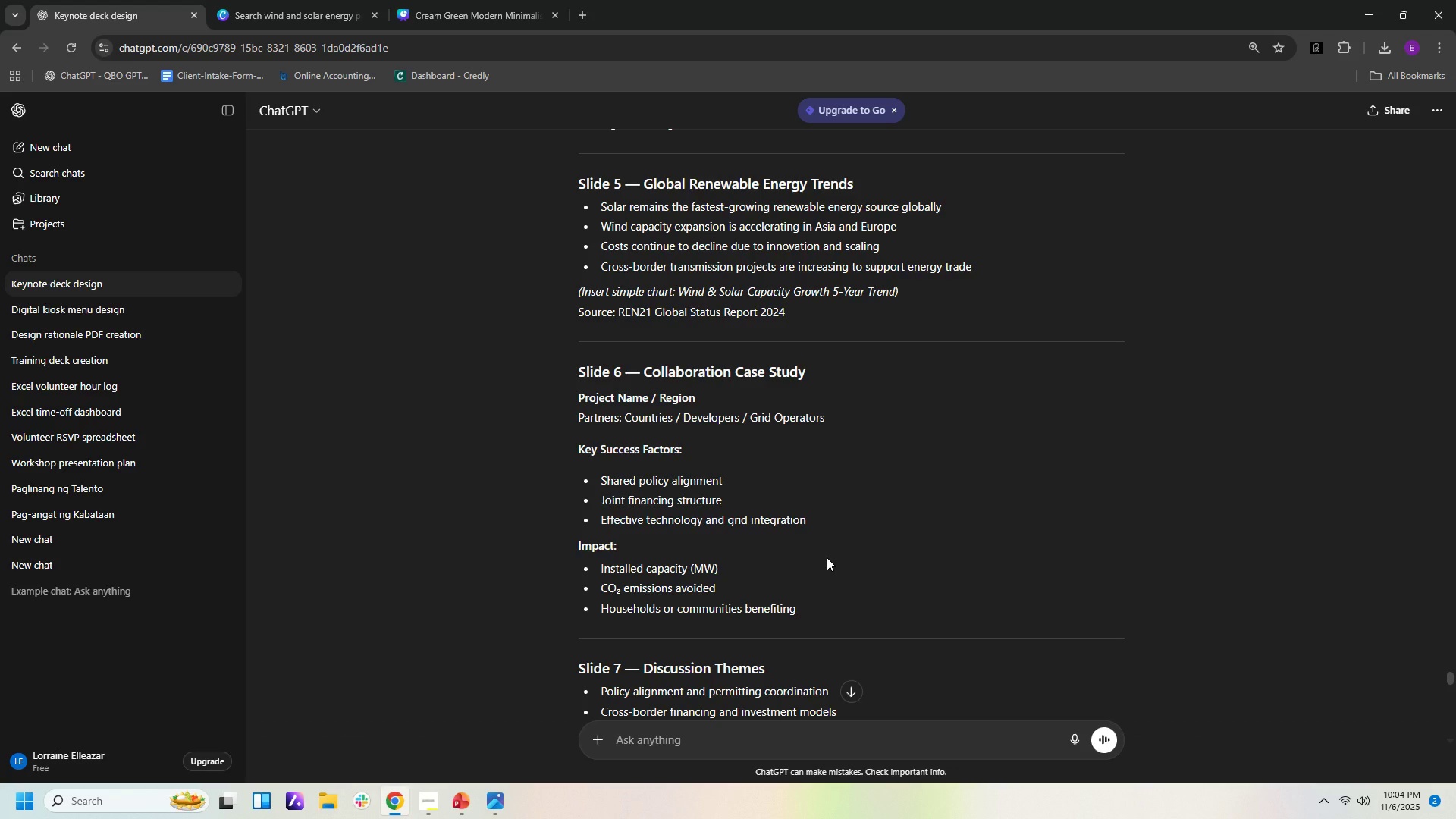 
wait(19.79)
 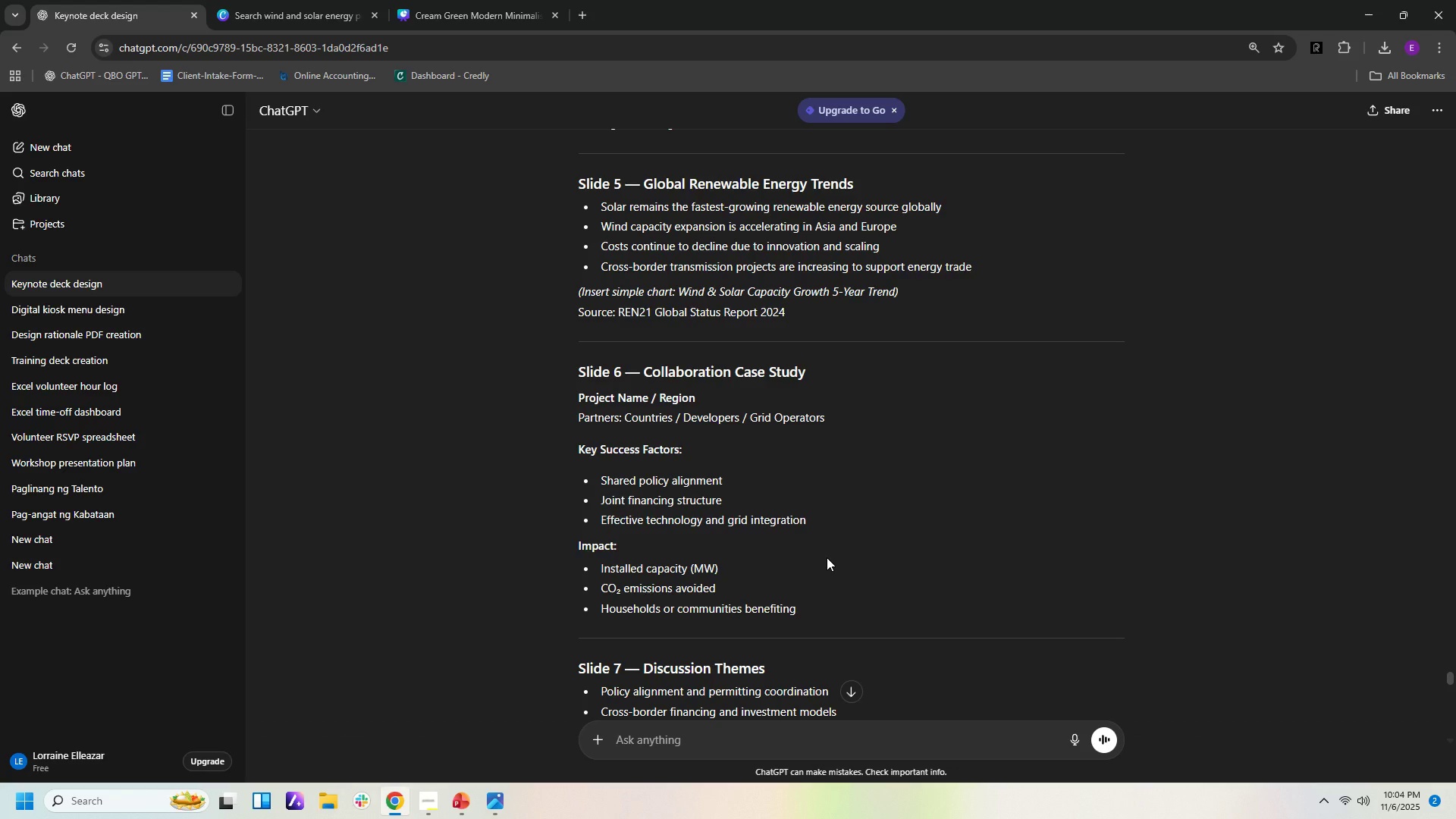 
left_click([434, 15])
 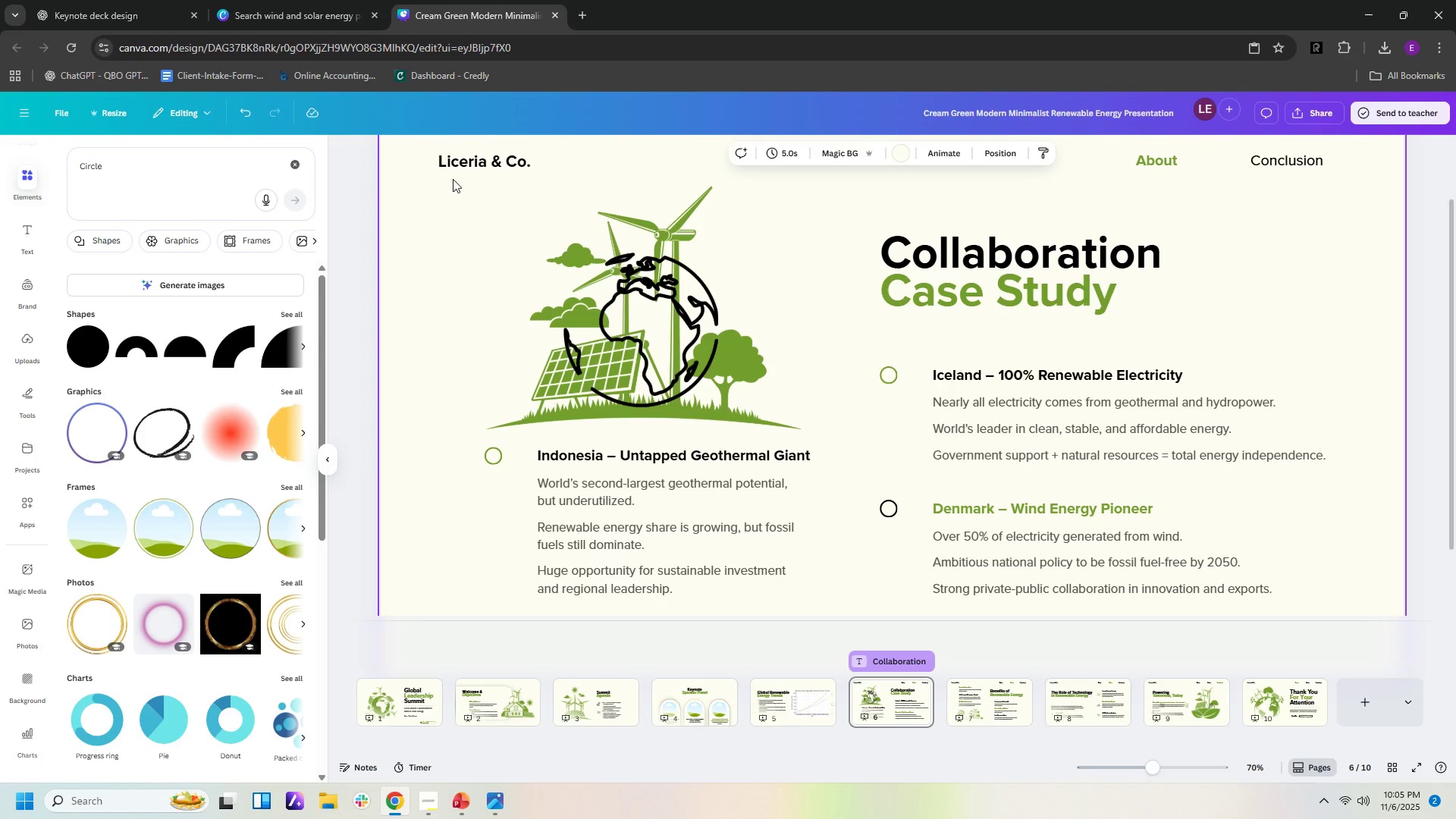 
wait(33.81)
 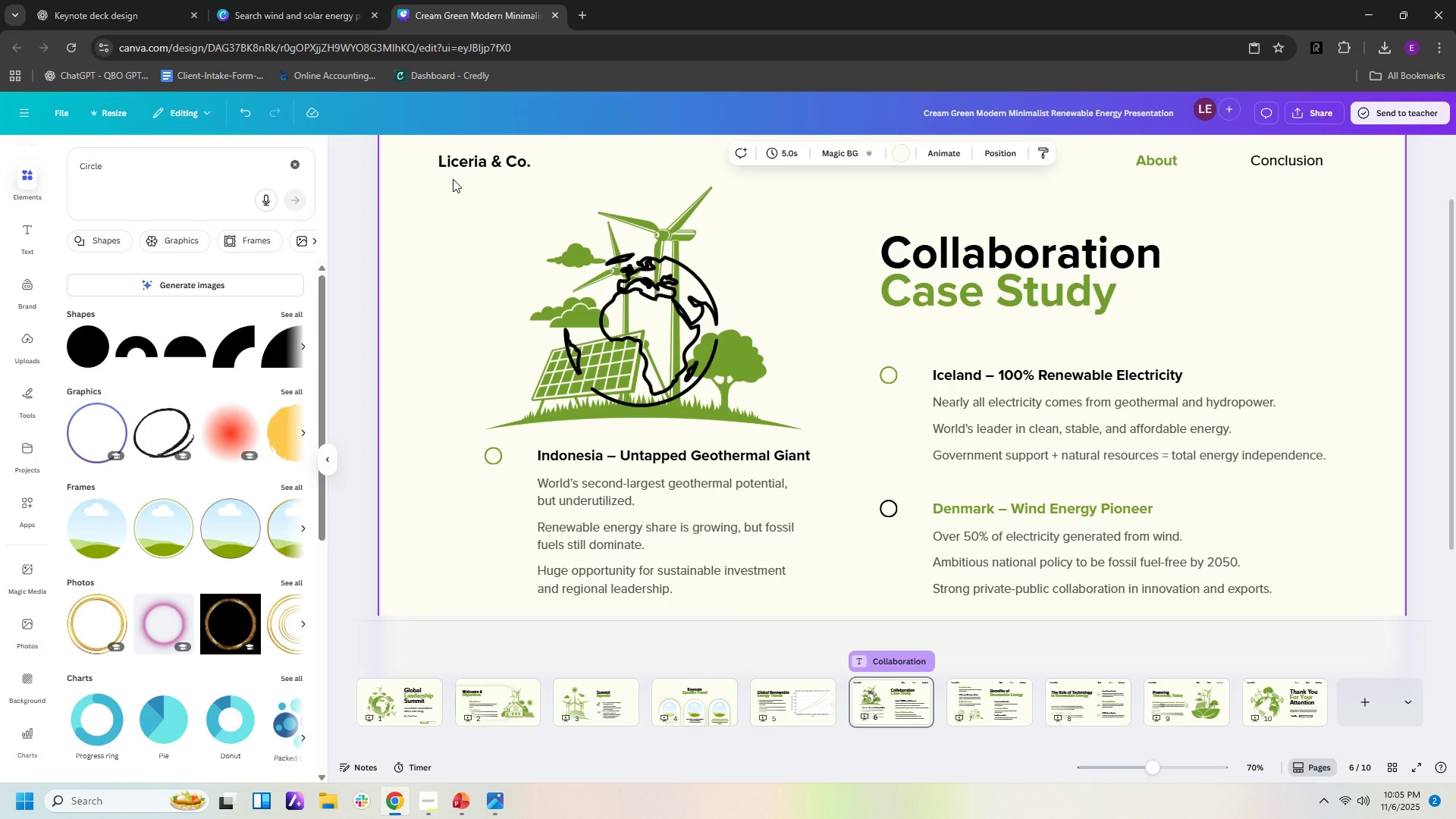 
left_click([457, 160])
 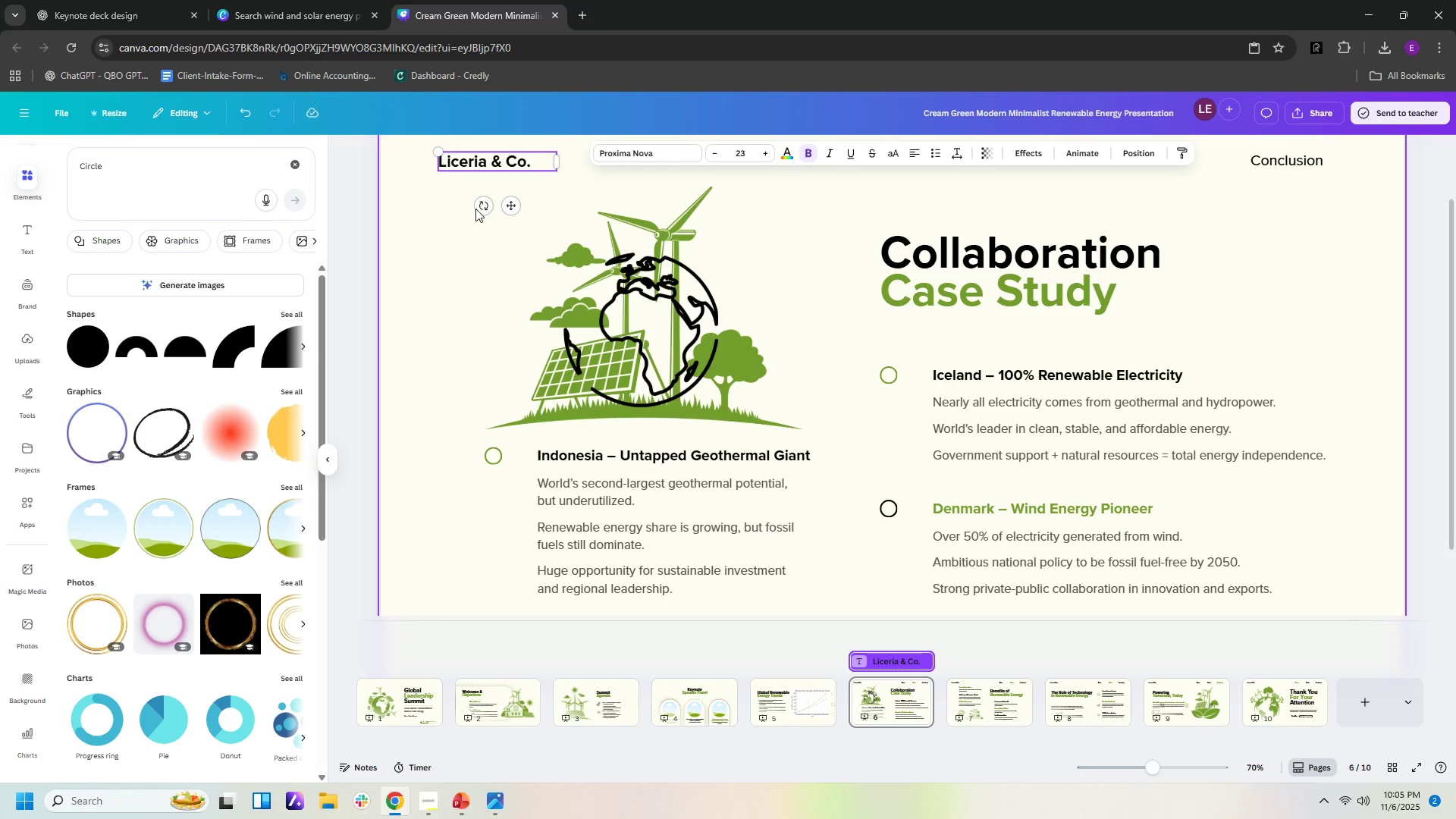 
key(Delete)
 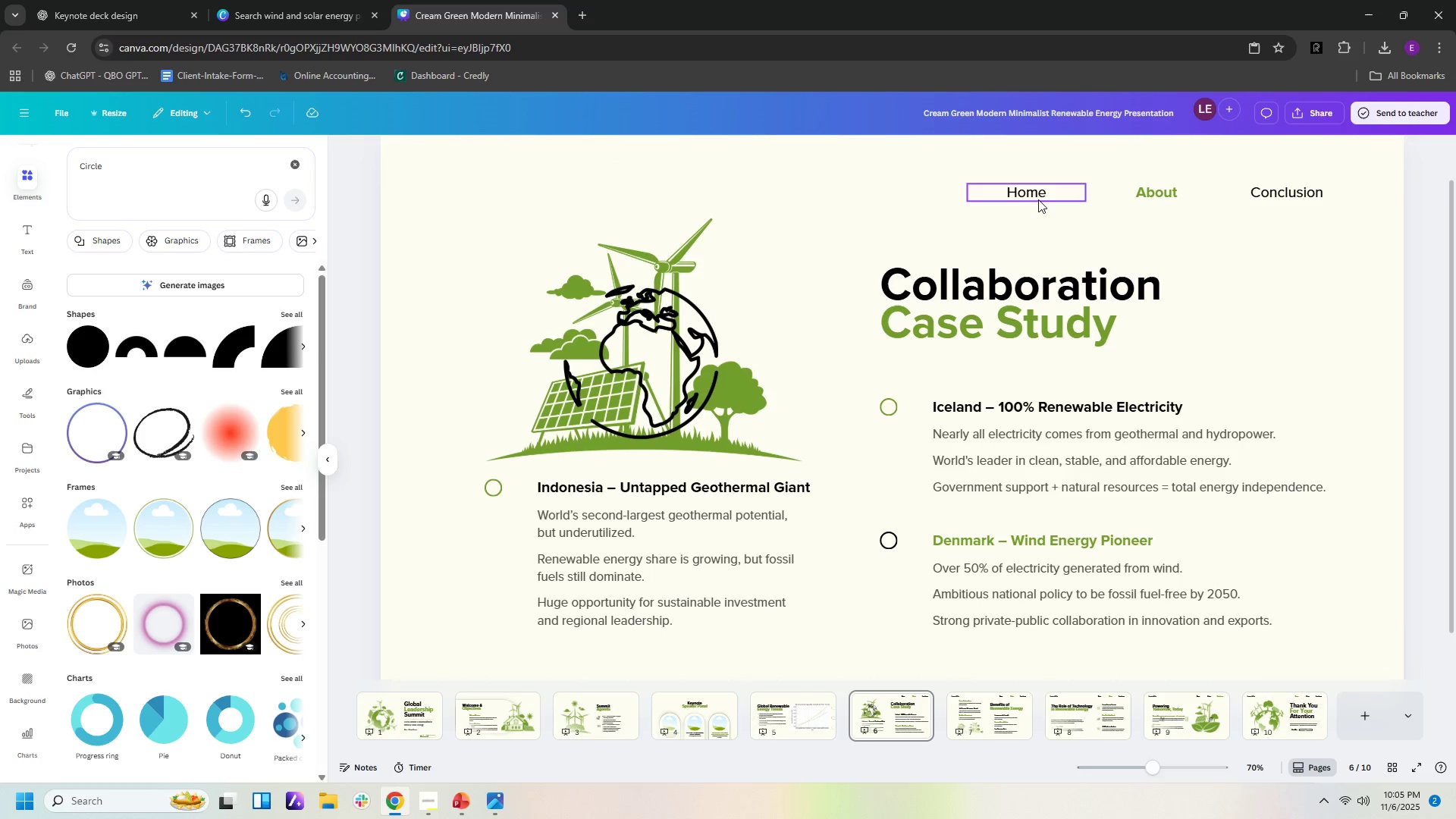 
left_click([1031, 195])
 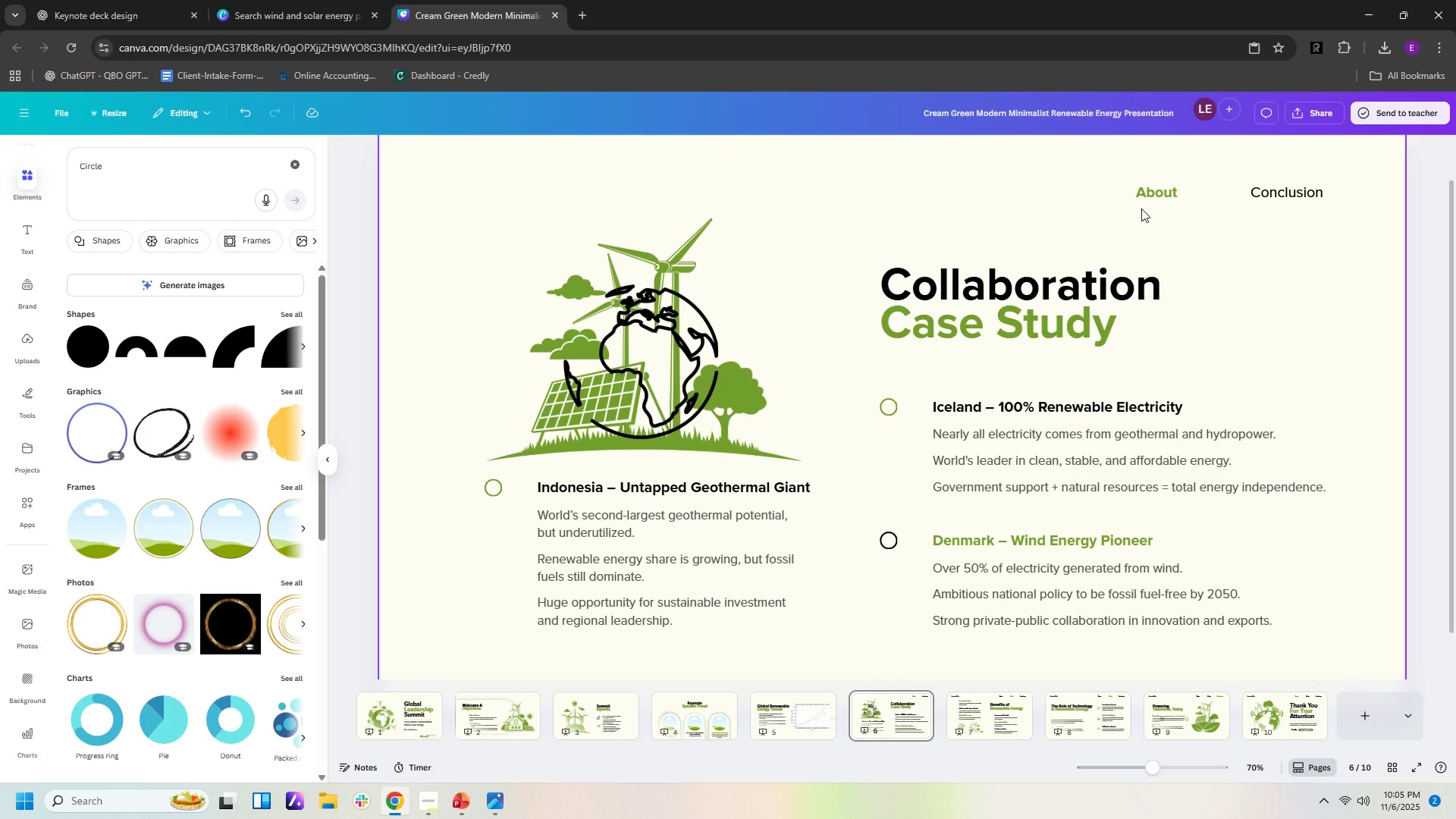 
key(Delete)
 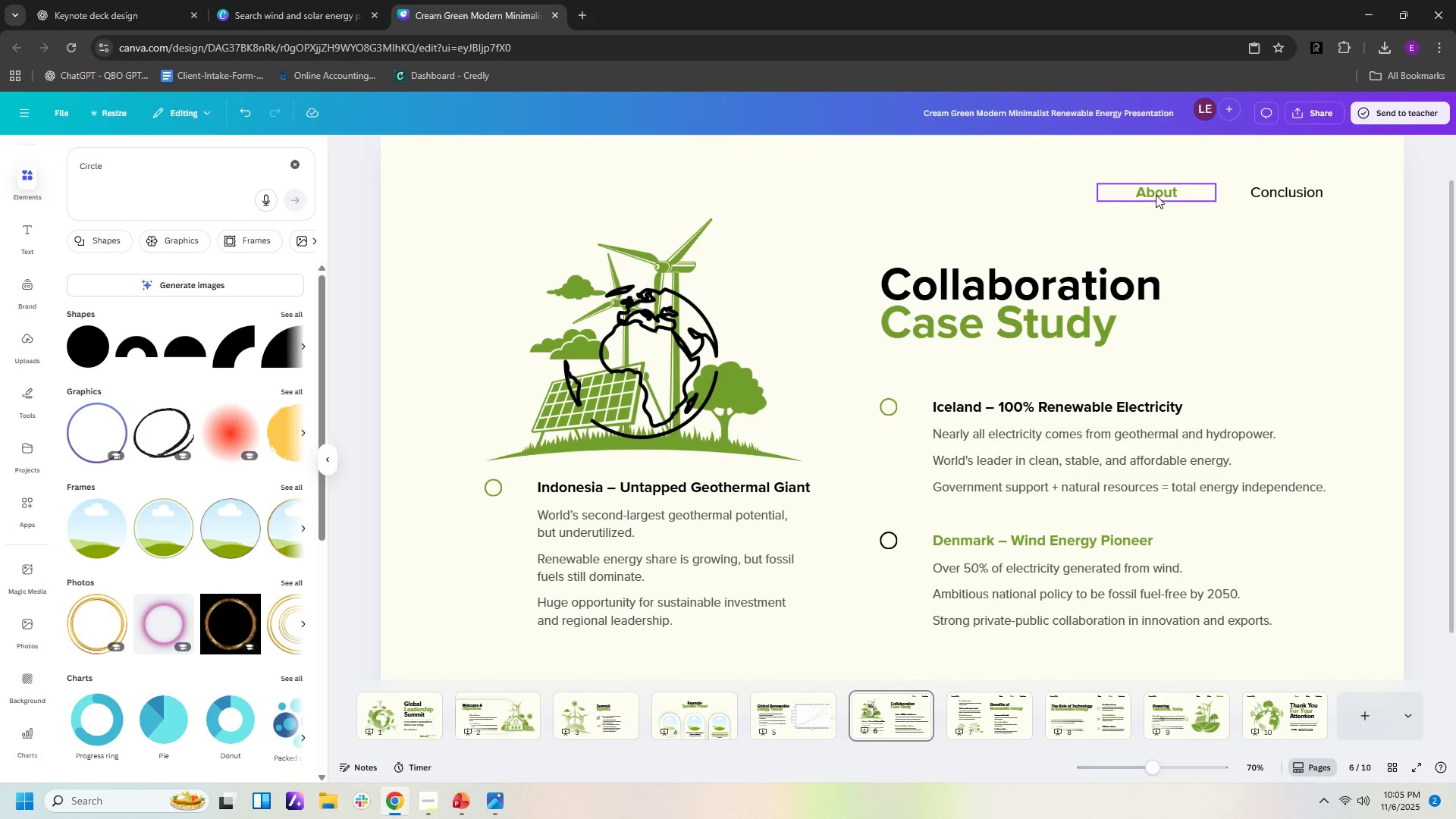 
key(Delete)
 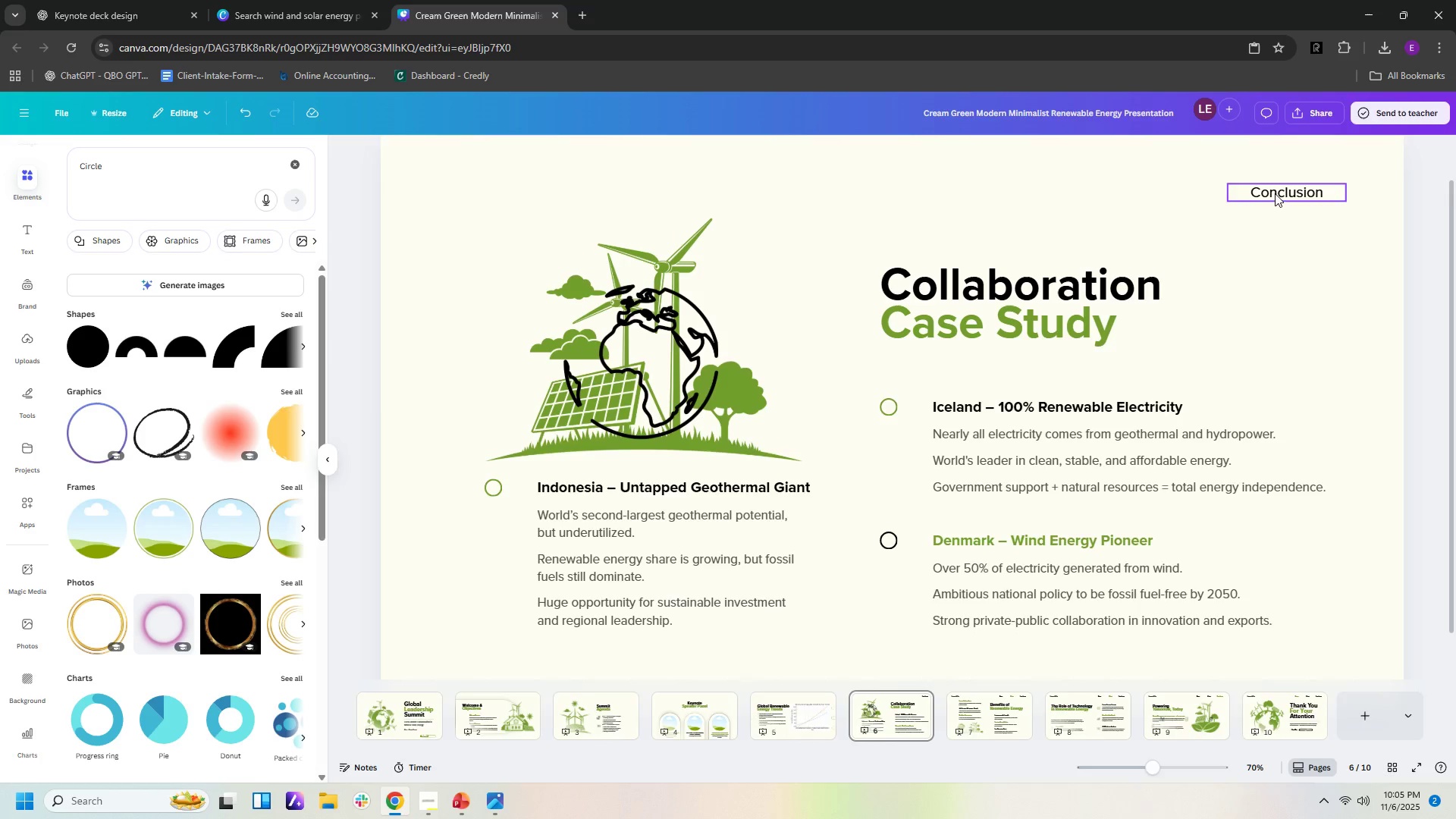 
left_click([1156, 195])
 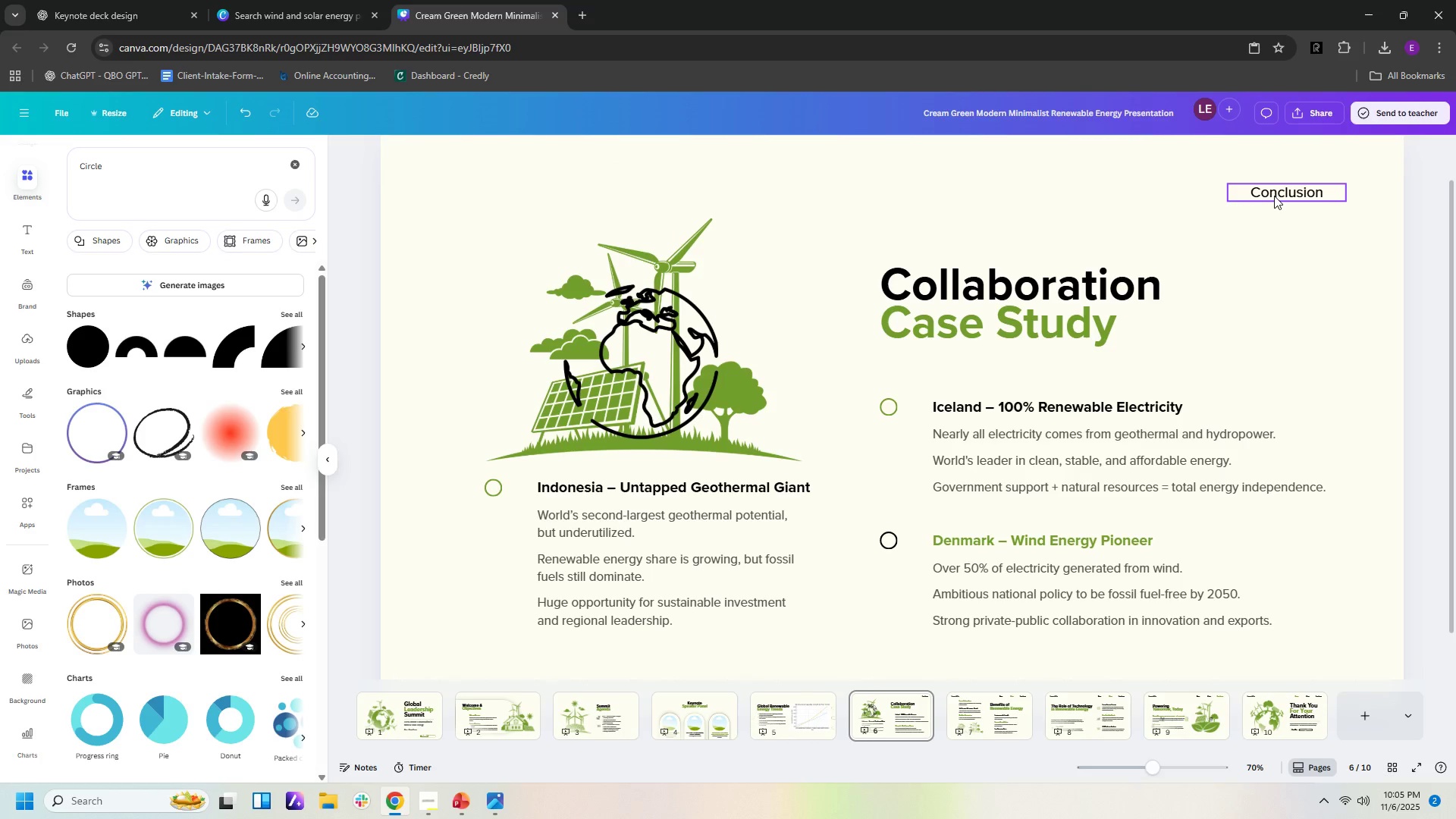 
left_click([1275, 193])
 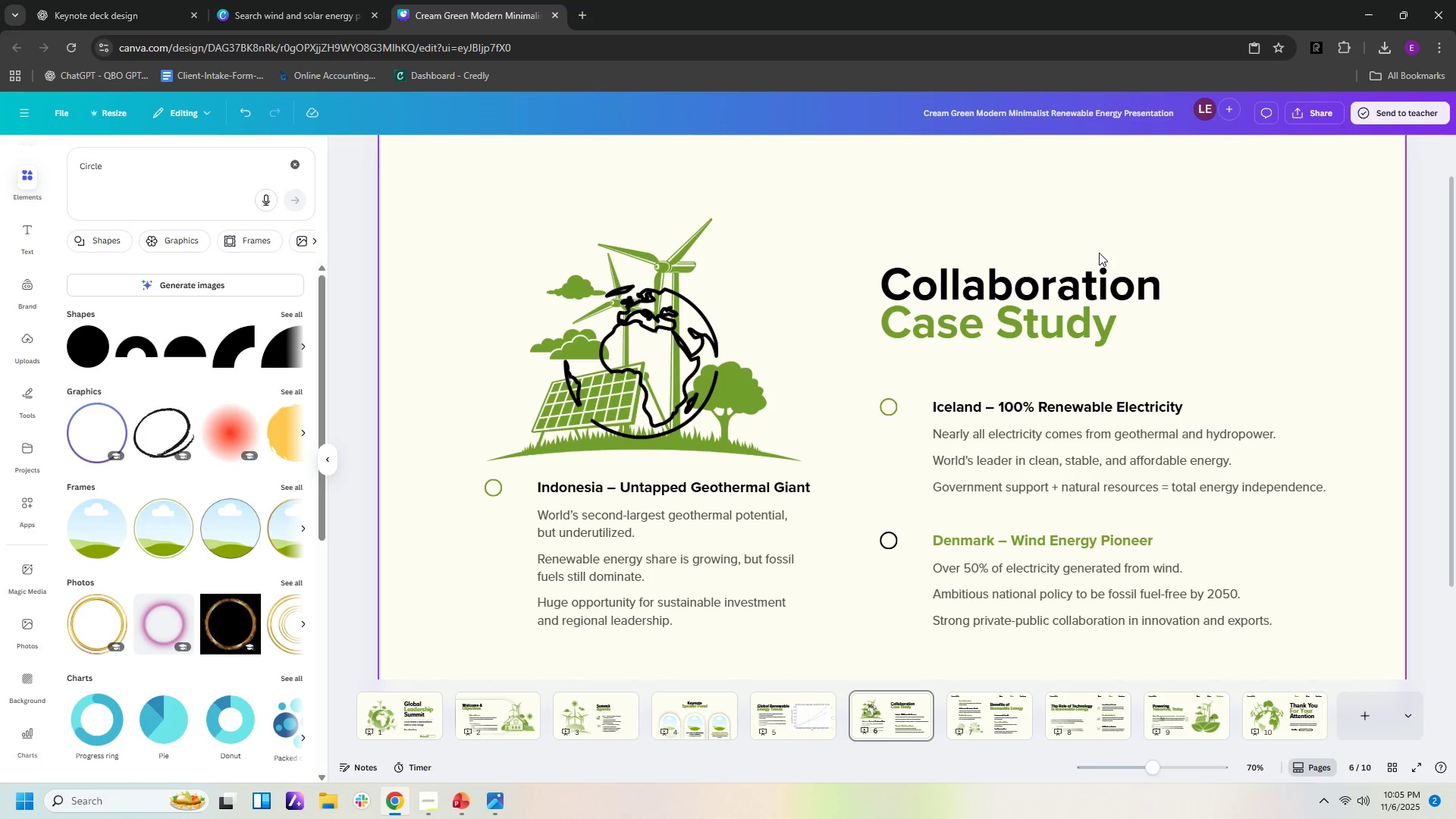 
key(Delete)
 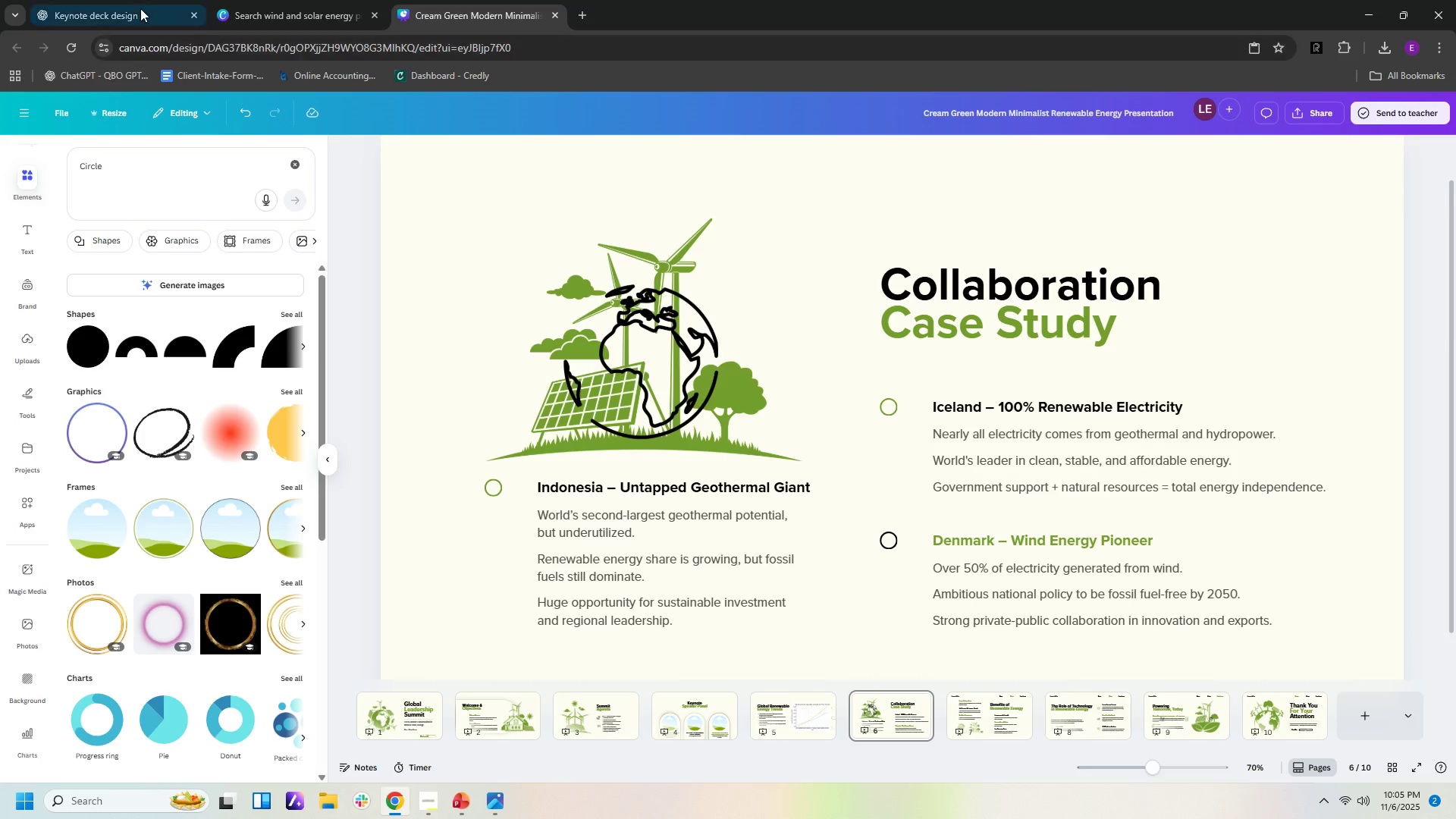 
left_click([140, 8])
 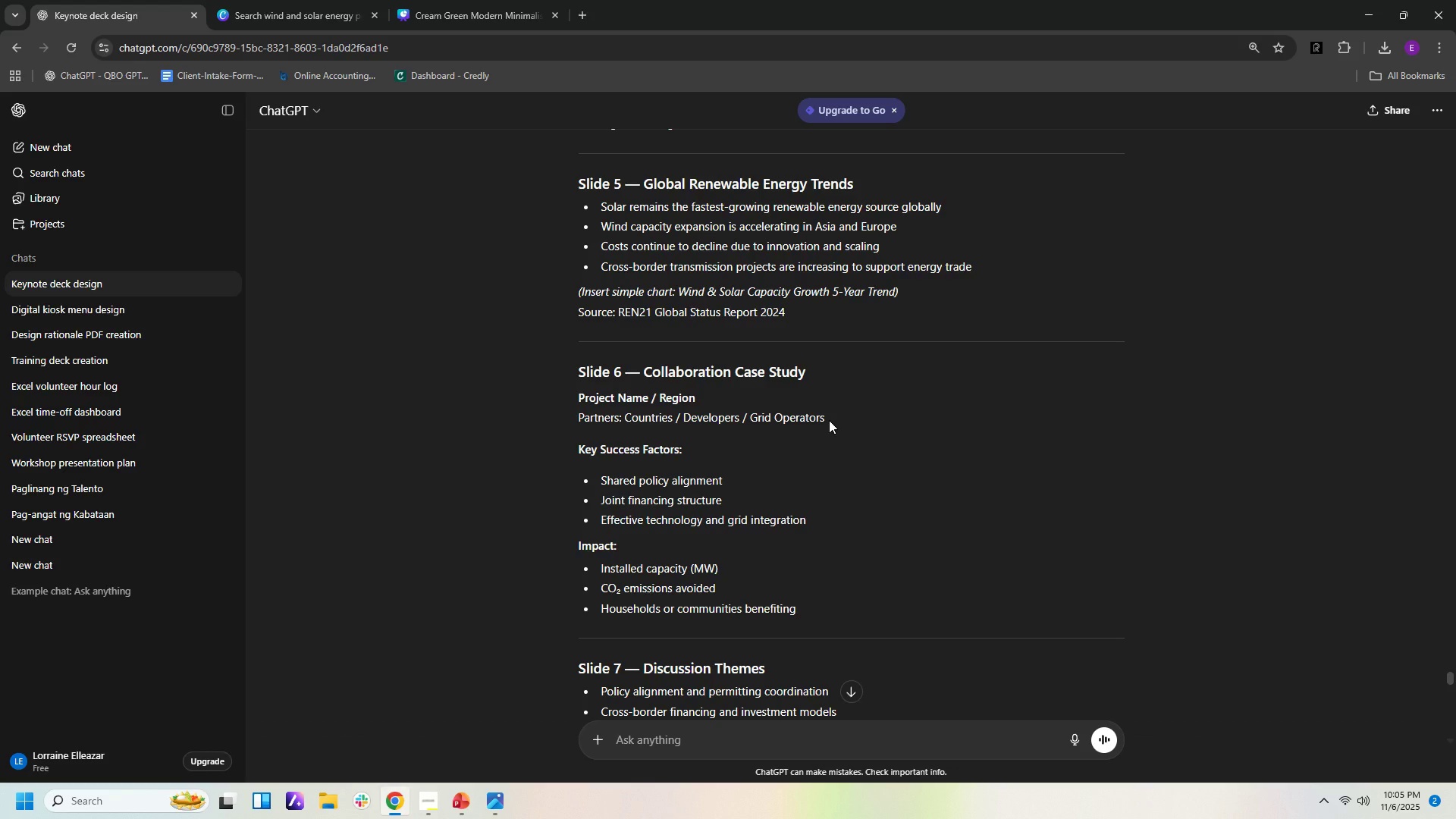 
wait(20.0)
 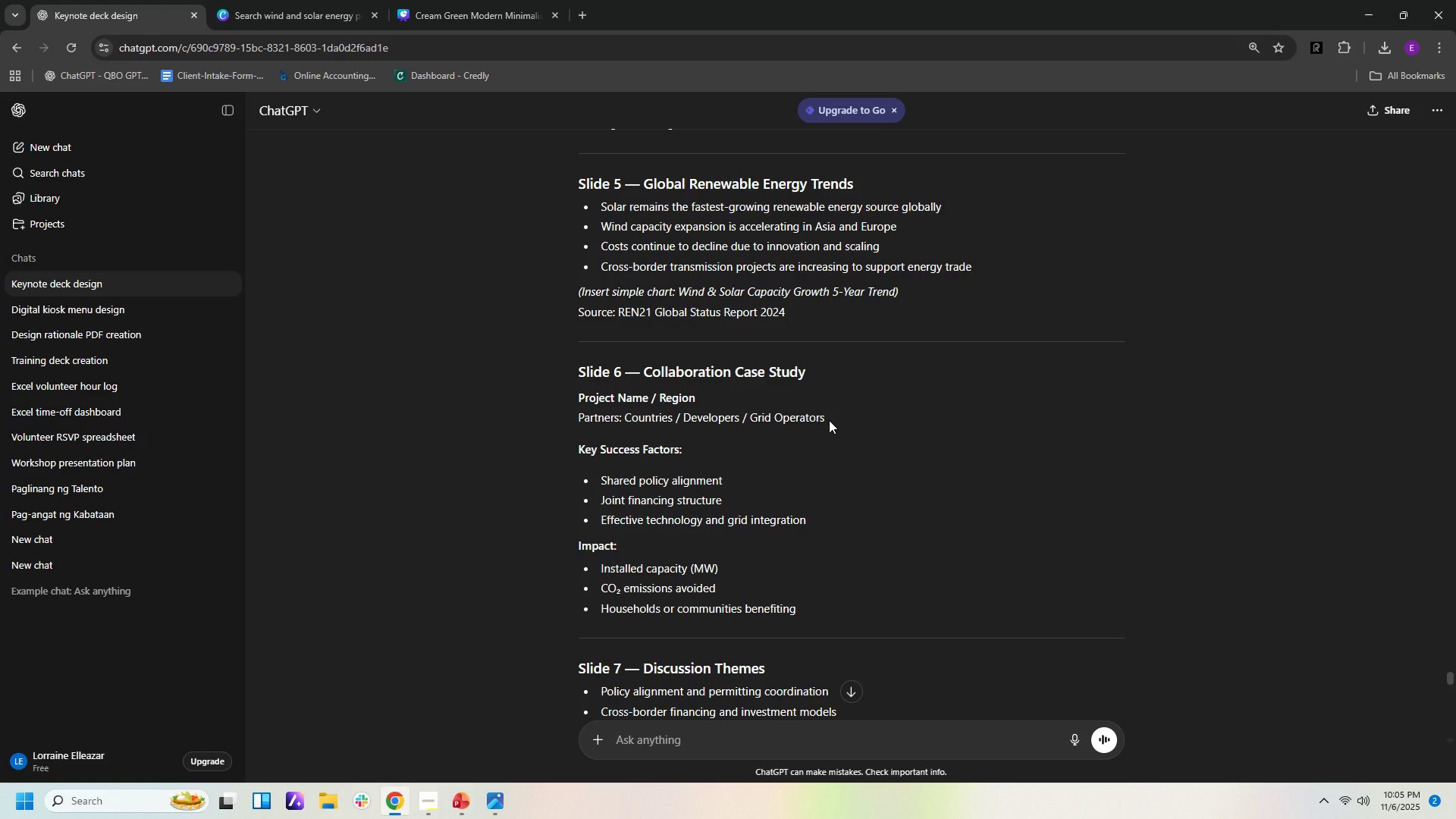 
scroll: coordinate [947, 550], scroll_direction: down, amount: 5.0
 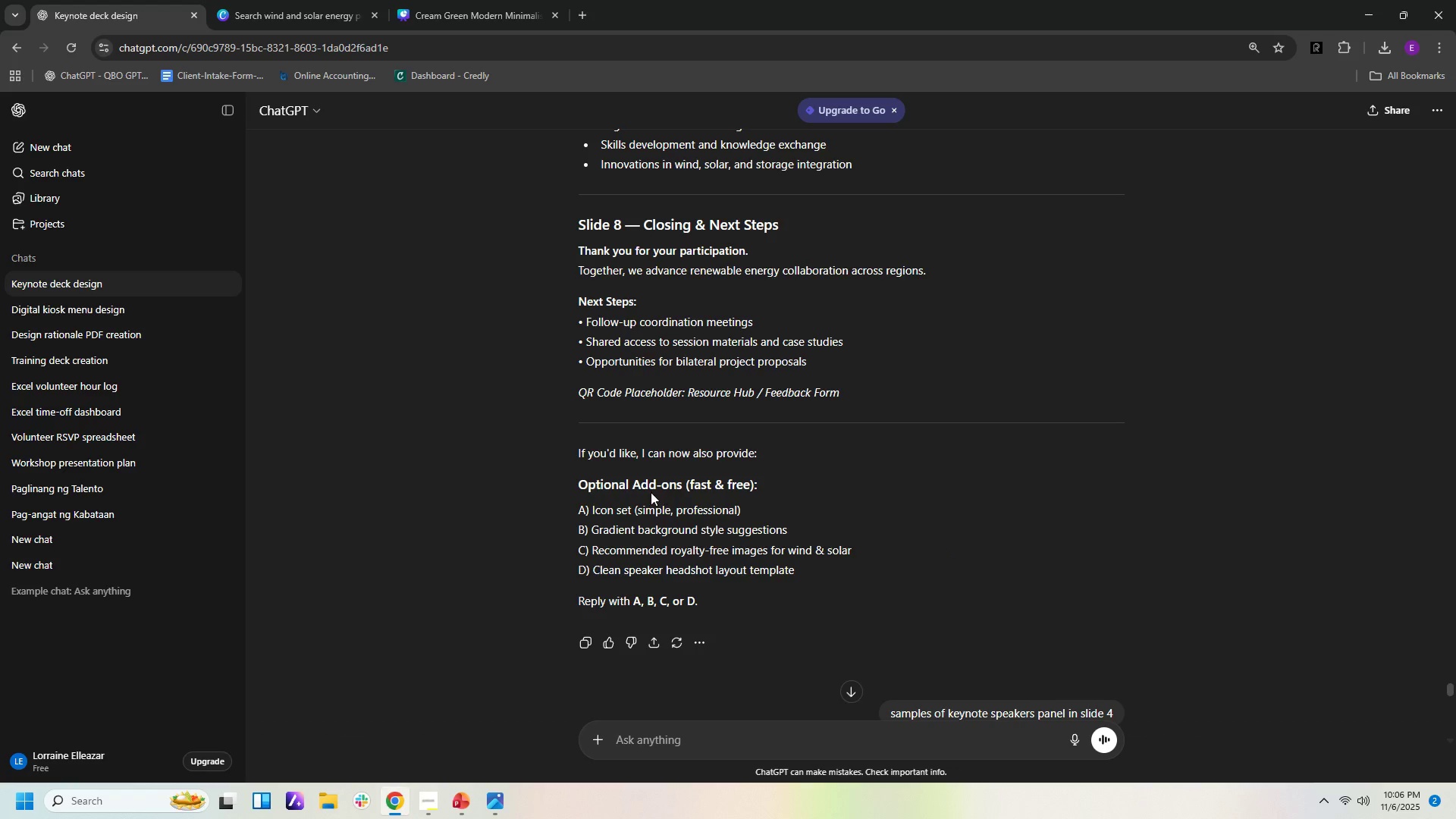 
wait(7.52)
 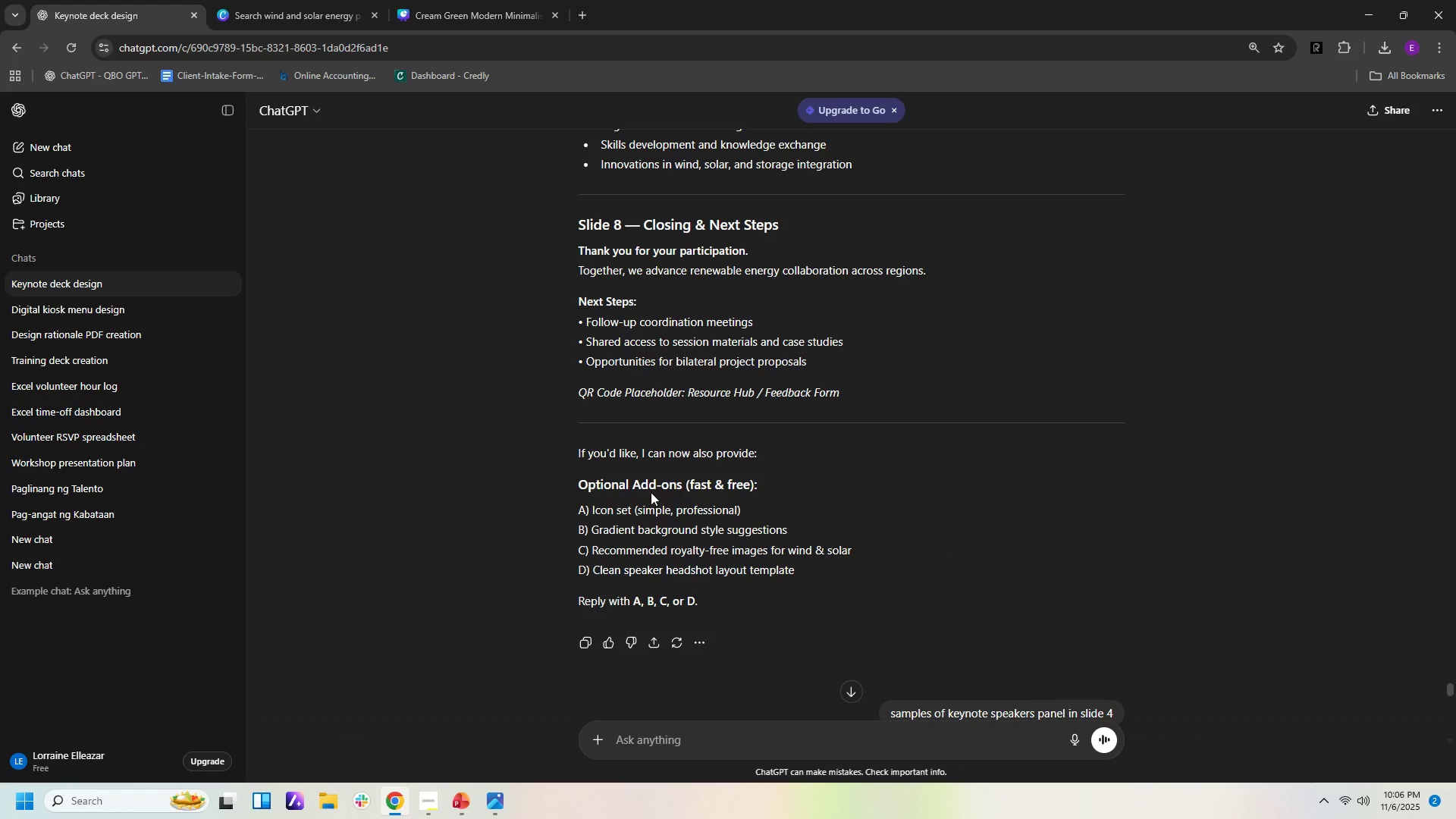 
scroll: coordinate [1007, 555], scroll_direction: up, amount: 7.0
 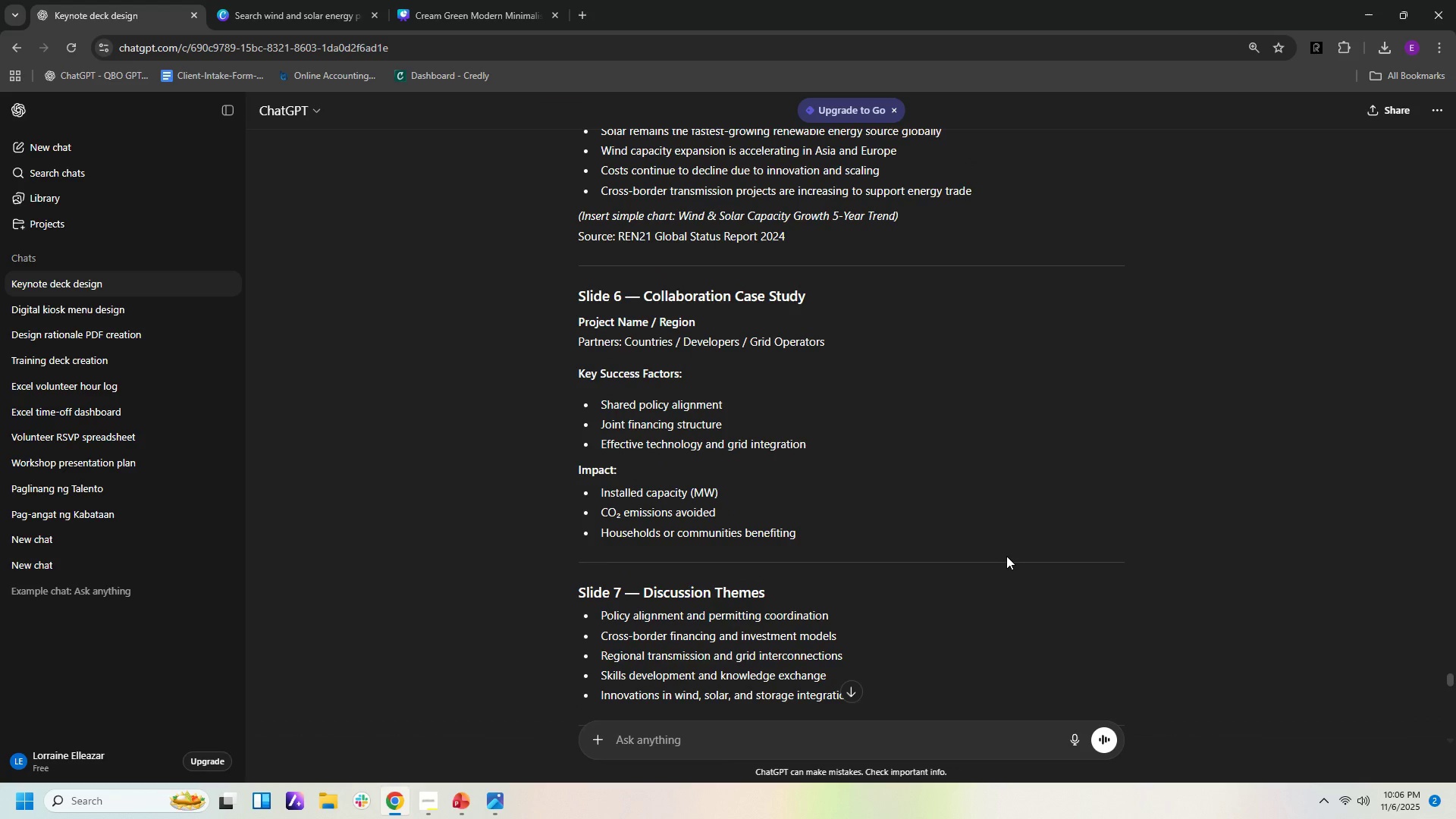 
scroll: coordinate [1006, 556], scroll_direction: up, amount: 1.0
 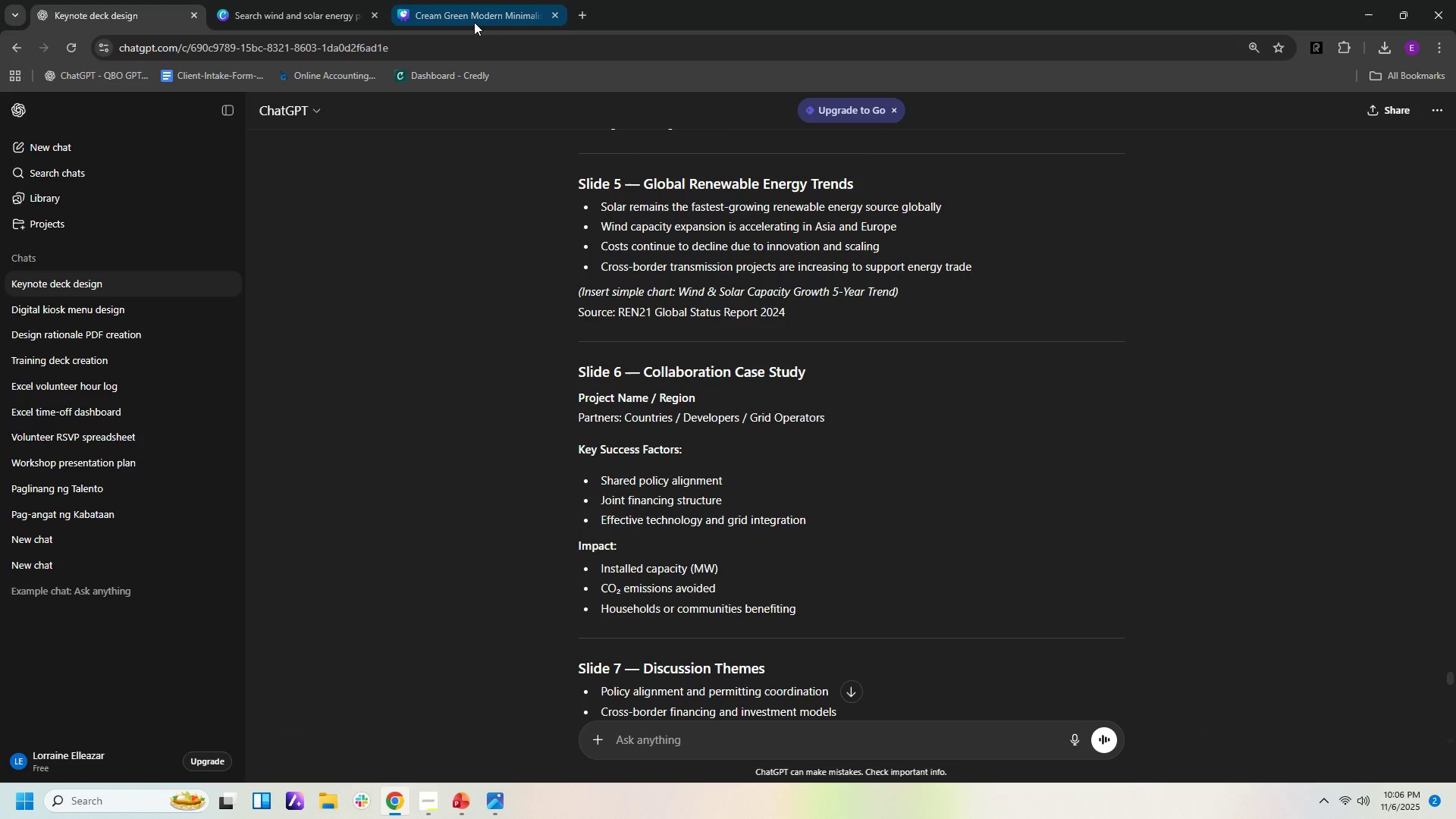 
left_click([474, 22])
 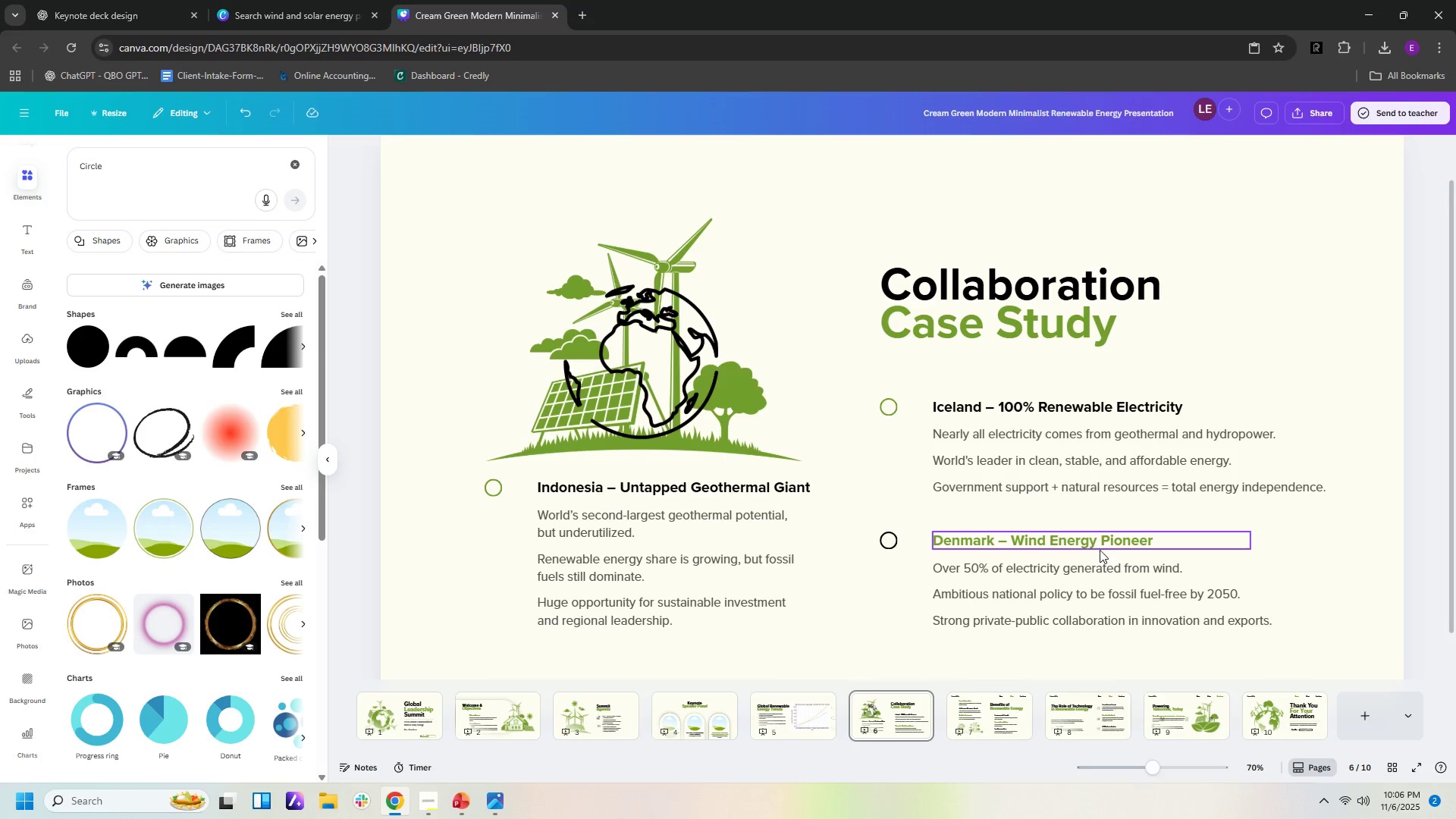 
wait(15.03)
 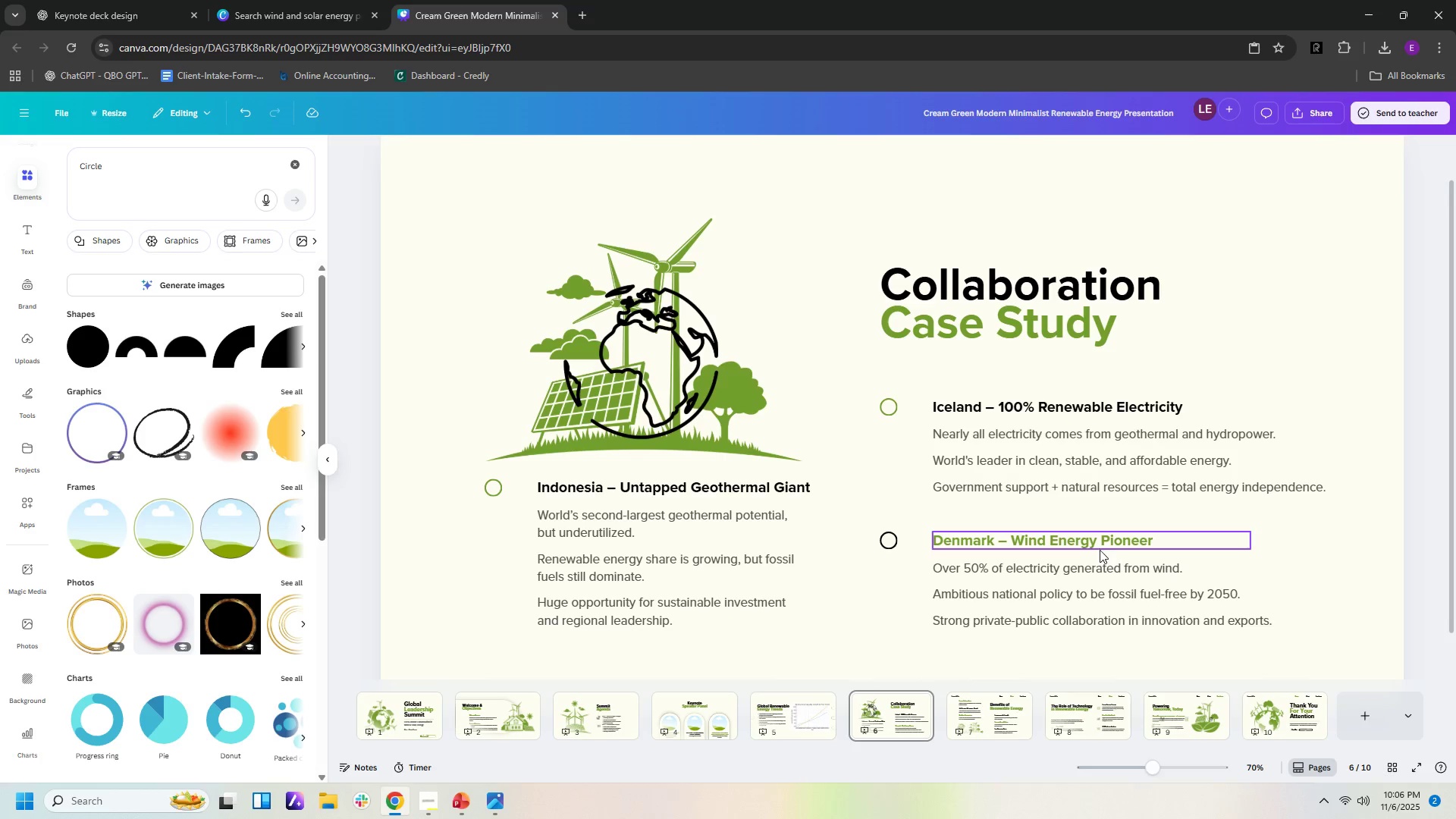 
left_click([344, 24])
 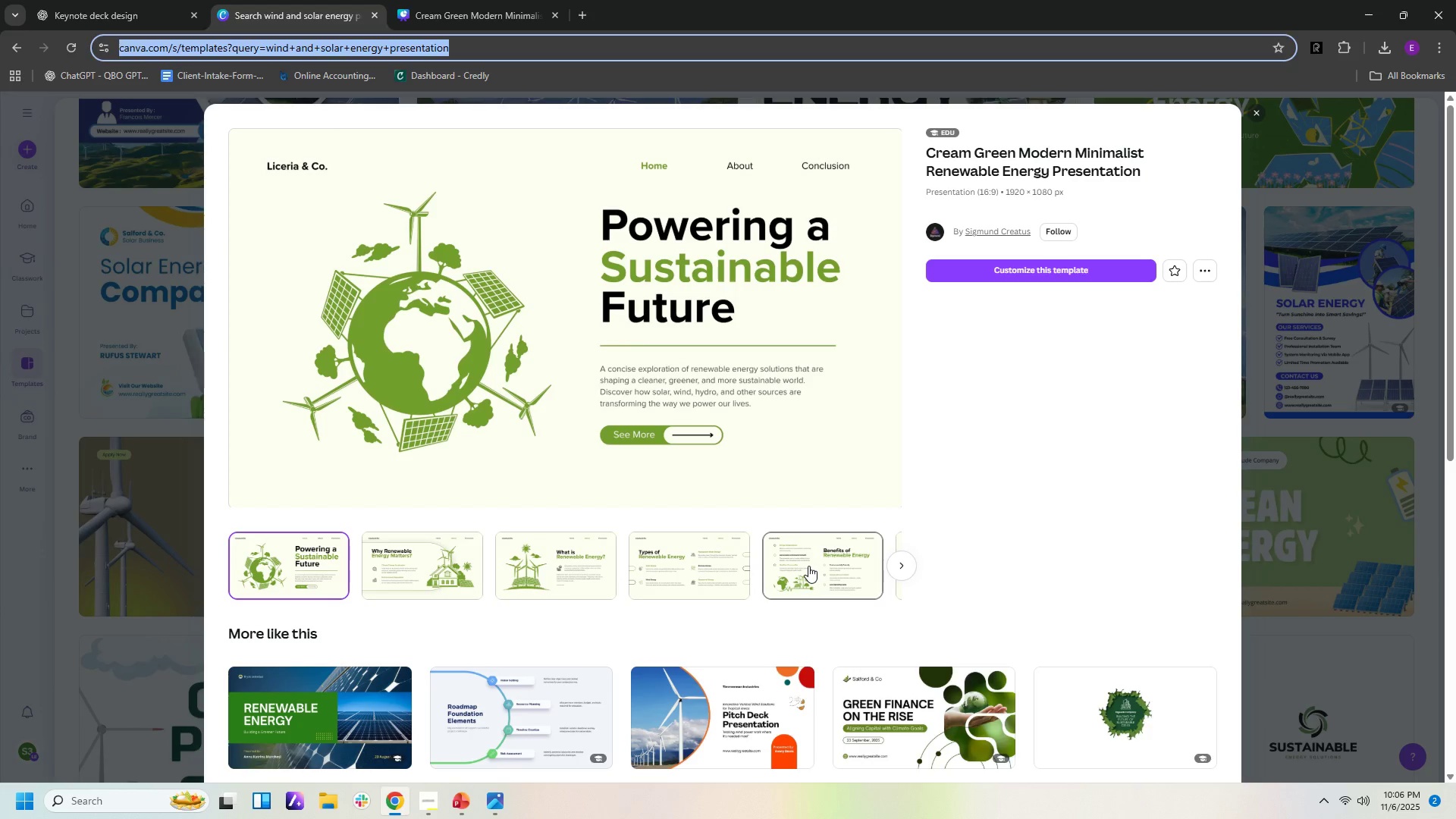 
left_click([808, 566])
 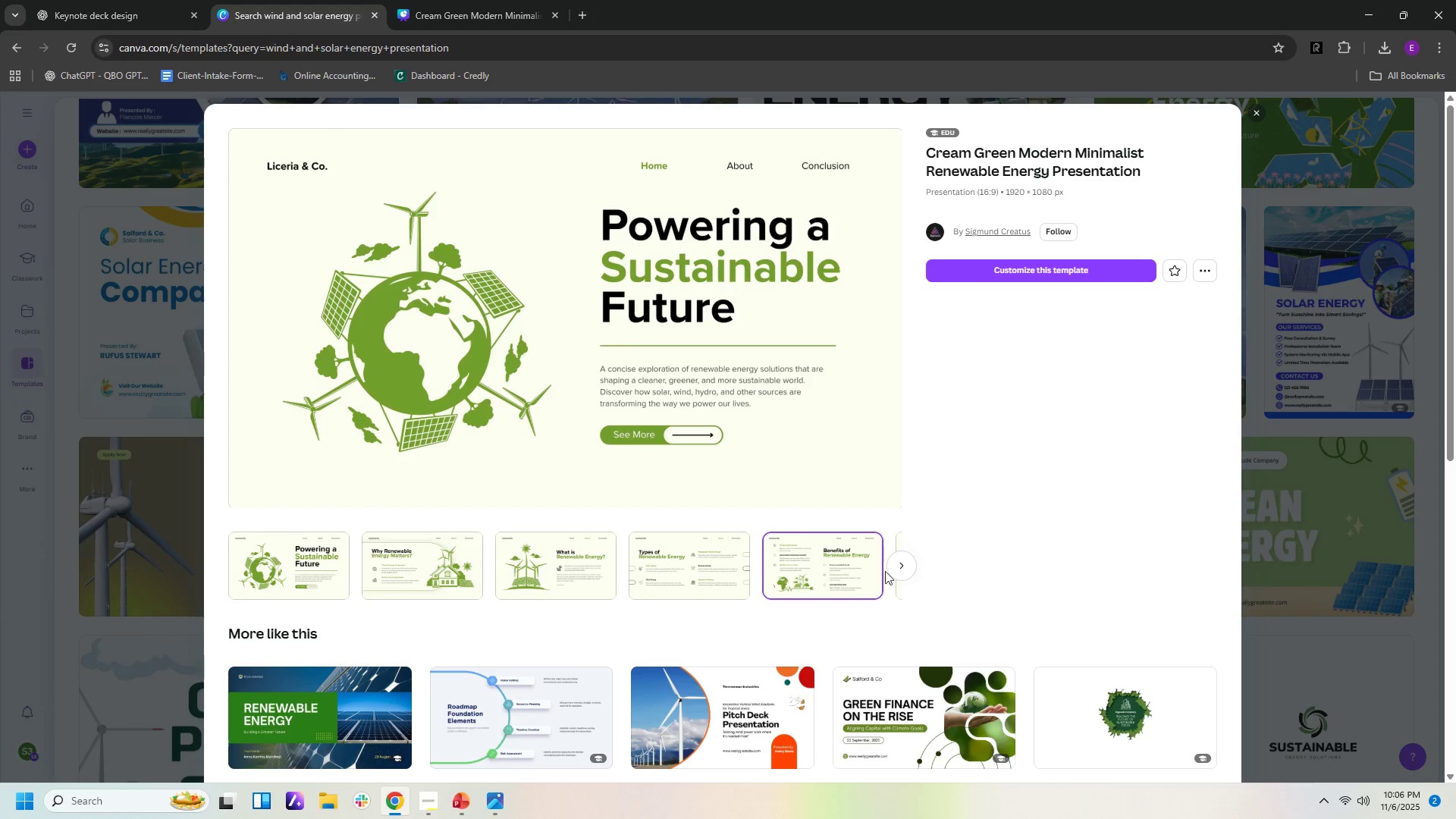 
left_click([893, 566])
 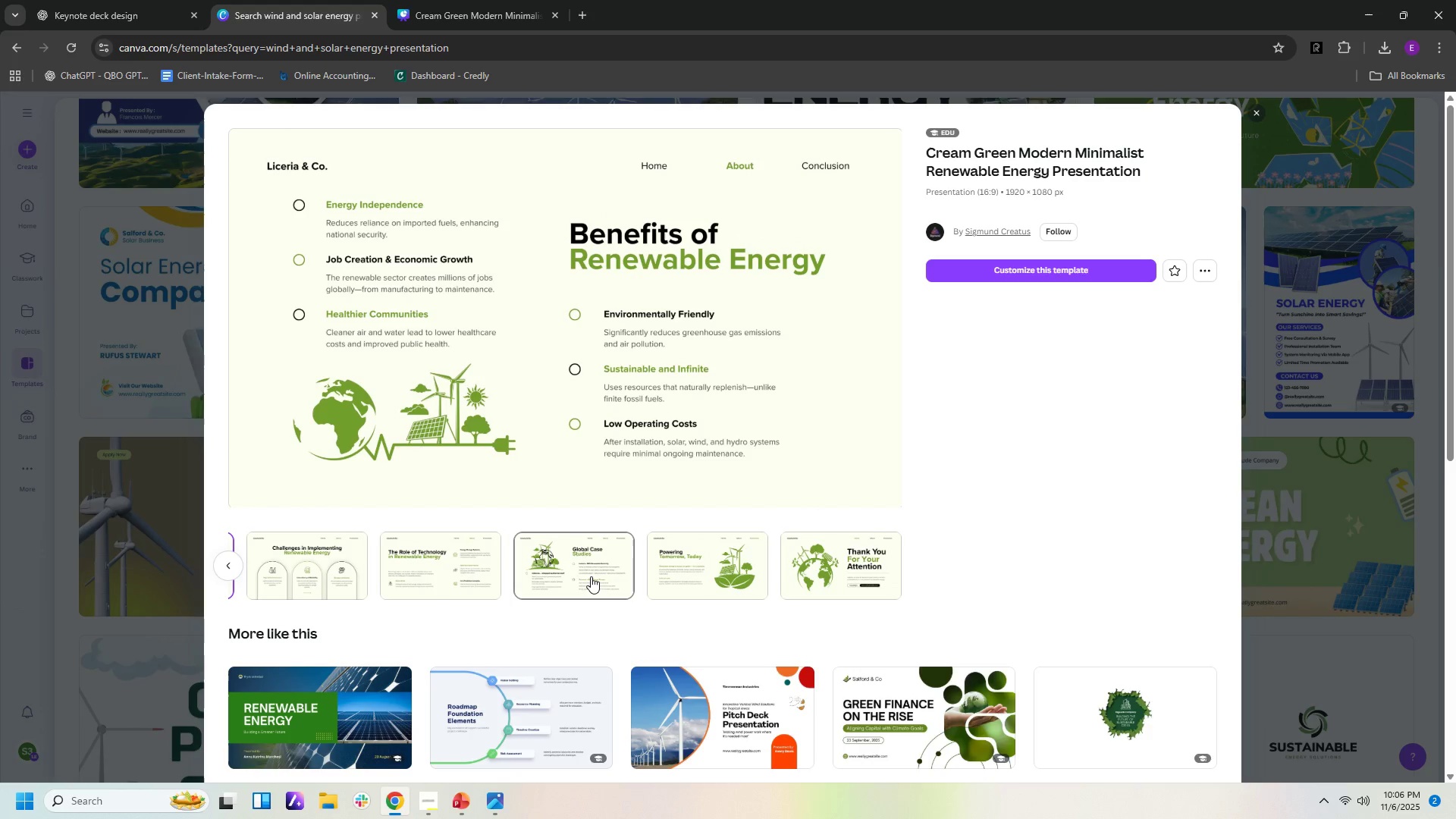 
left_click([591, 576])
 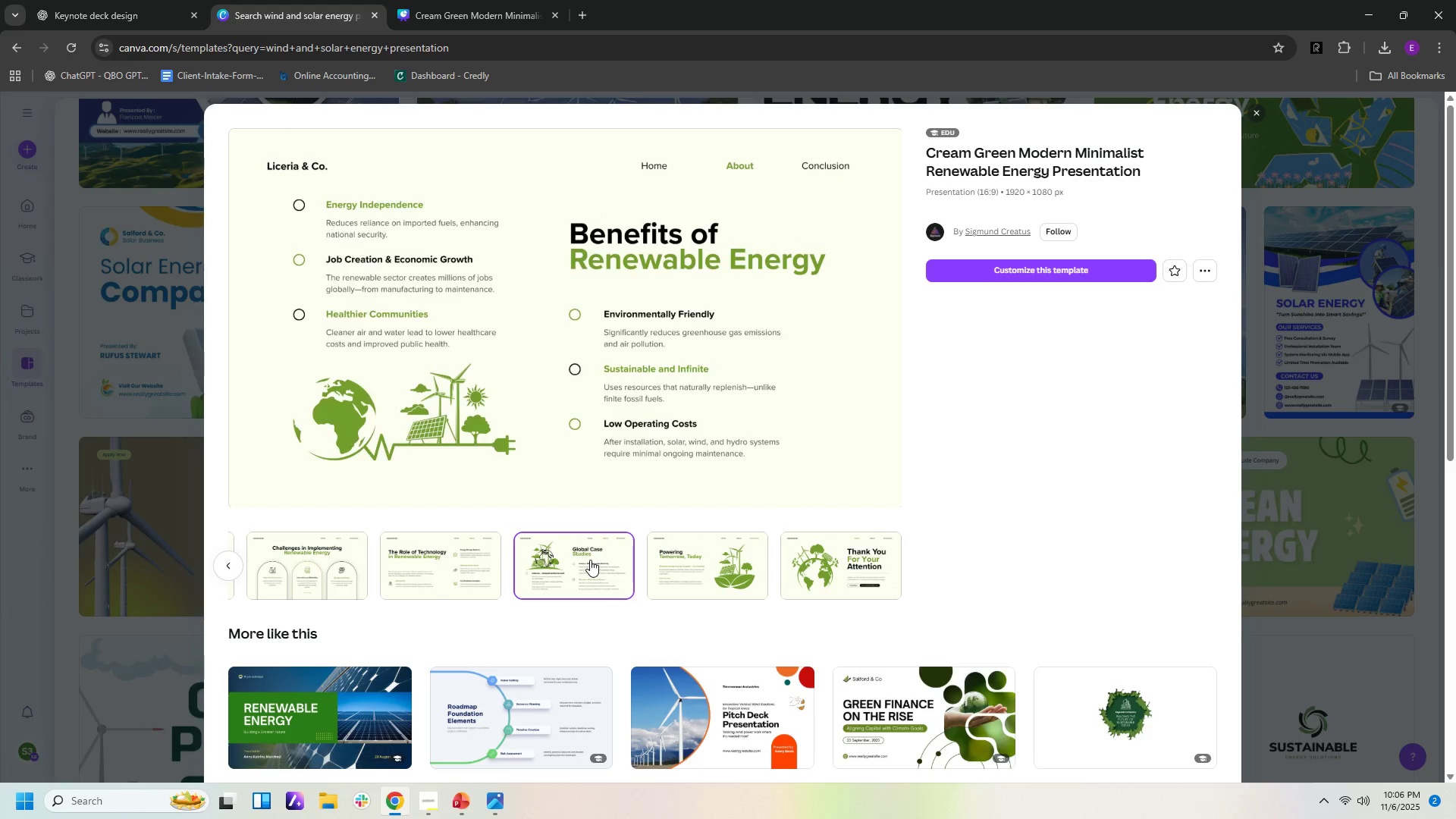 
left_click([590, 560])
 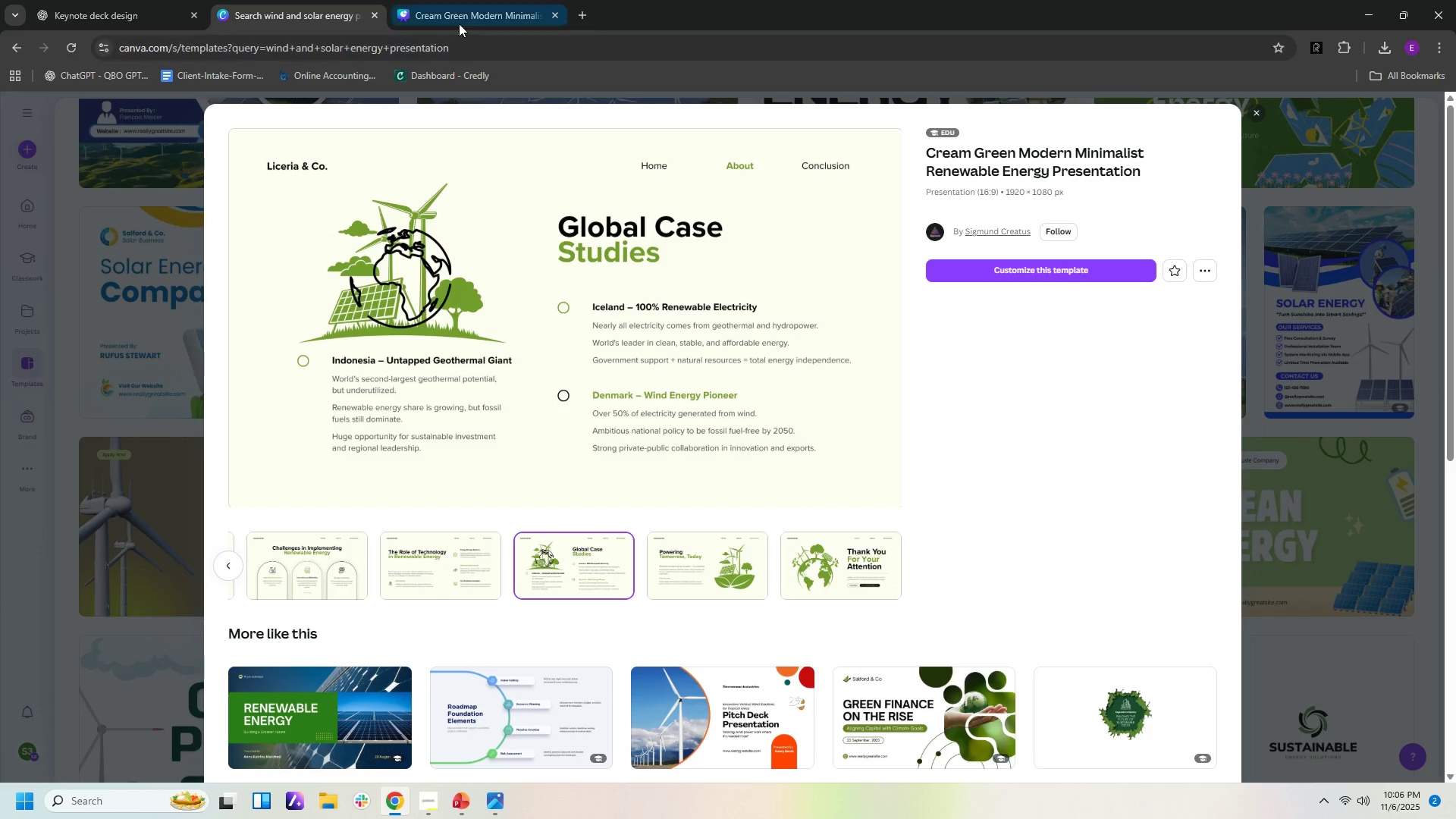 
left_click([459, 24])
 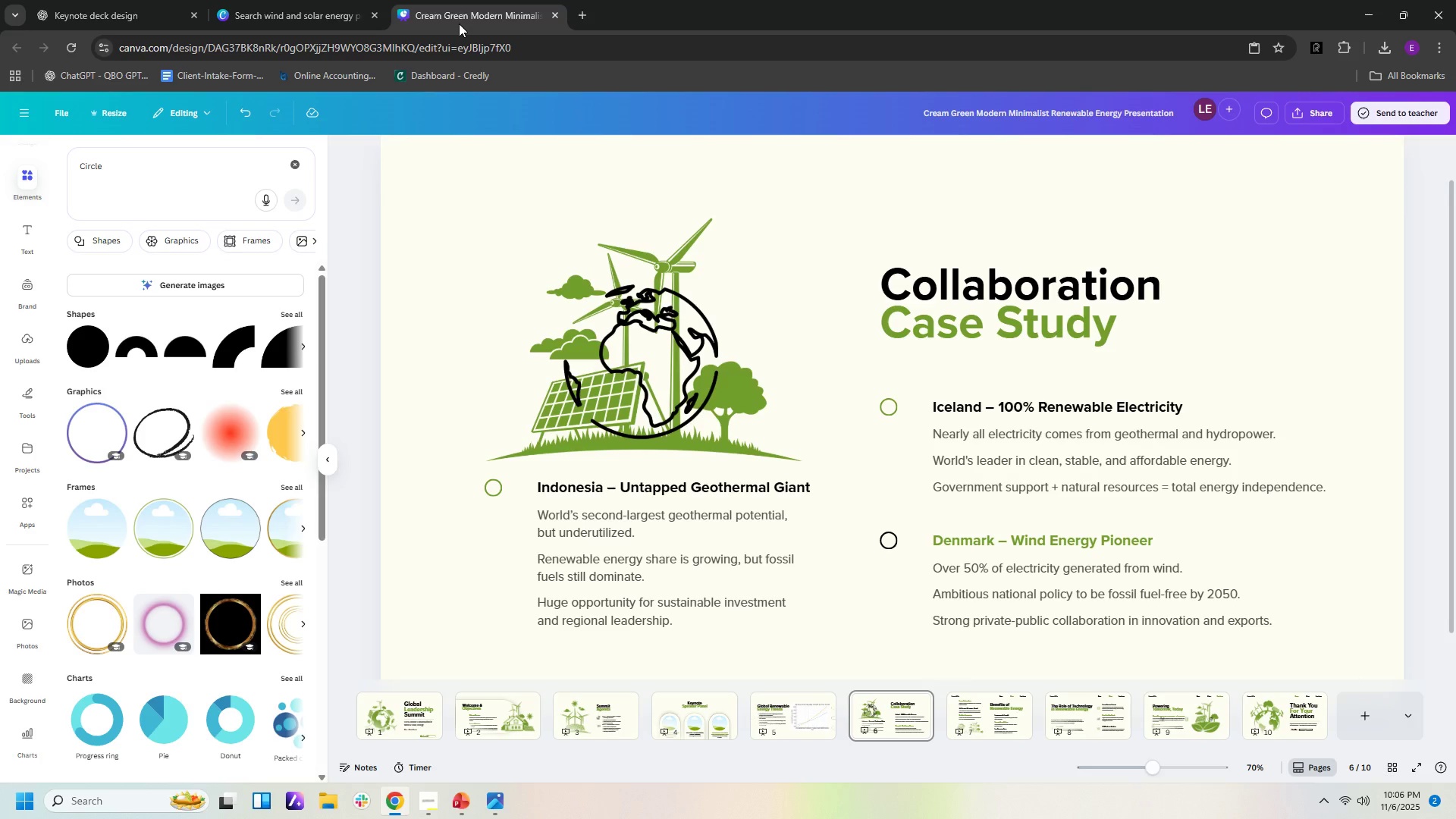 
wait(7.17)
 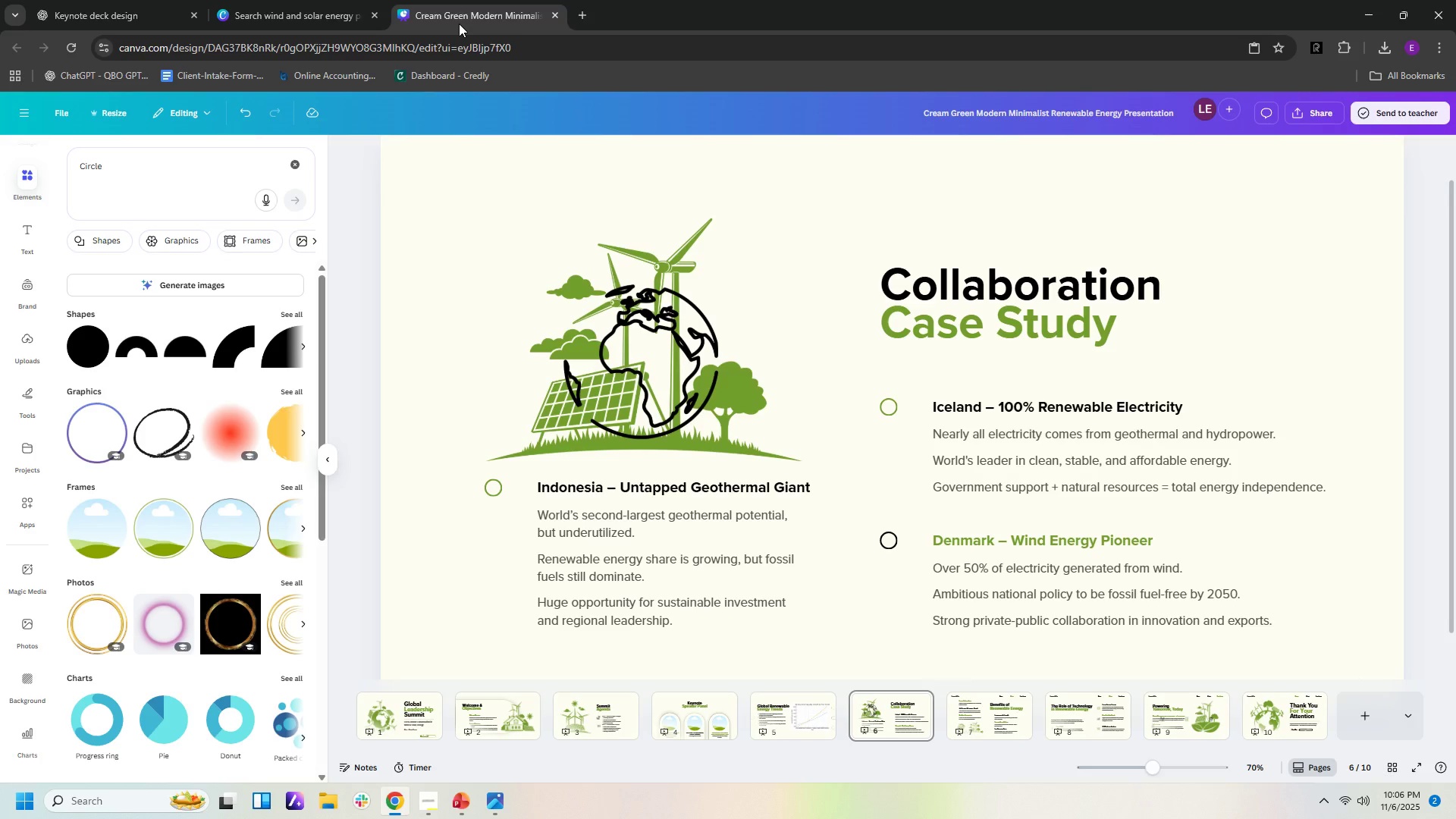 
left_click([150, 11])
 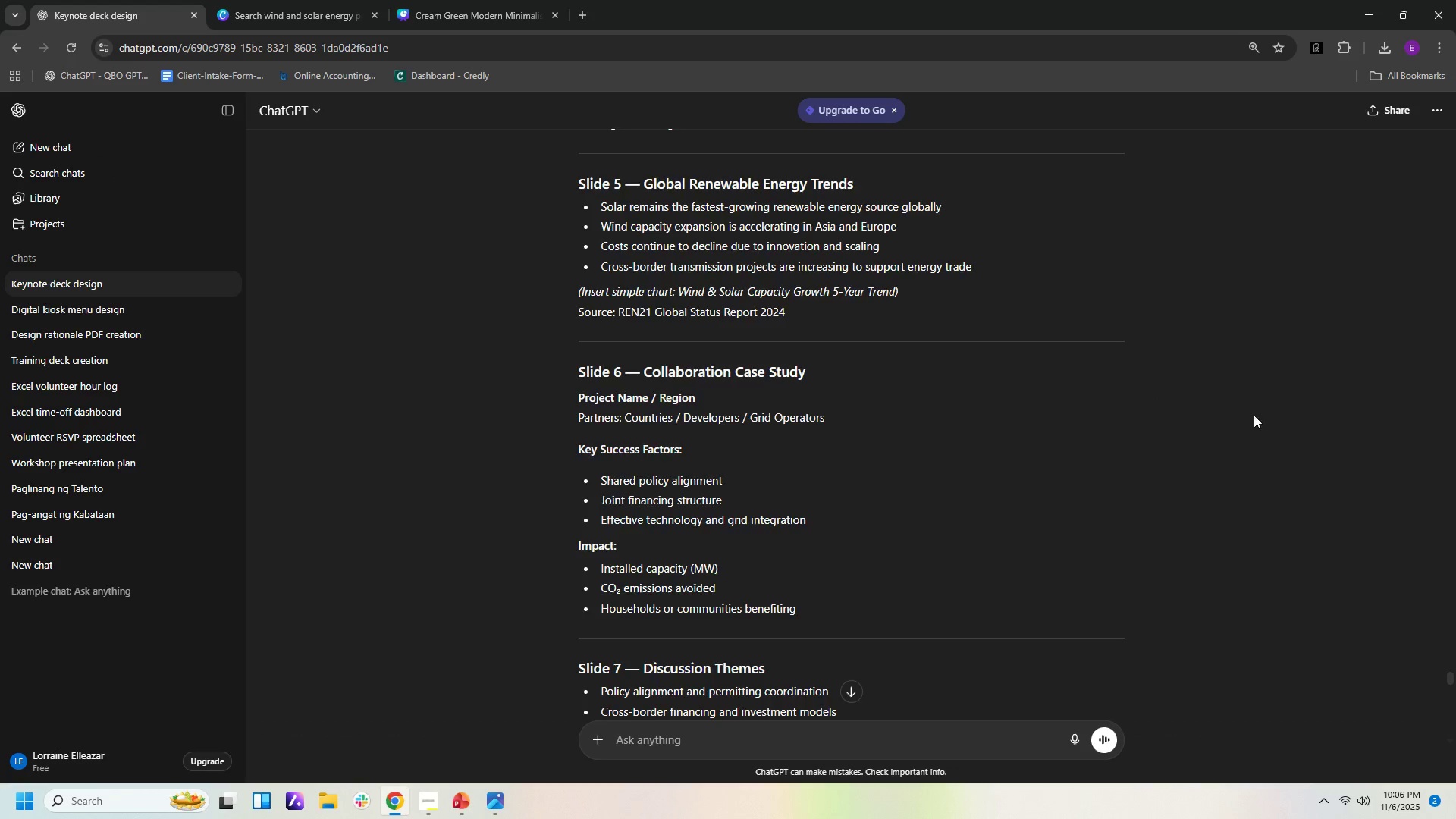 
mouse_move([184, 32])
 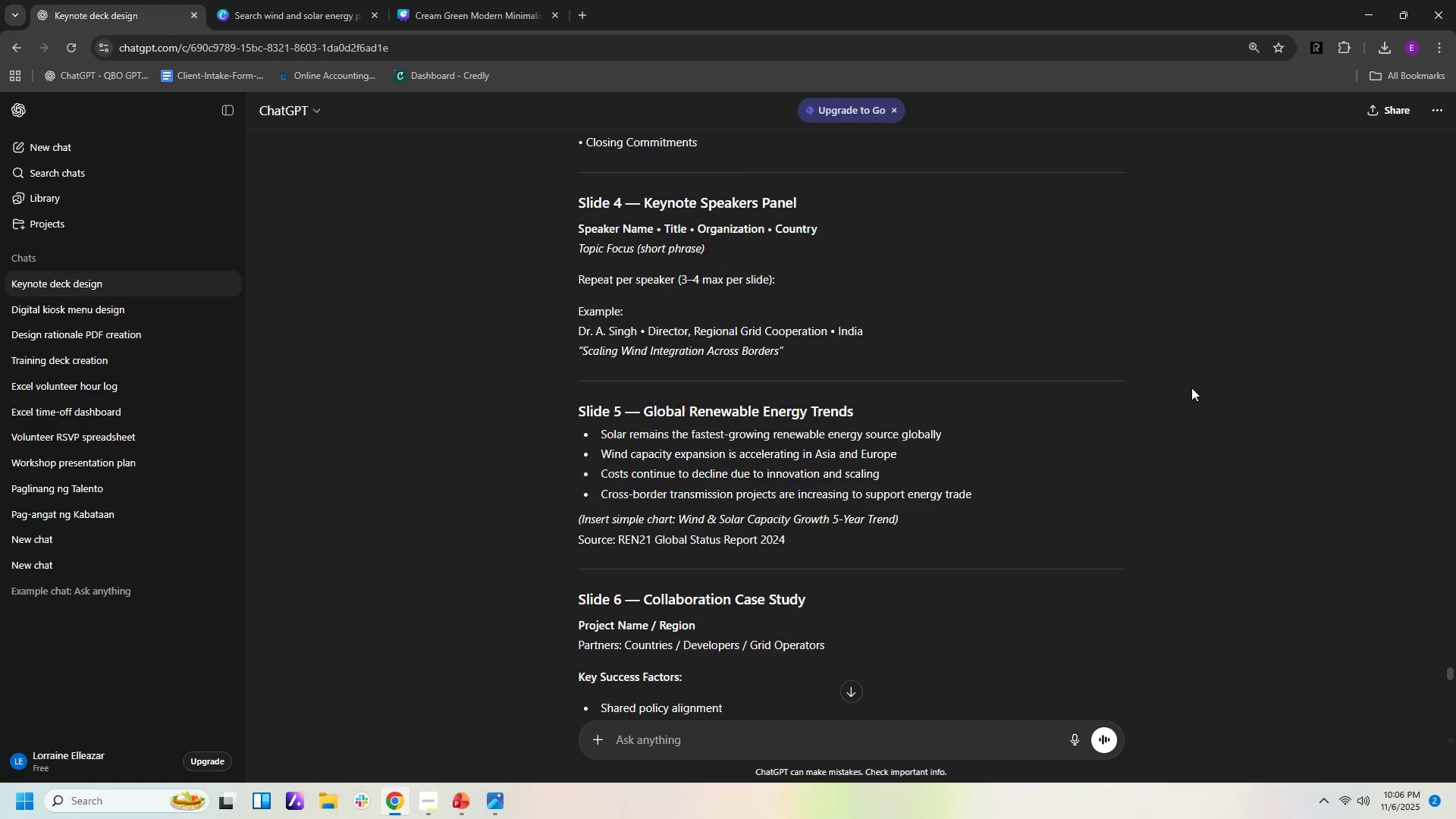 
scroll: coordinate [1155, 319], scroll_direction: up, amount: 93.0
 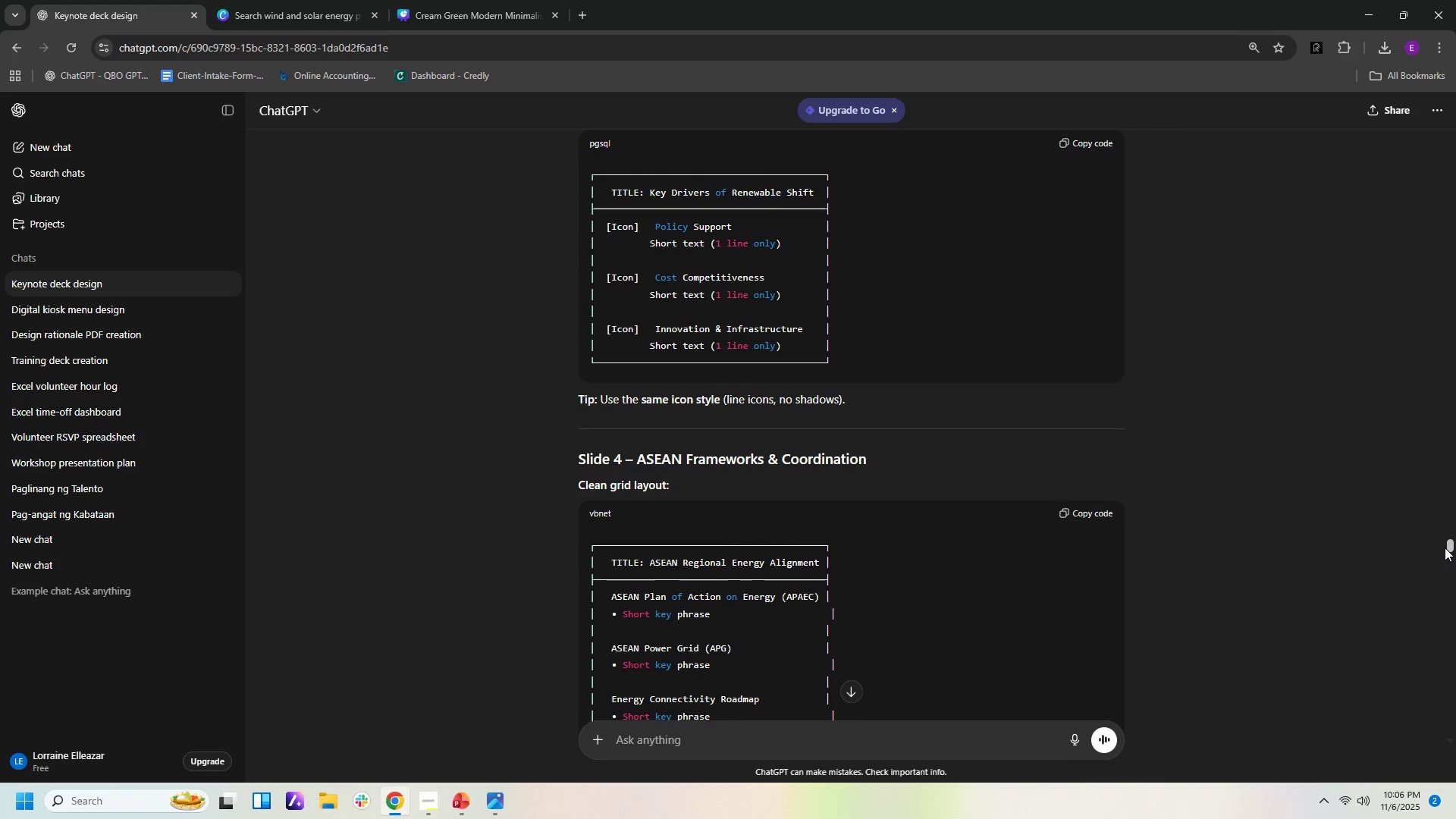 
left_click_drag(start_coordinate=[1449, 548], to_coordinate=[1455, 31])
 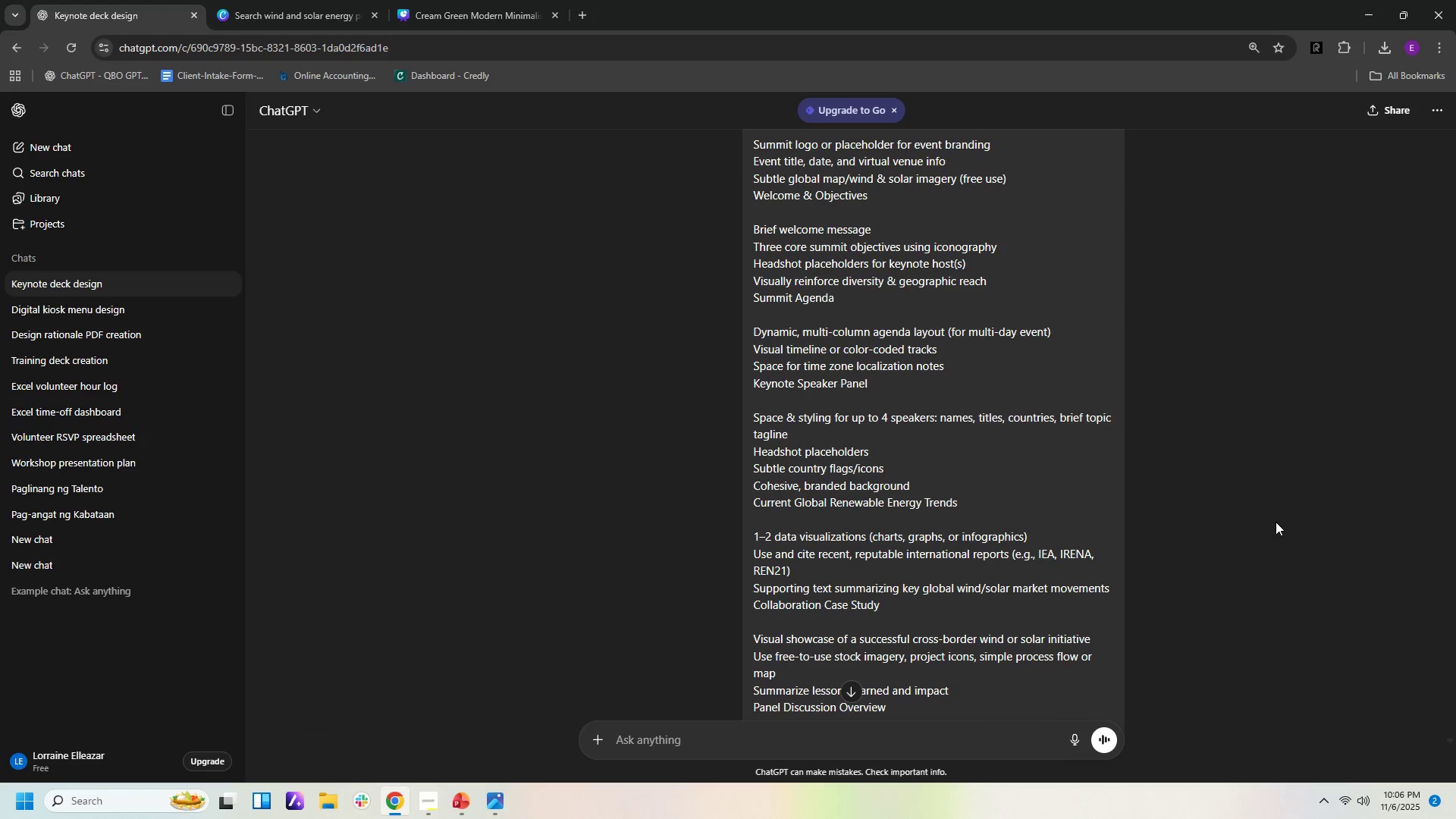 
scroll: coordinate [1272, 535], scroll_direction: down, amount: 16.0
 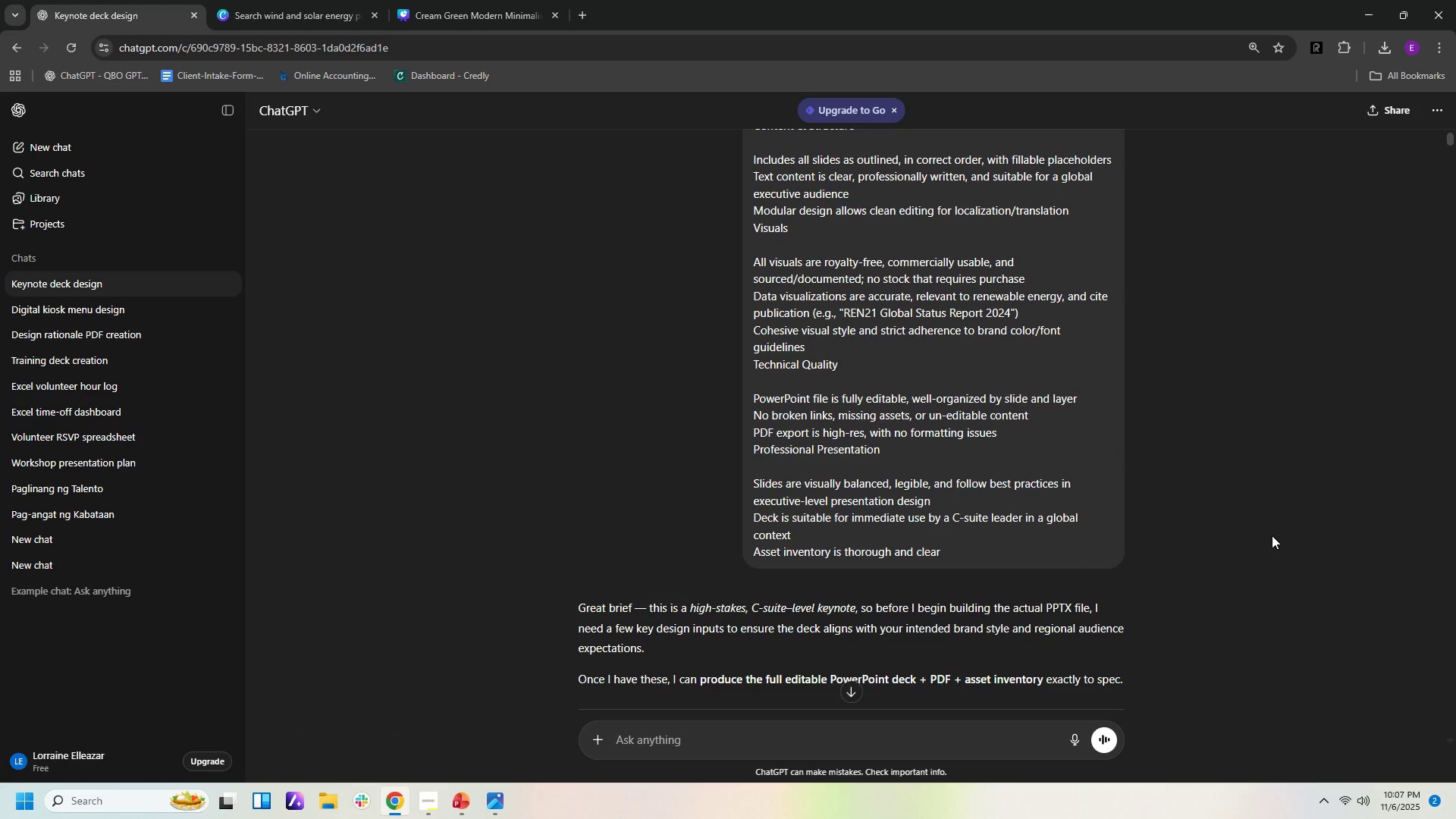 
scroll: coordinate [1271, 535], scroll_direction: up, amount: 4.0
 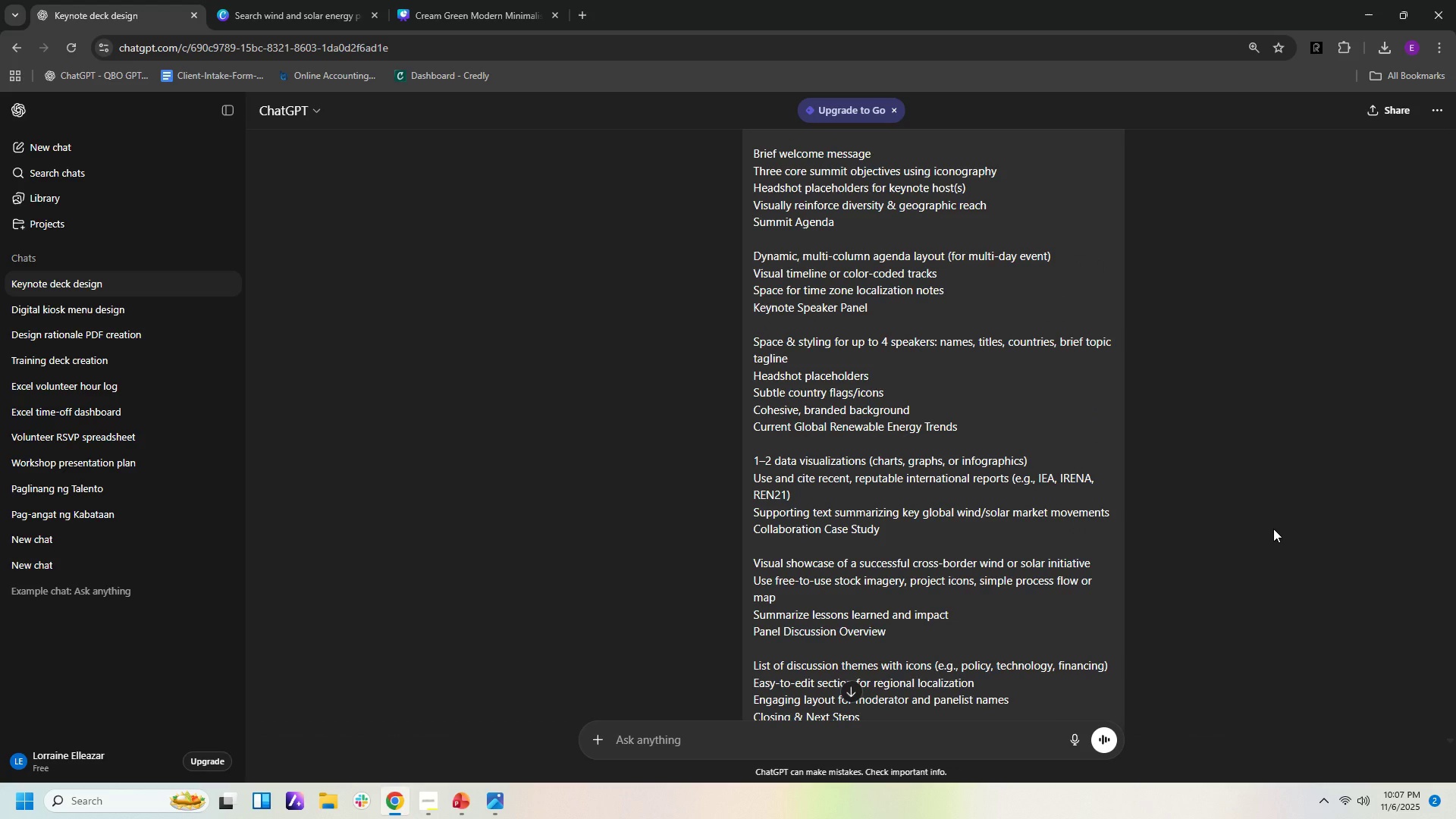 
wait(7.89)
 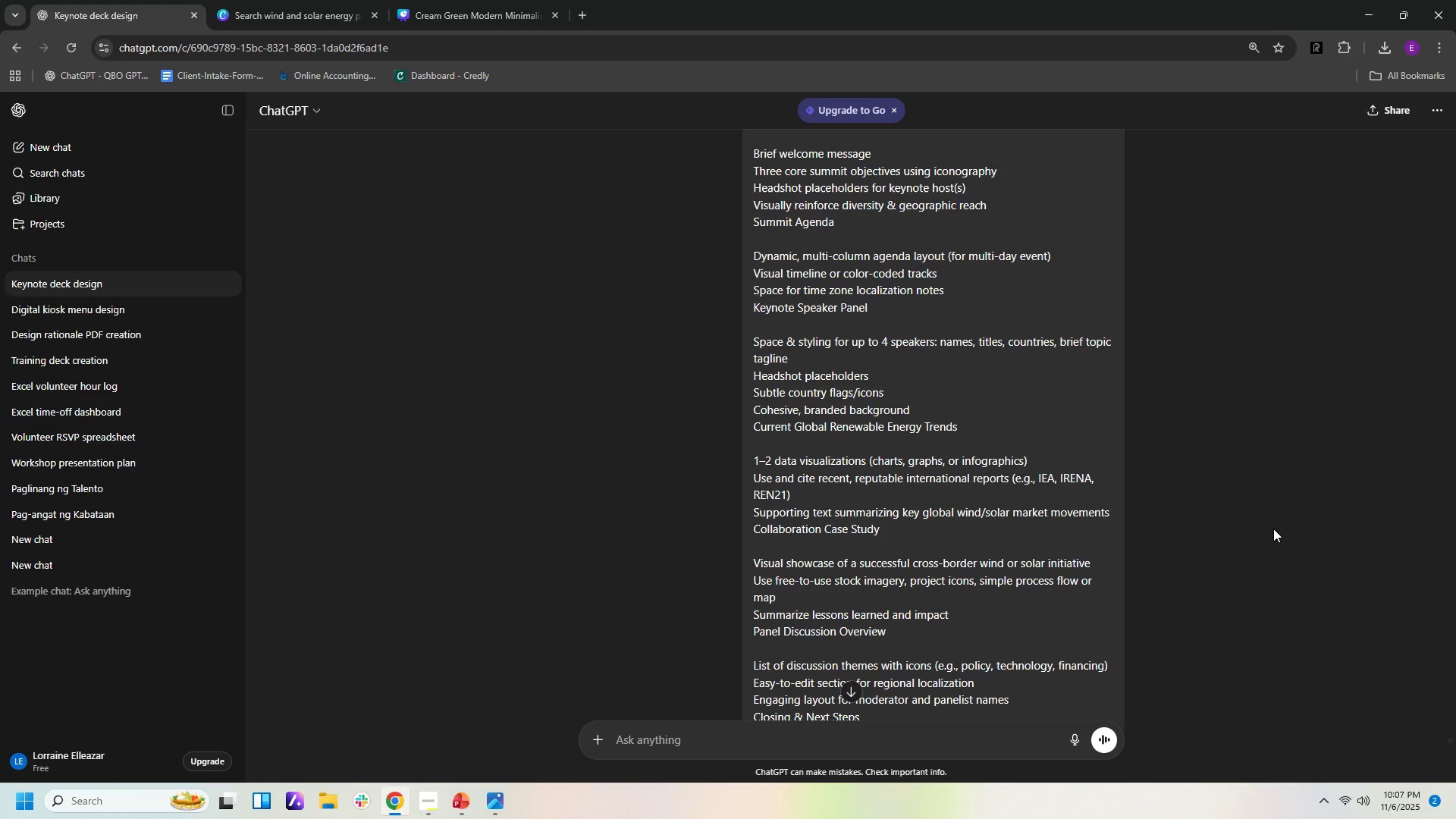 
scroll: coordinate [1272, 529], scroll_direction: up, amount: 2.0
 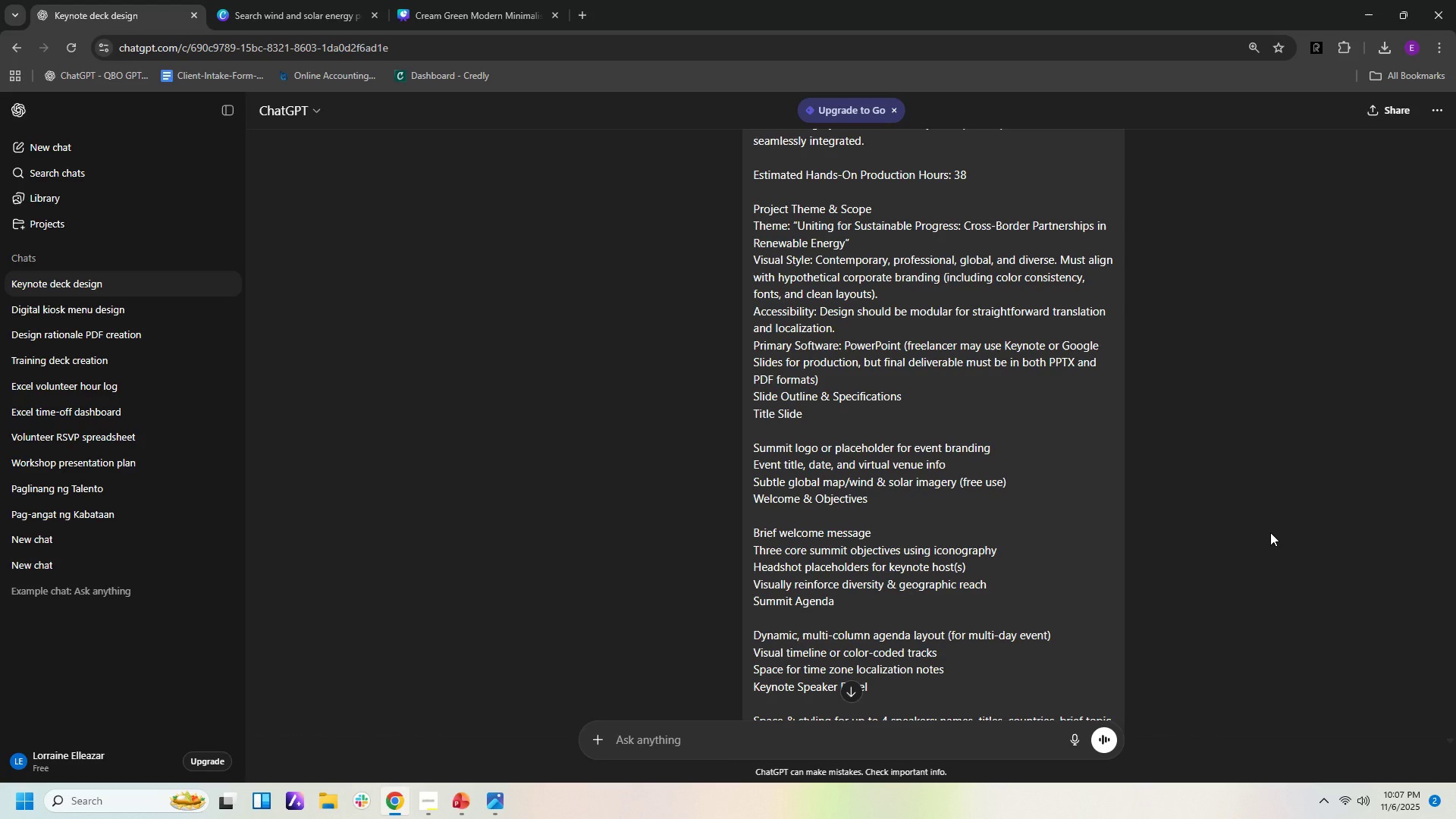 
wait(18.32)
 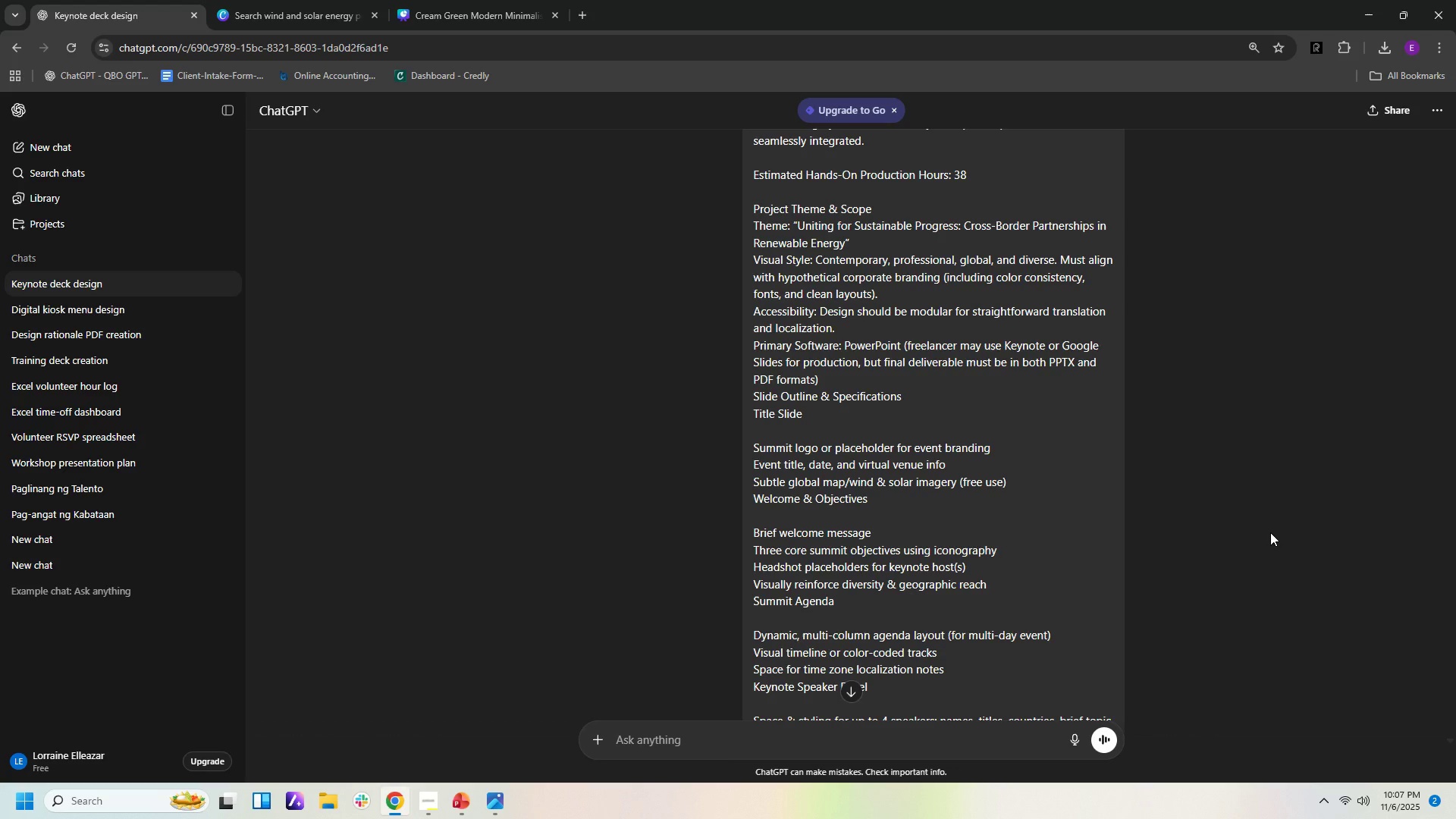 
scroll: coordinate [1267, 539], scroll_direction: down, amount: 6.0
 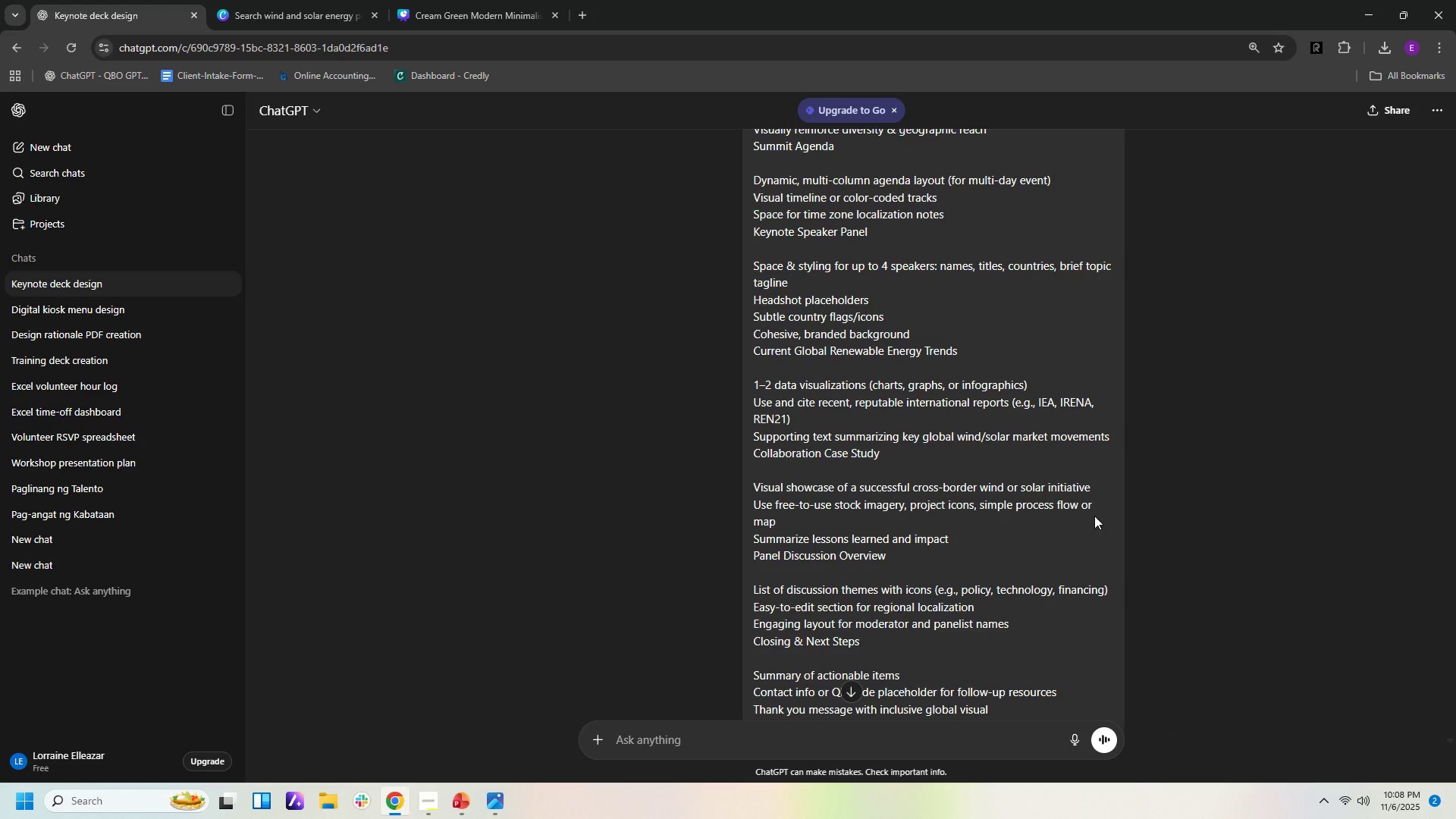 
wait(11.17)
 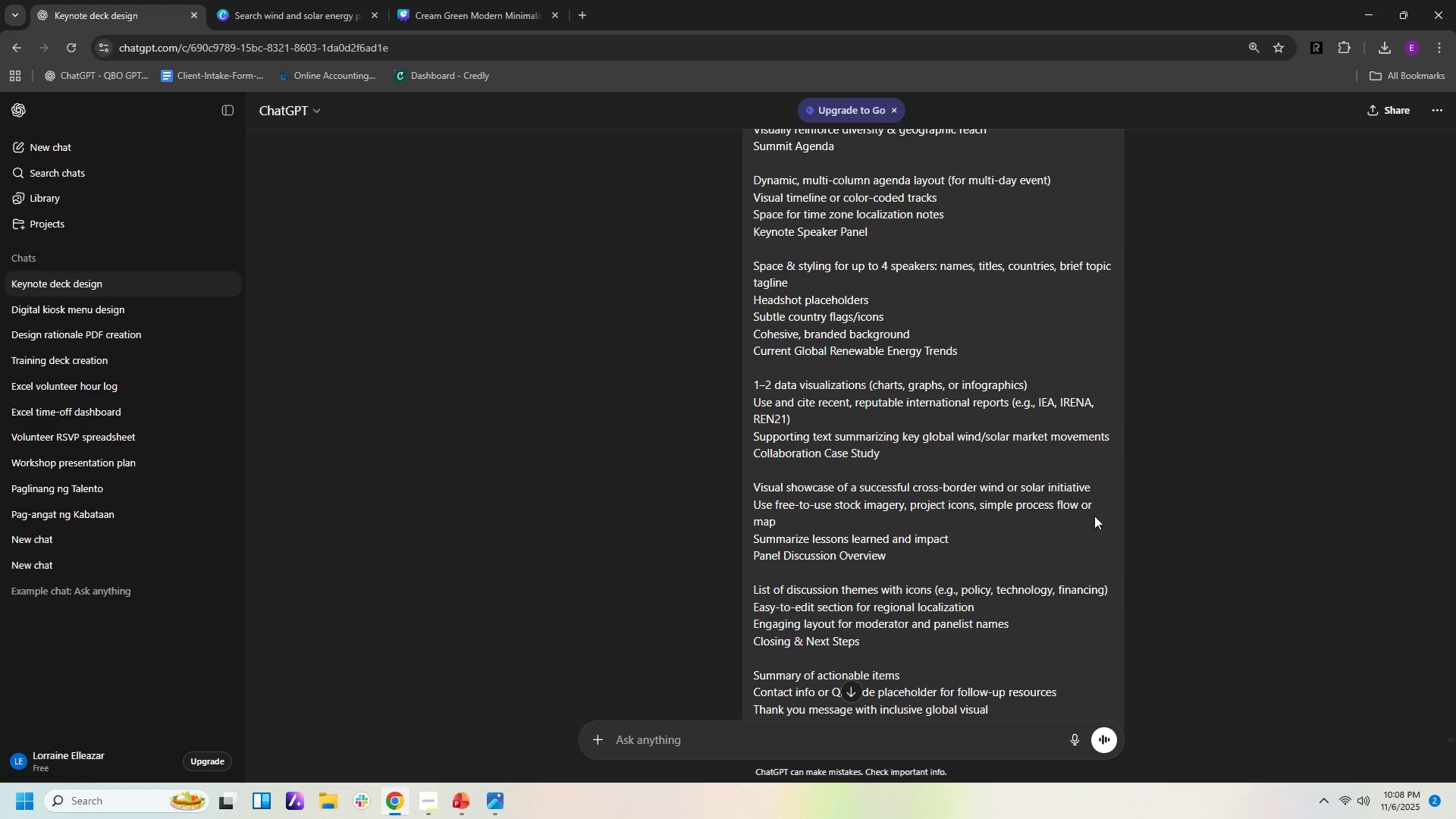 
scroll: coordinate [1098, 581], scroll_direction: down, amount: 2.0
 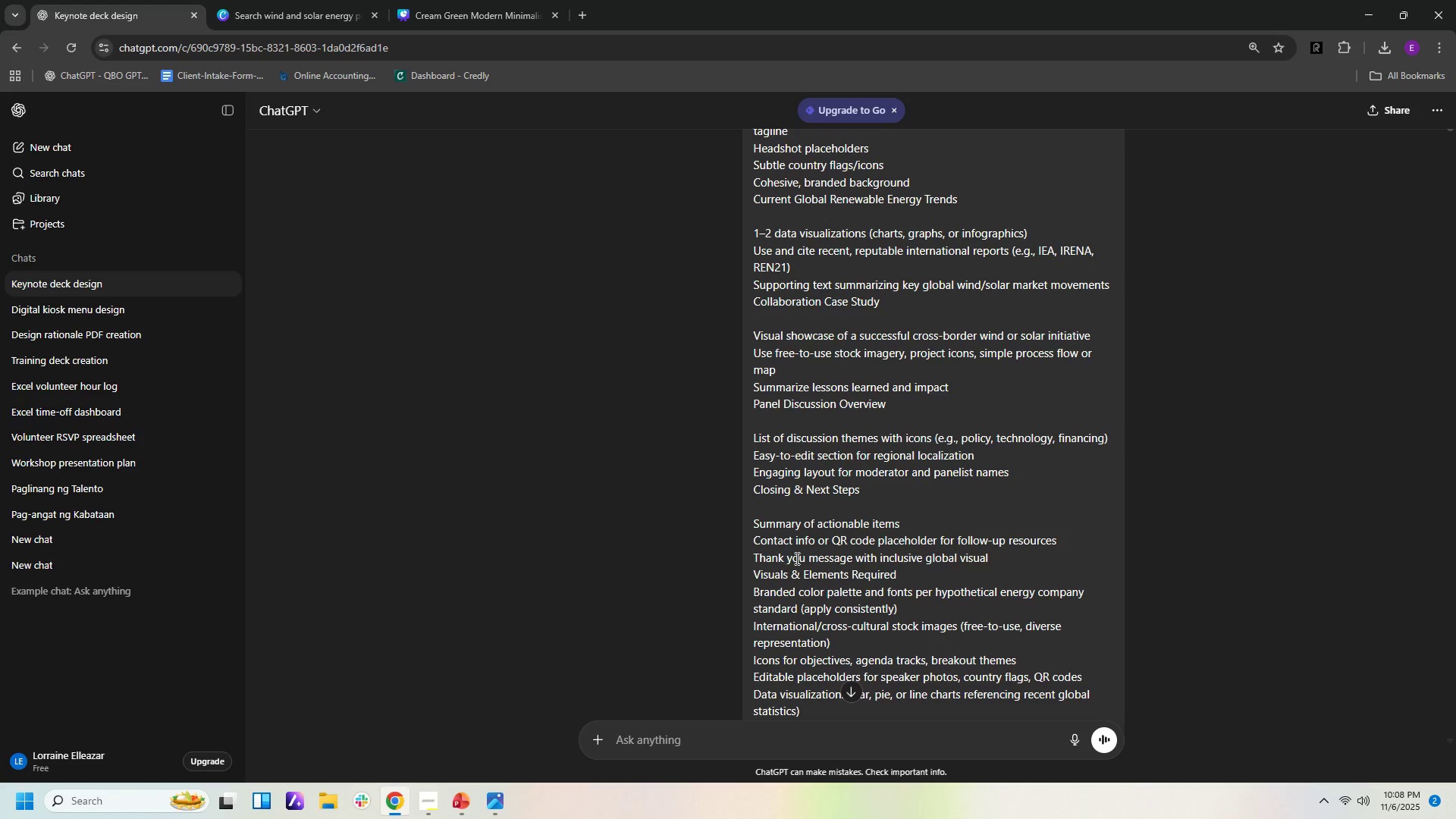 
wait(5.58)
 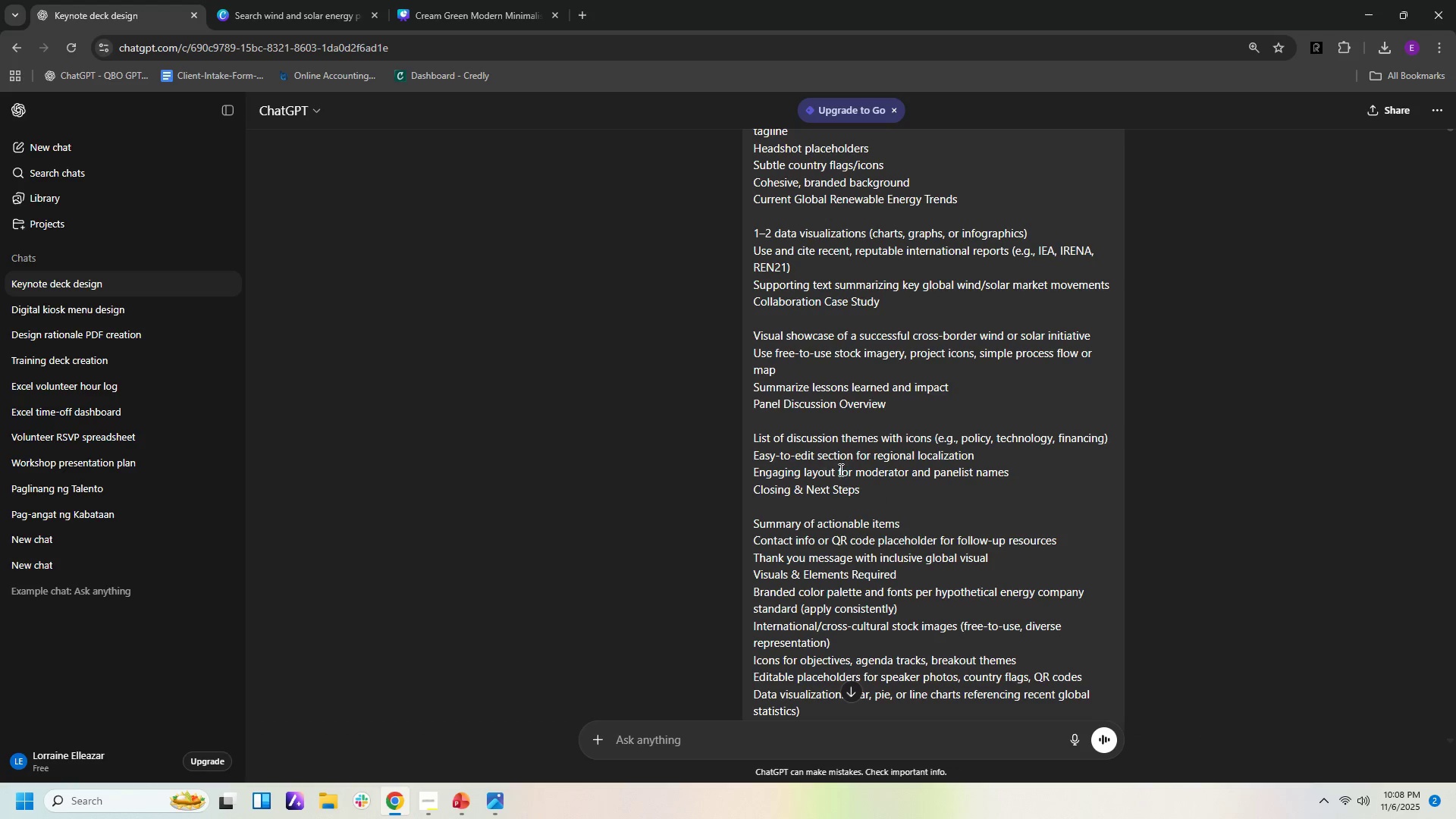 
scroll: coordinate [1102, 610], scroll_direction: down, amount: 3.0
 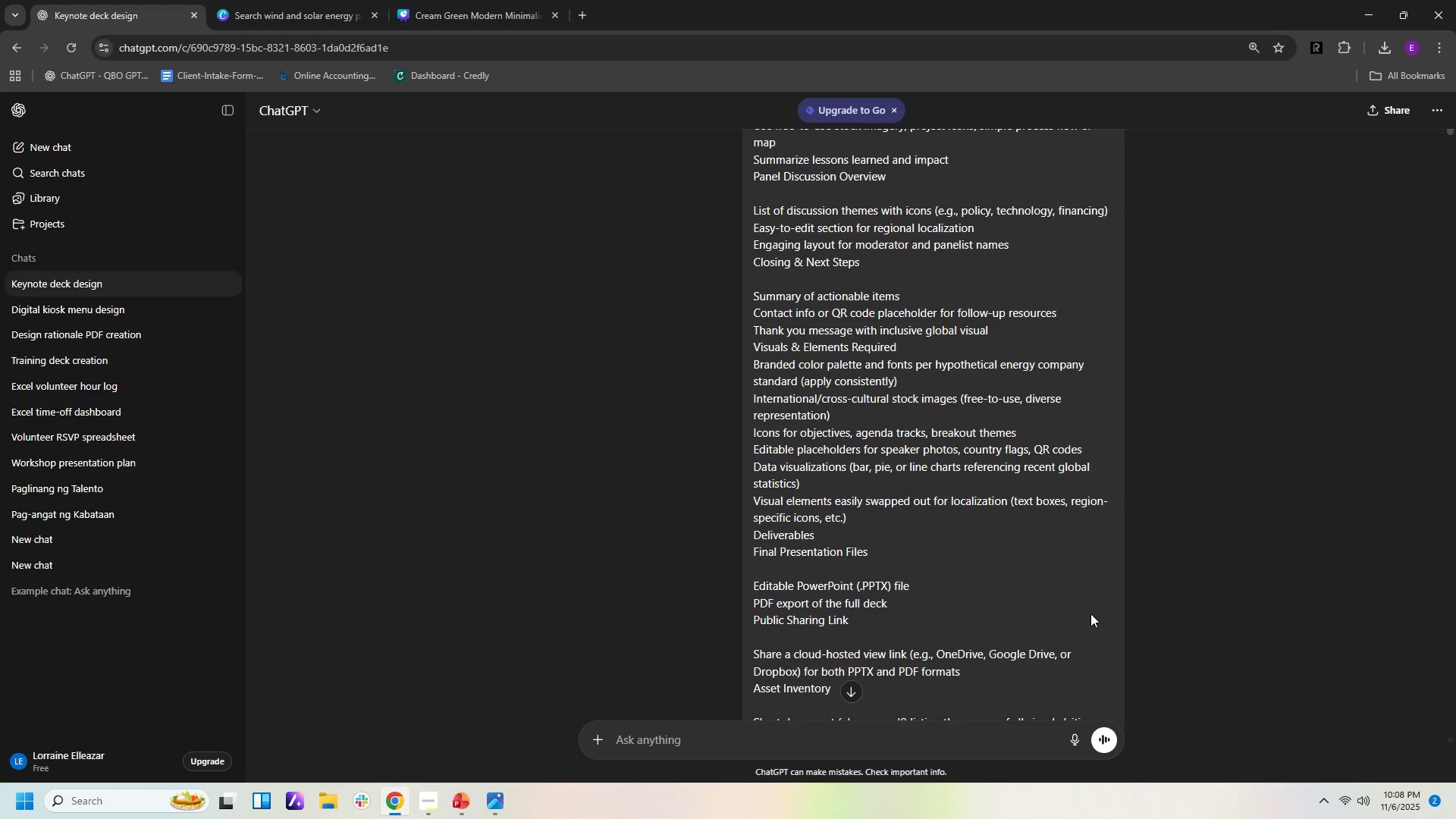 
scroll: coordinate [1090, 613], scroll_direction: up, amount: 3.0
 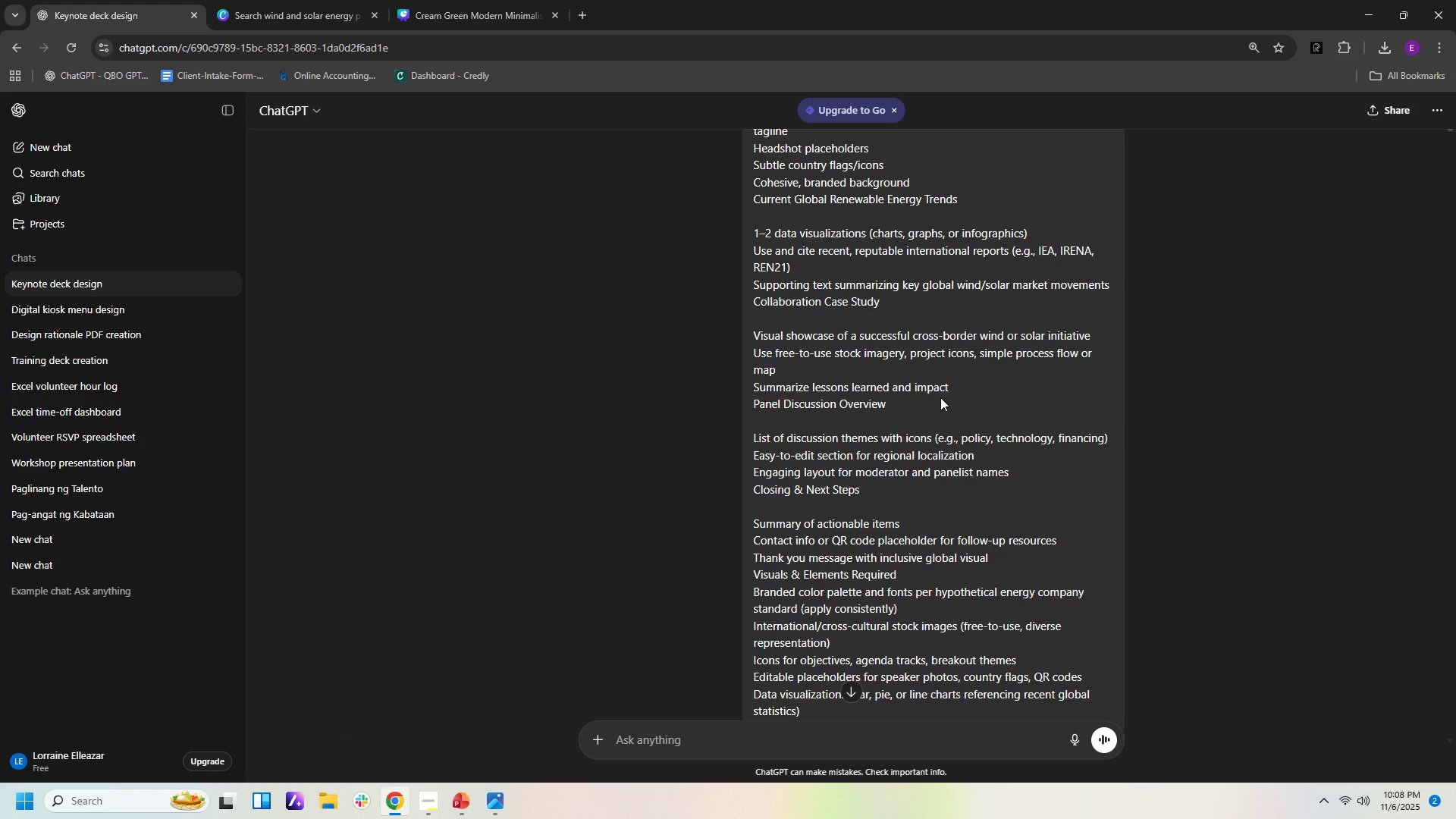 
wait(14.87)
 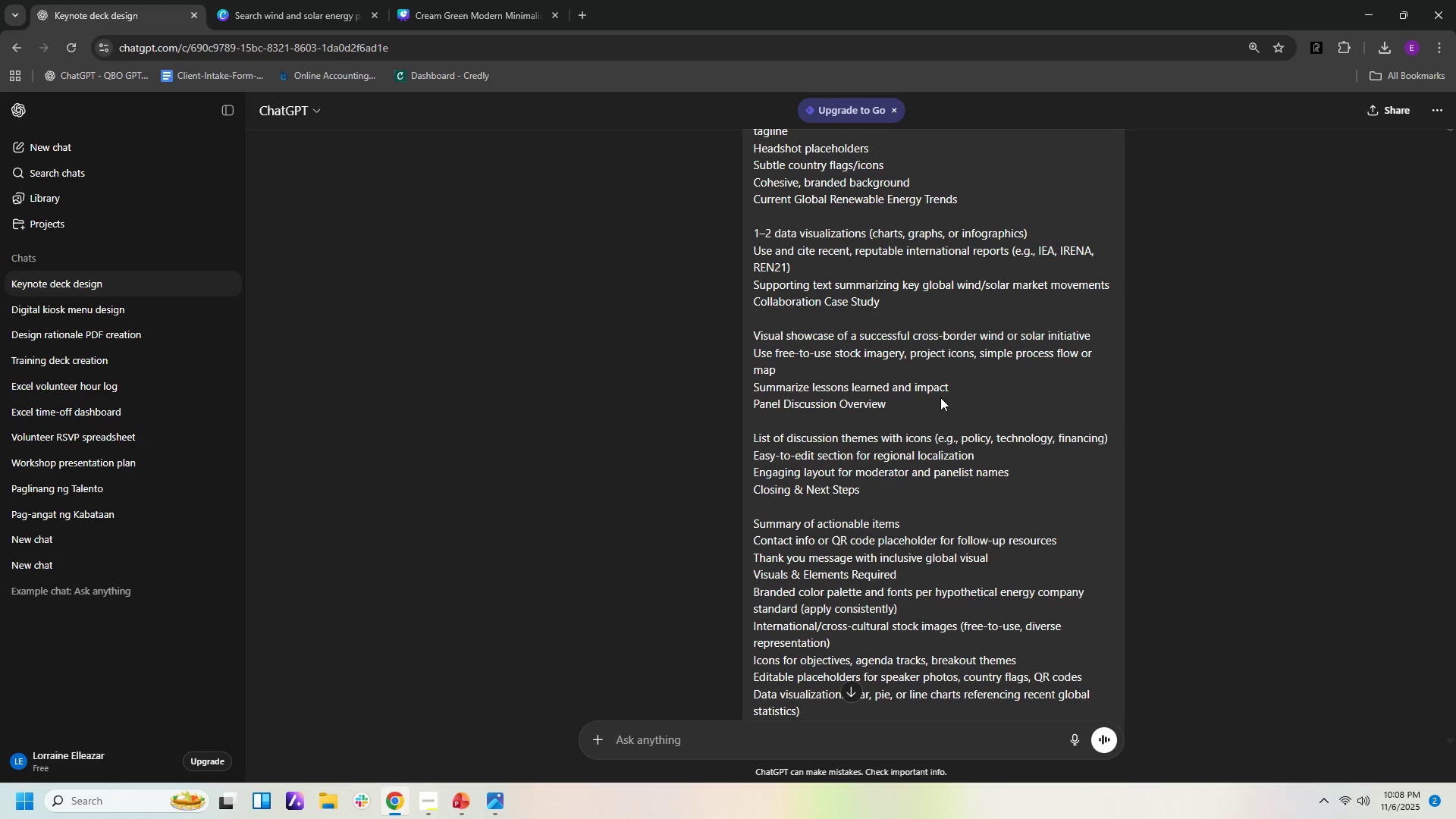 
left_click([453, 17])
 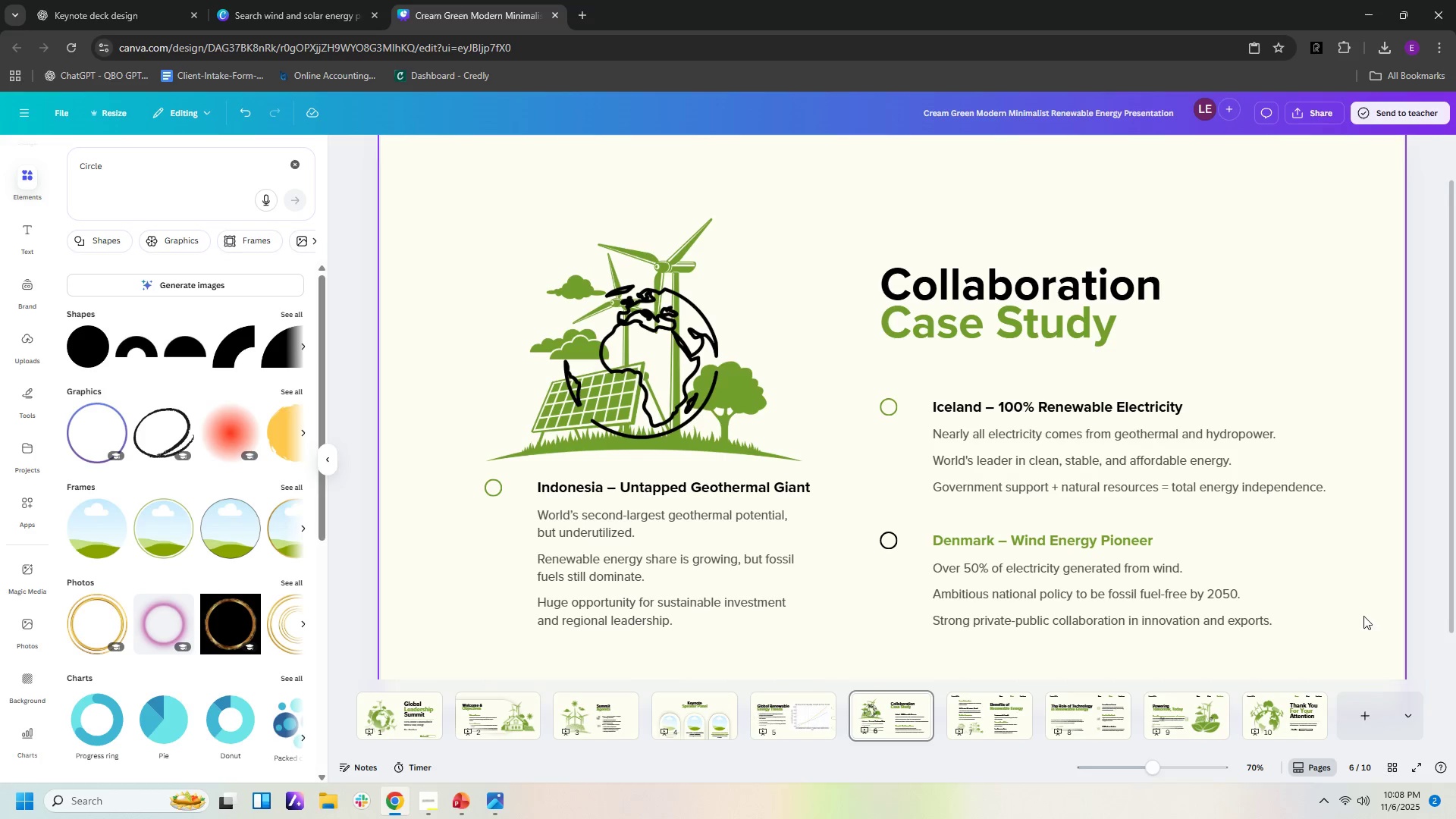 
wait(10.88)
 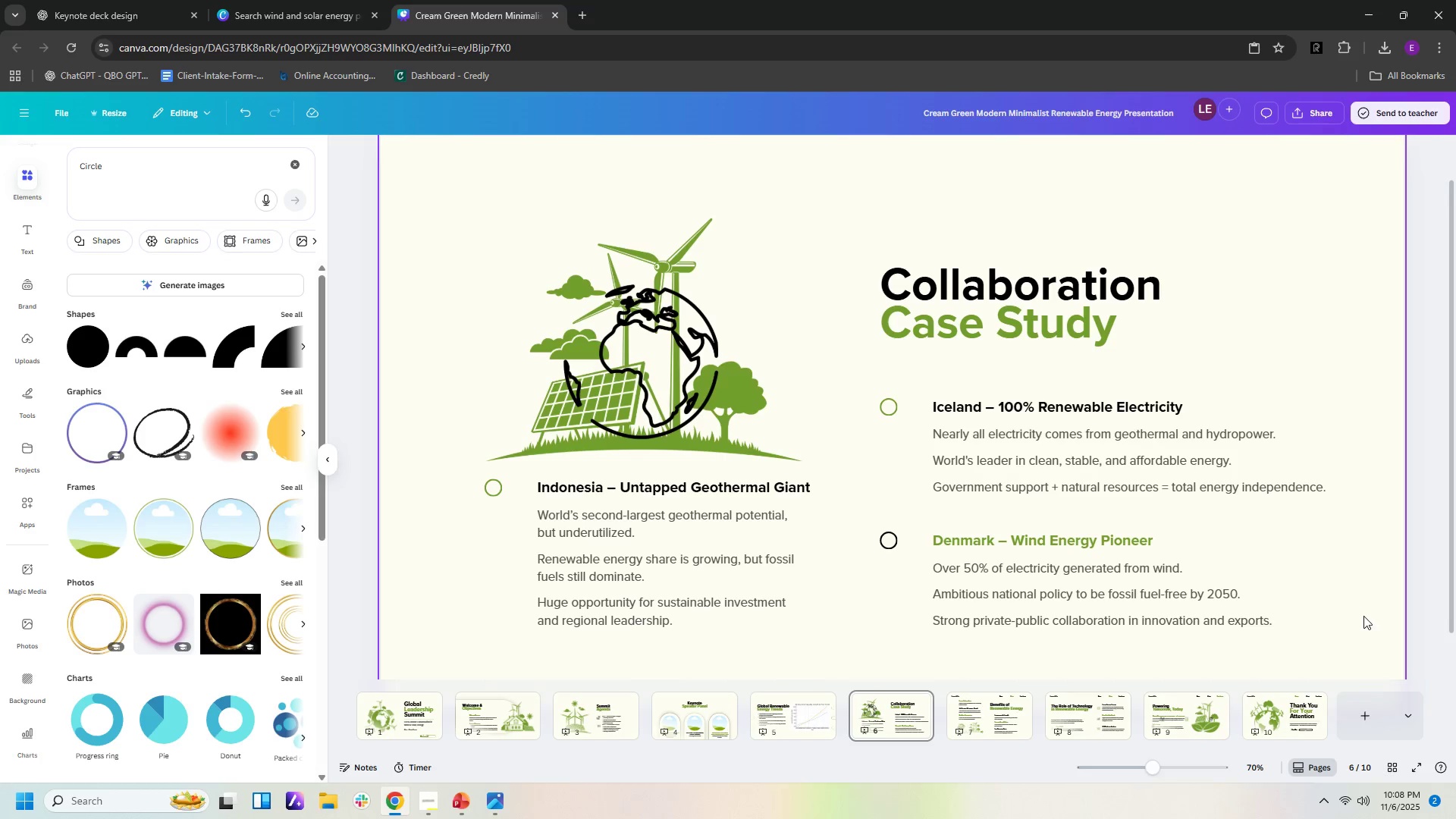 
double_click([1007, 284])
 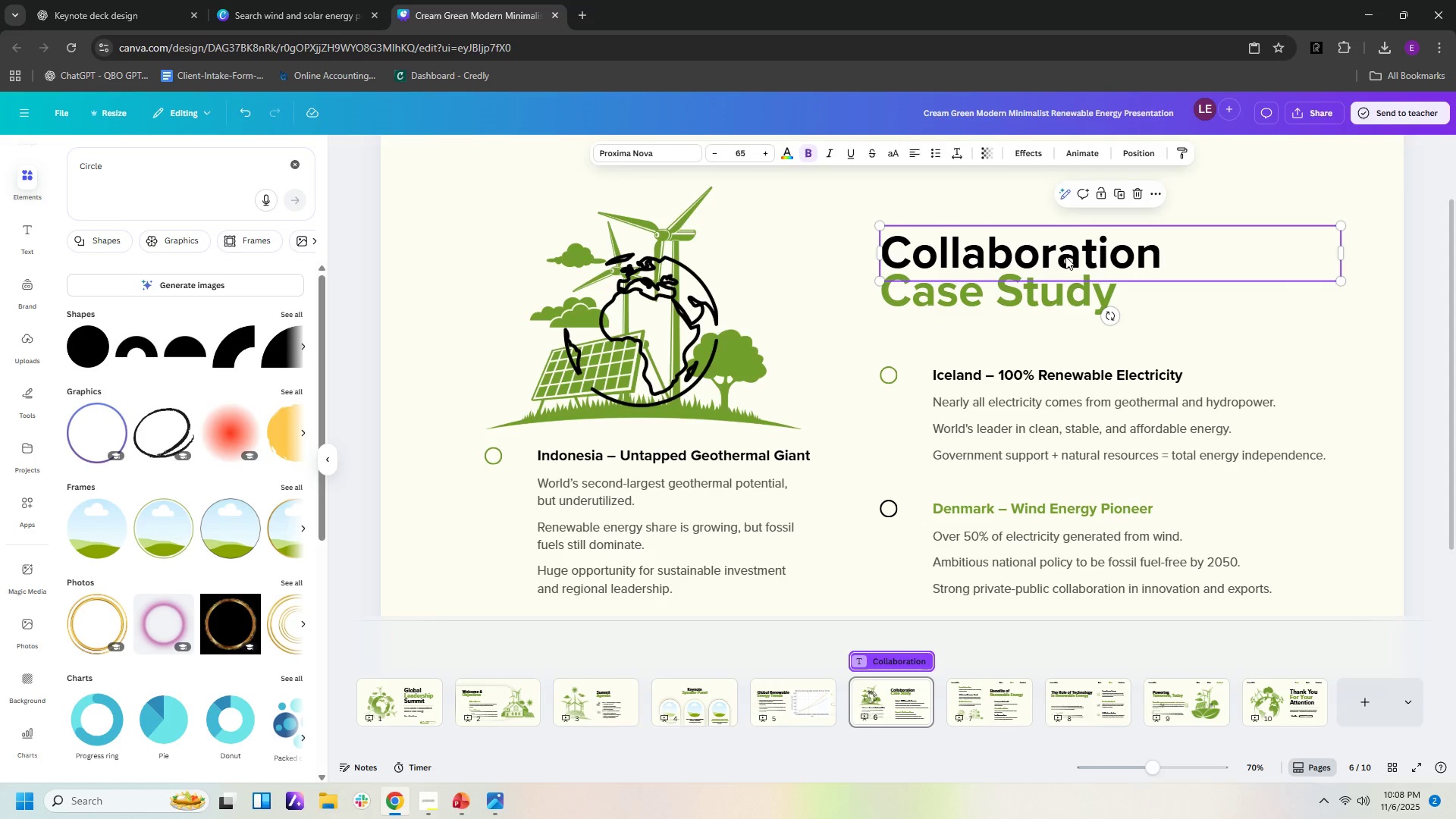 
double_click([1065, 256])
 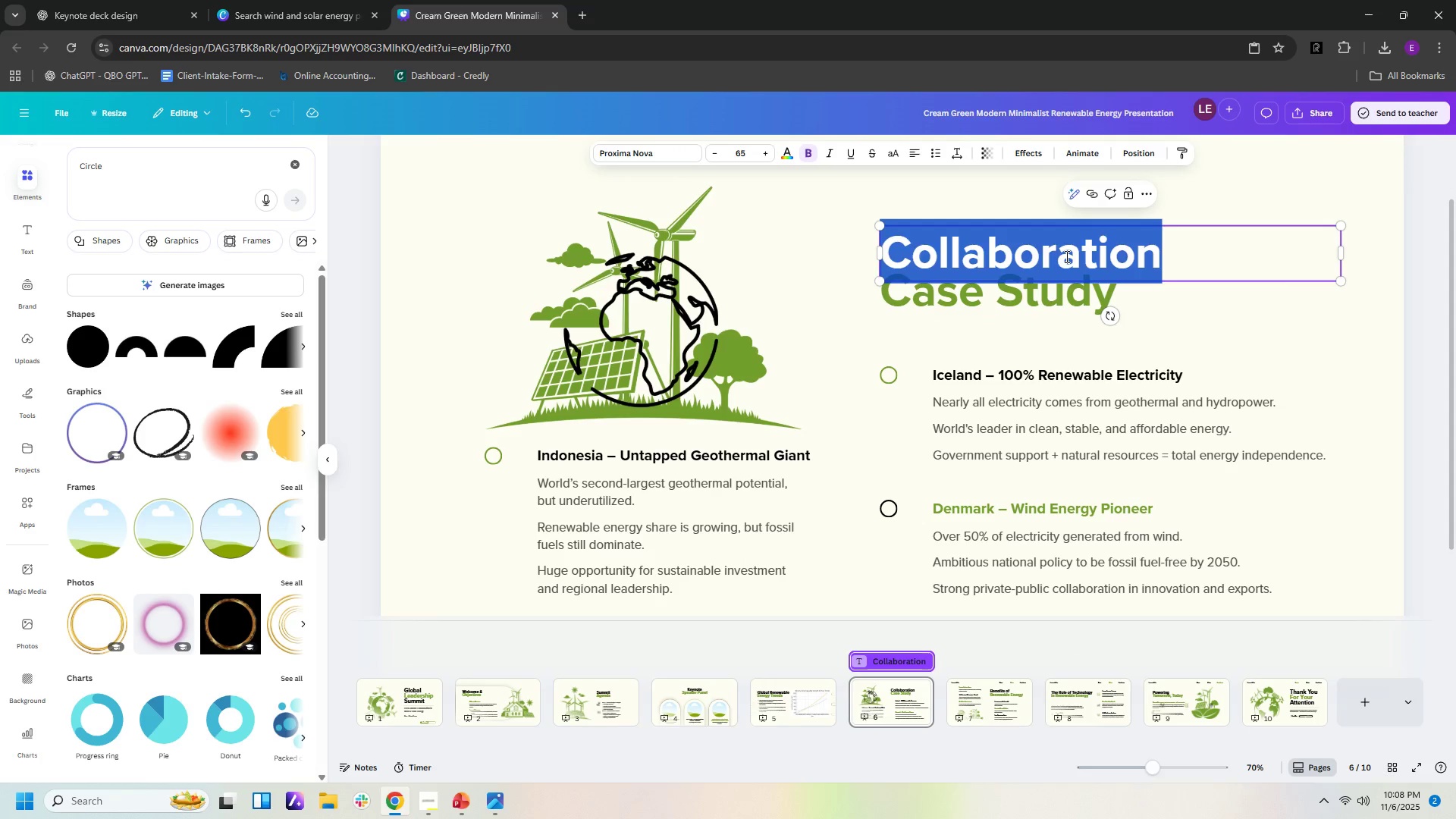 
triple_click([1065, 256])
 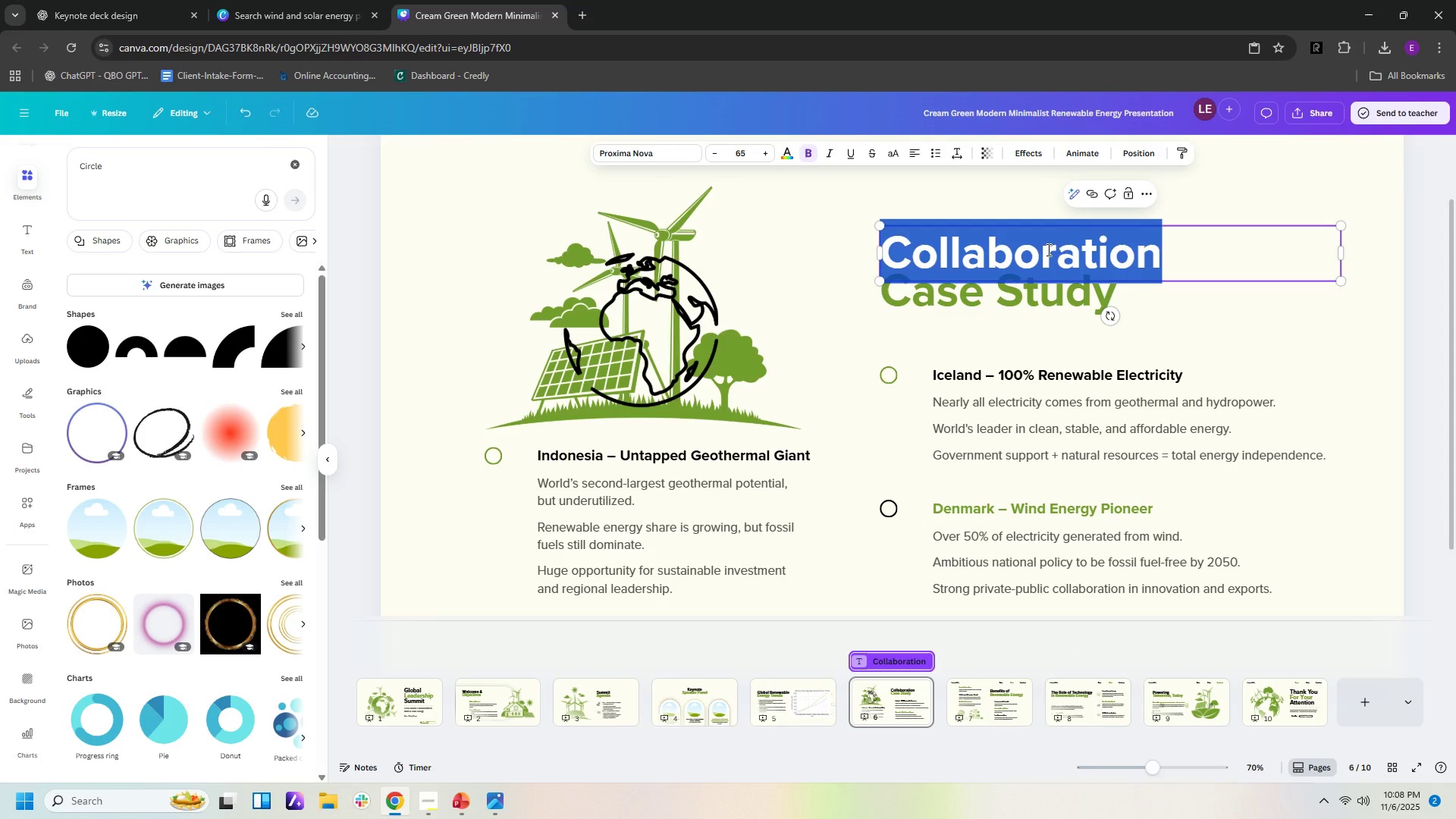 
type(Global)
 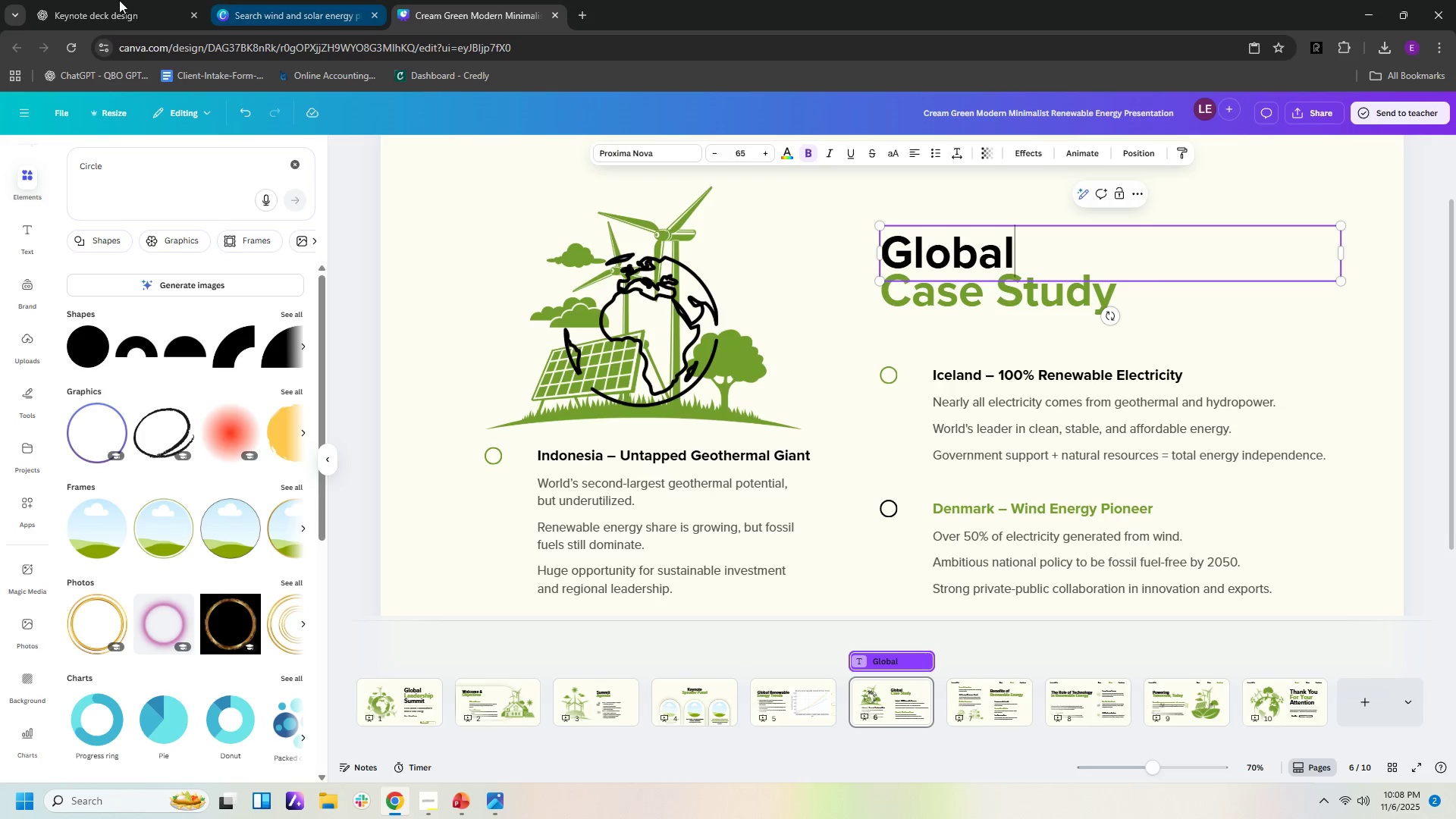 
left_click([92, 14])
 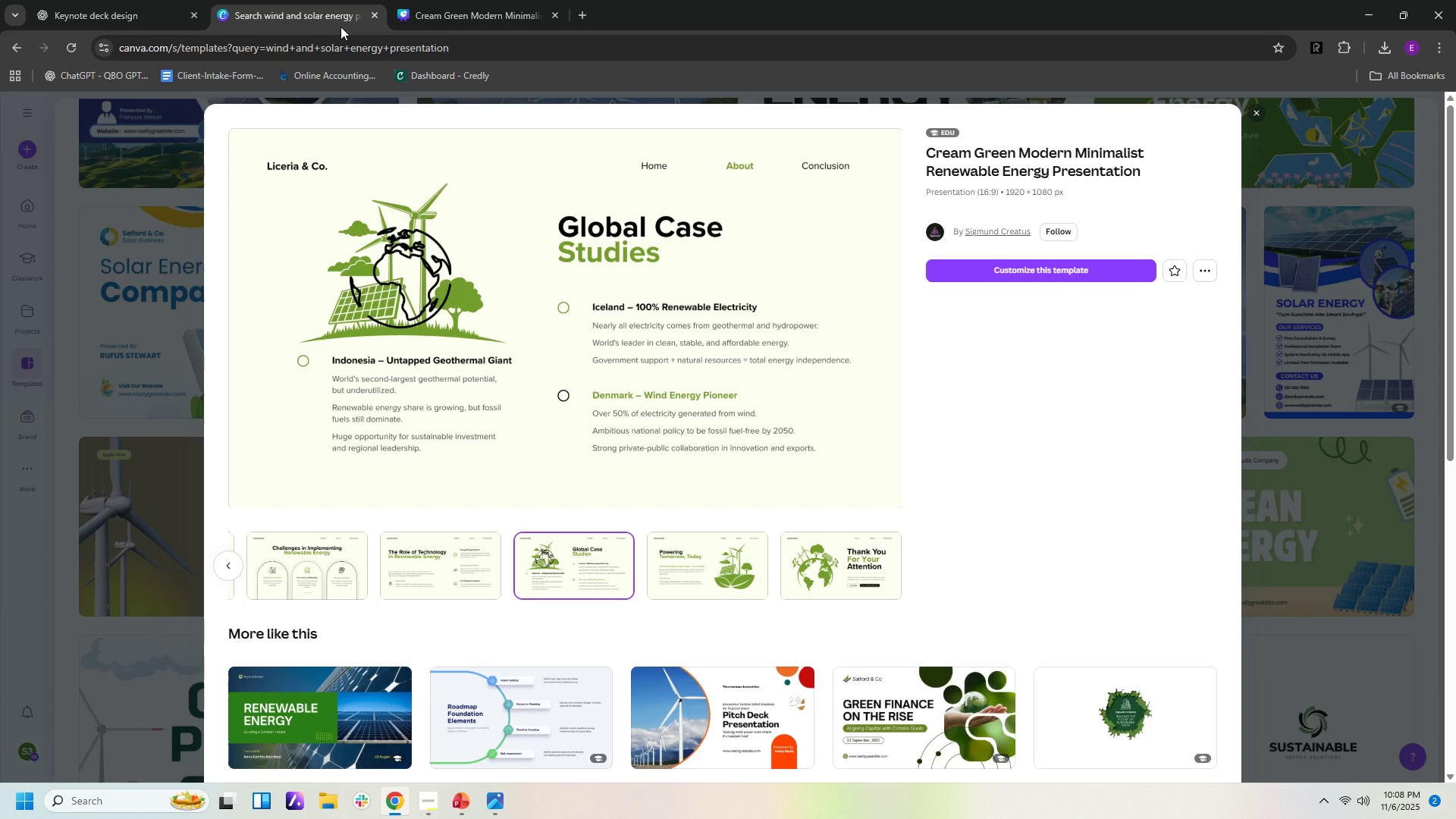 
left_click([308, 9])
 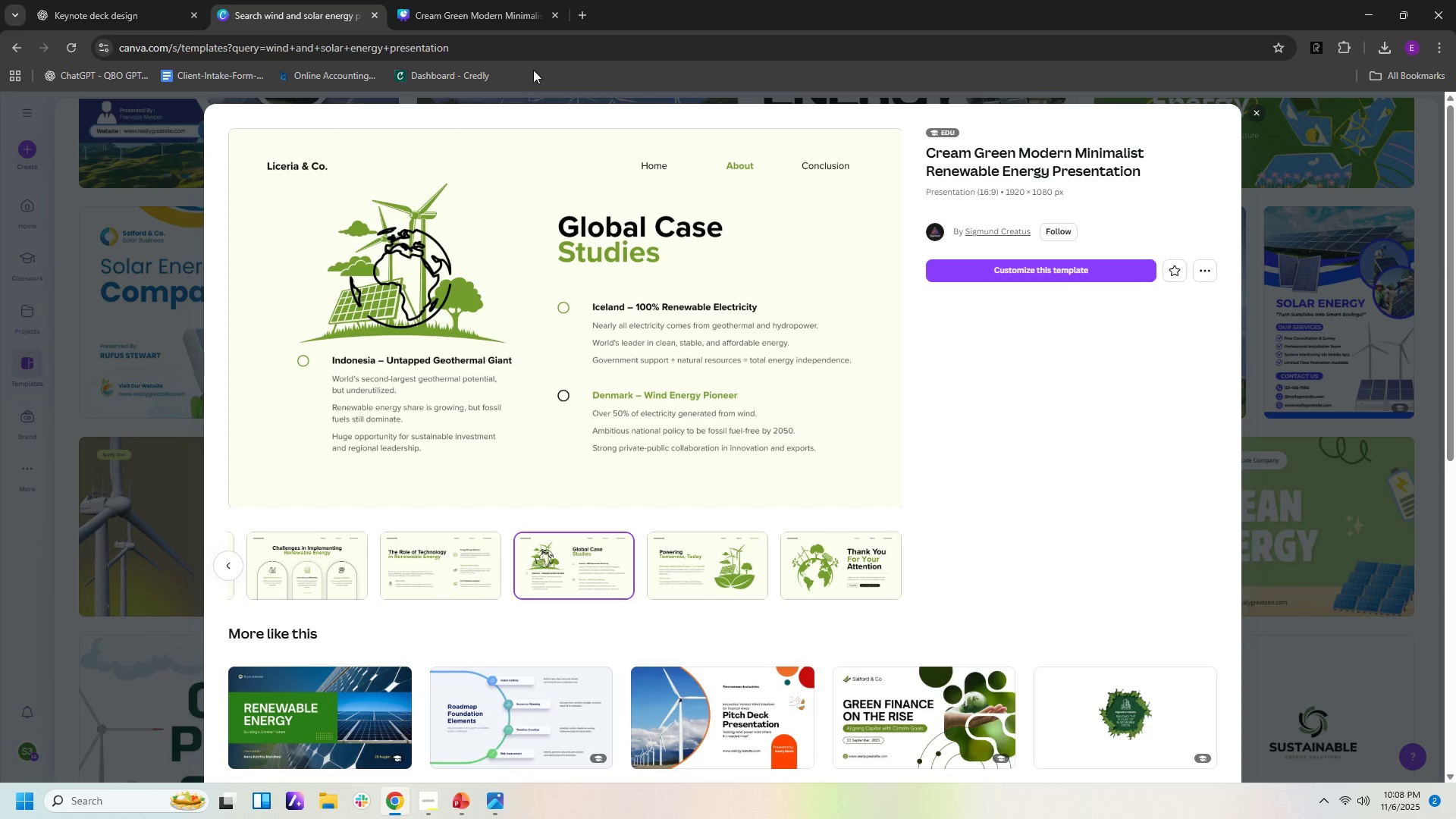 
left_click([522, 8])
 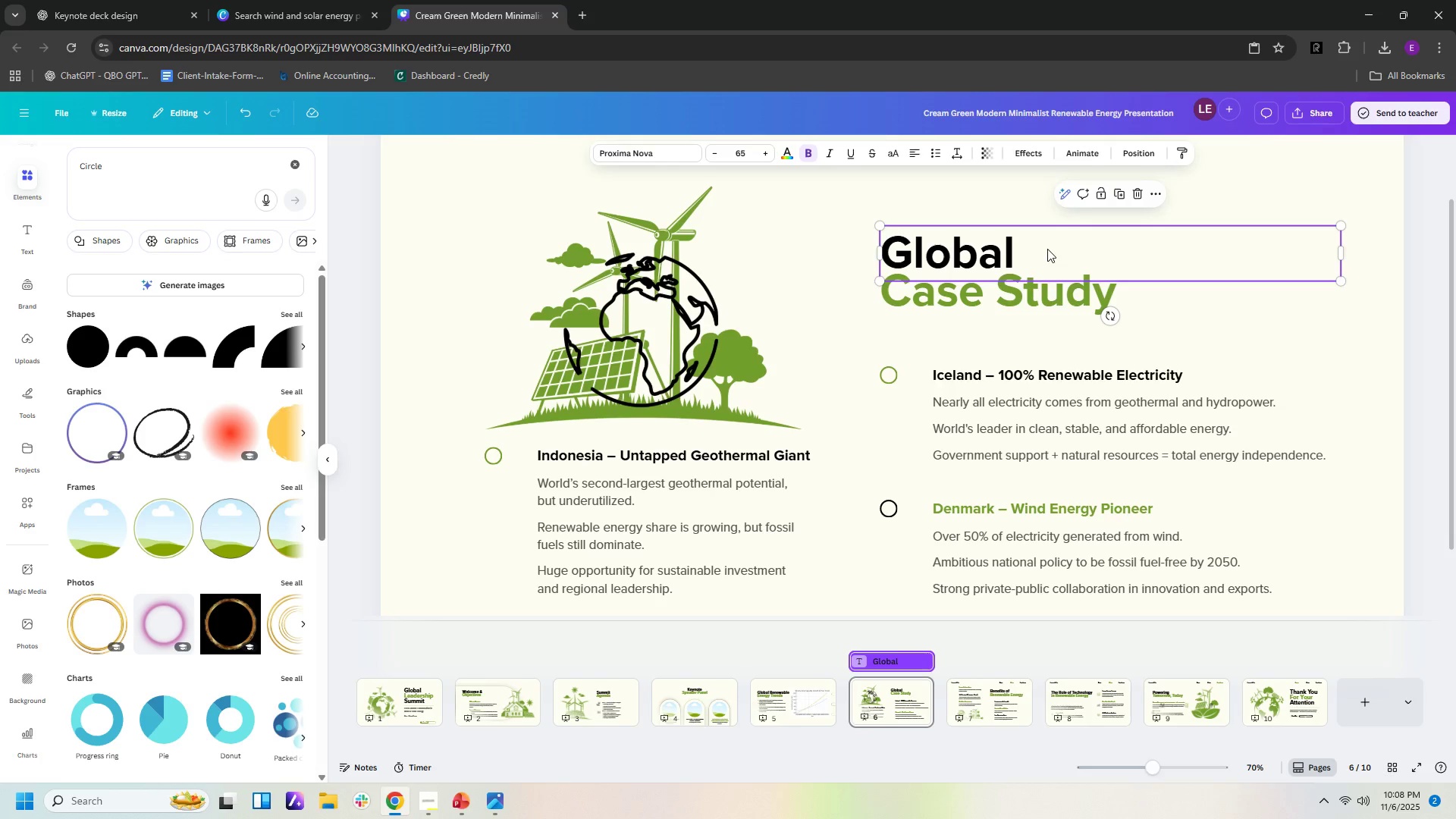 
double_click([1047, 249])
 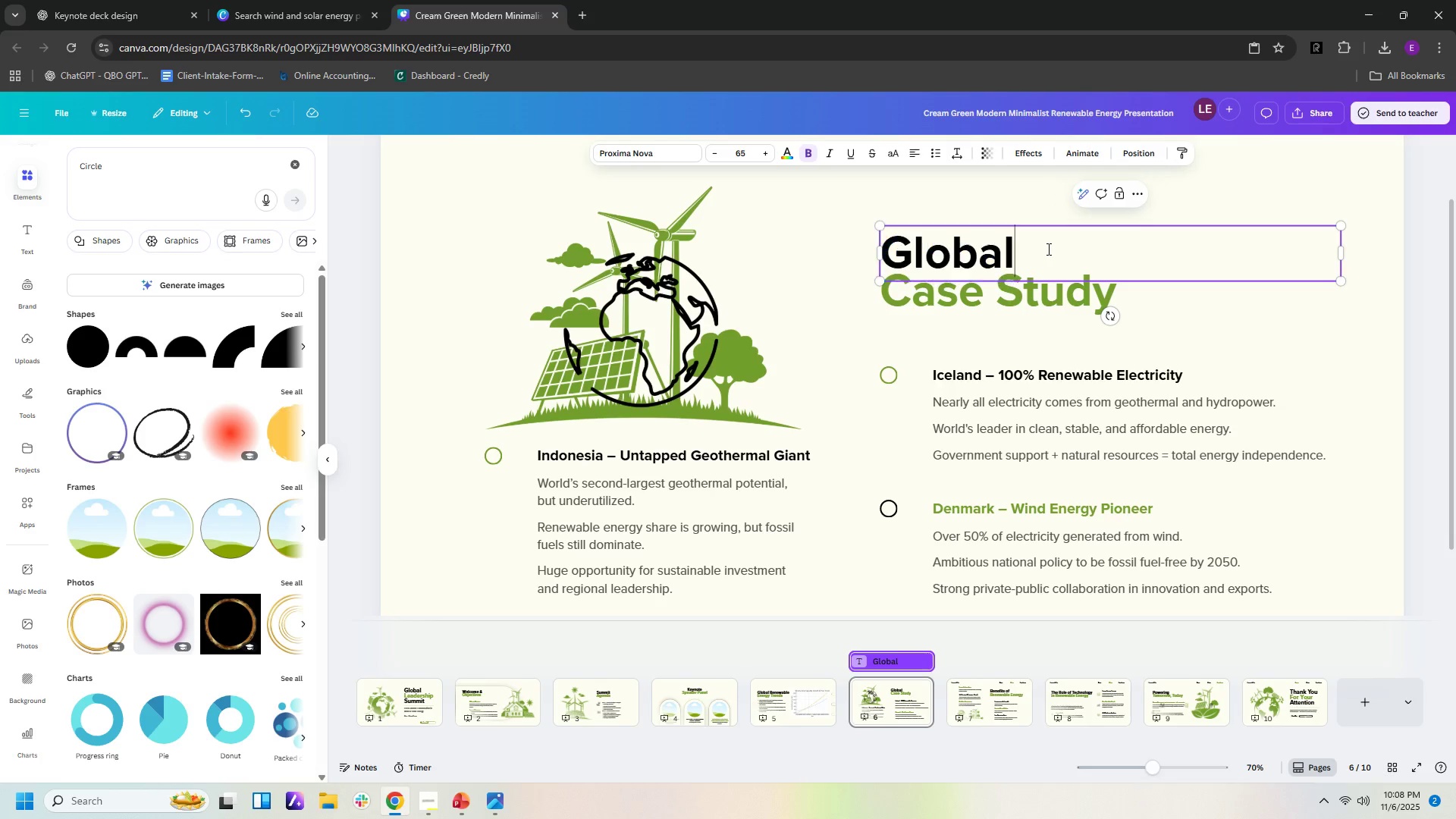 
left_click([1047, 249])
 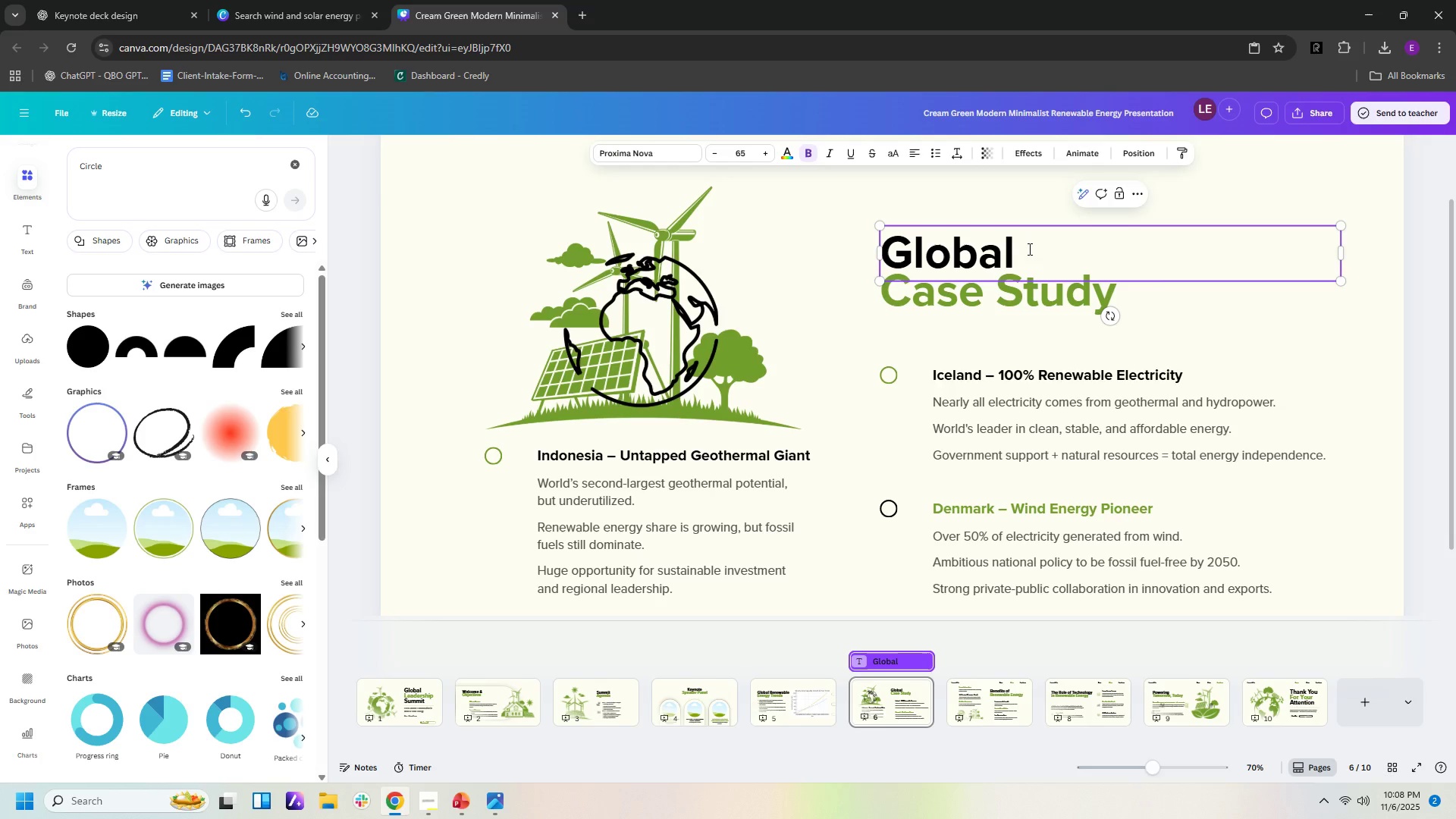 
type( Csa=)
key(Backspace)
key(Backspace)
key(Backspace)
type(ase)
 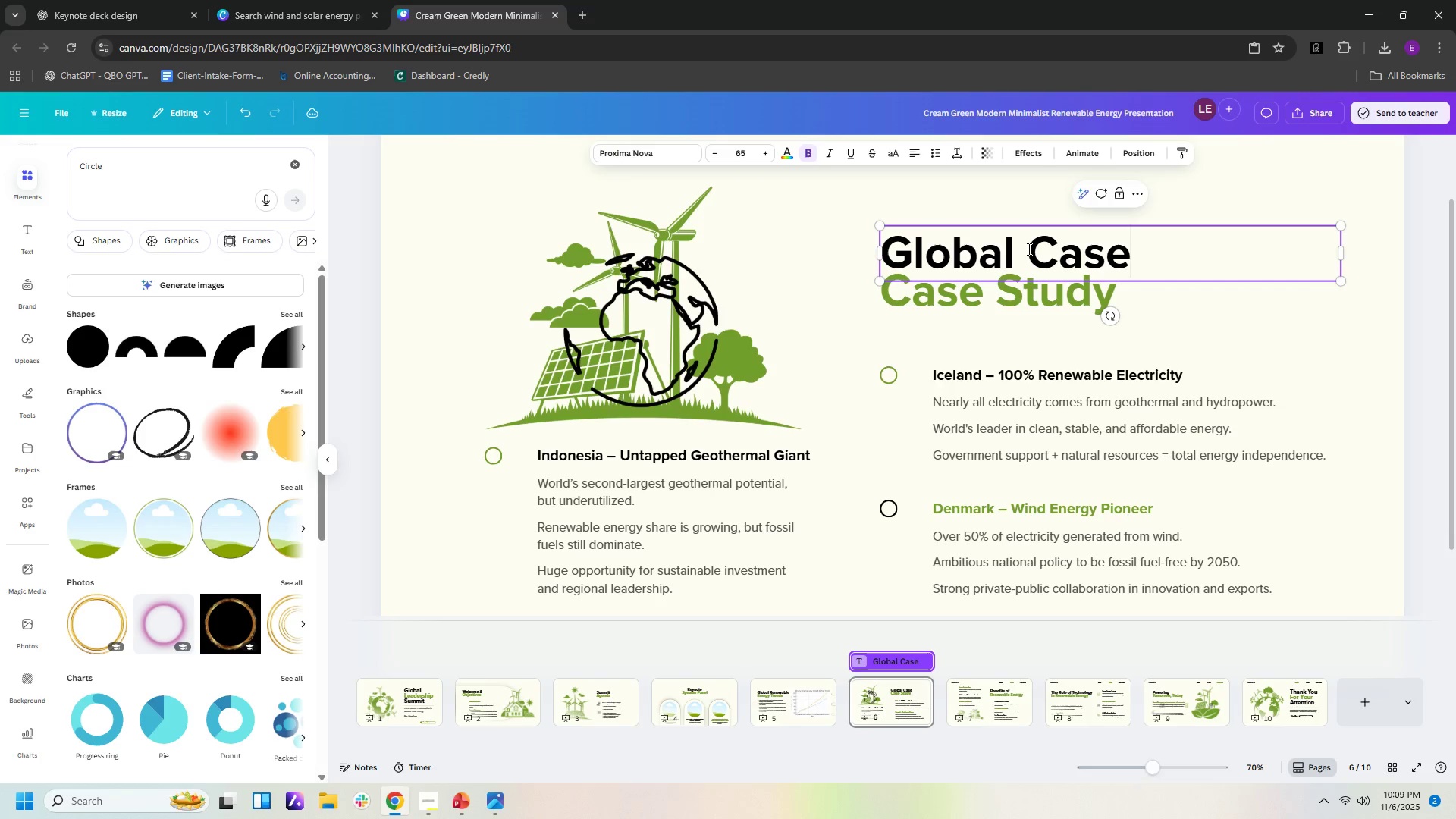 
double_click([948, 299])
 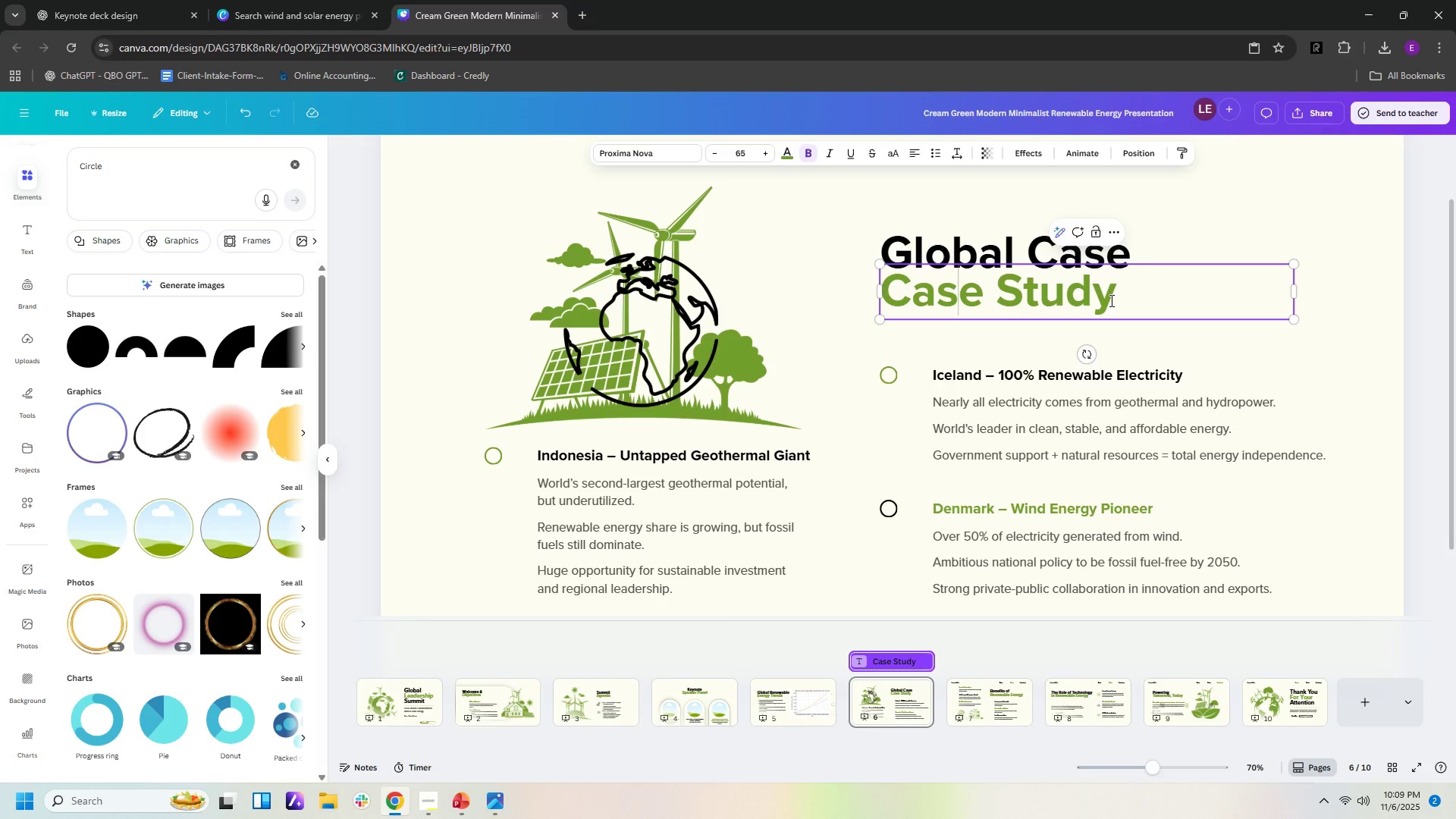 
left_click_drag(start_coordinate=[1128, 297], to_coordinate=[888, 297])
 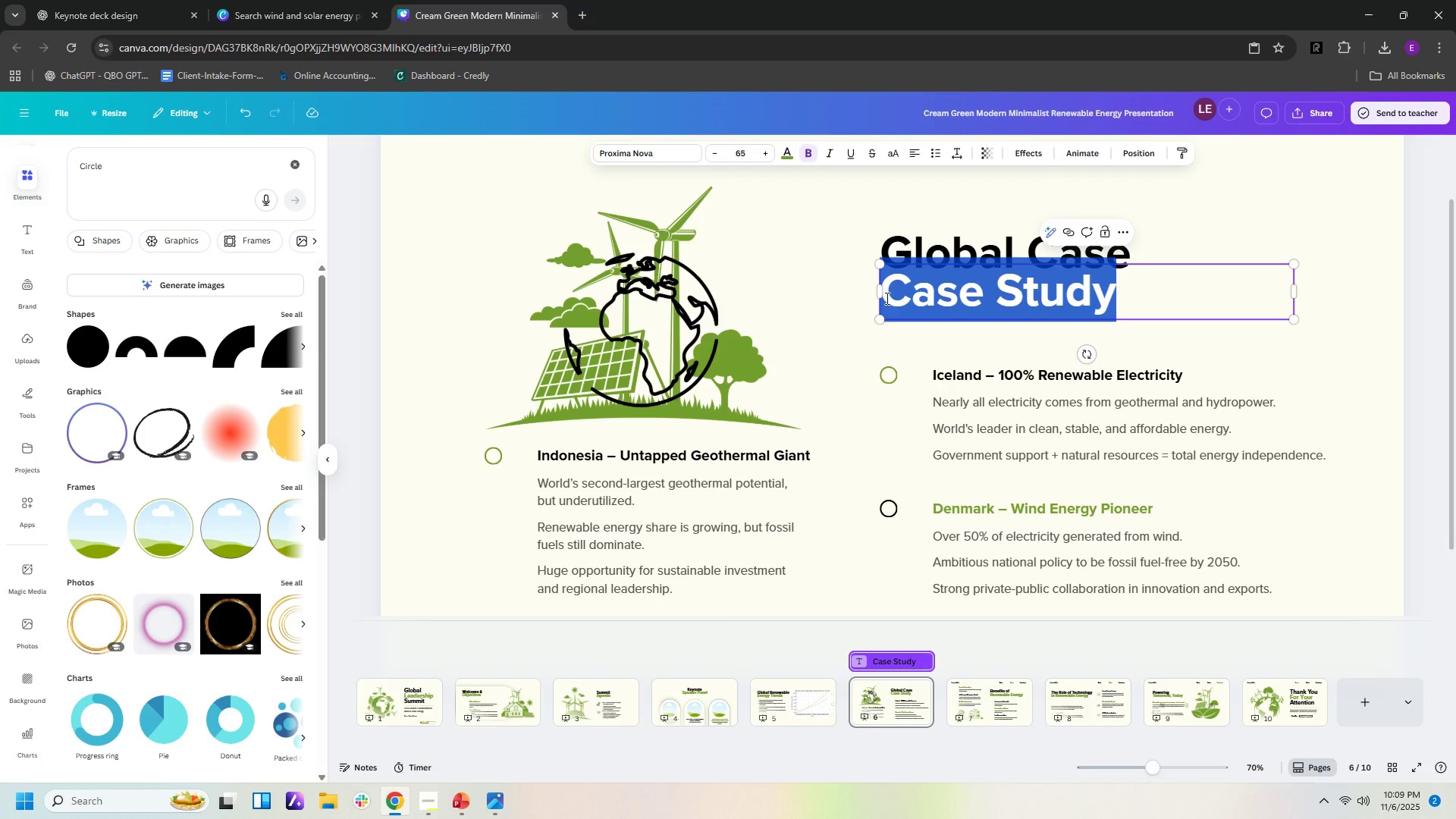 
type(Studies)
 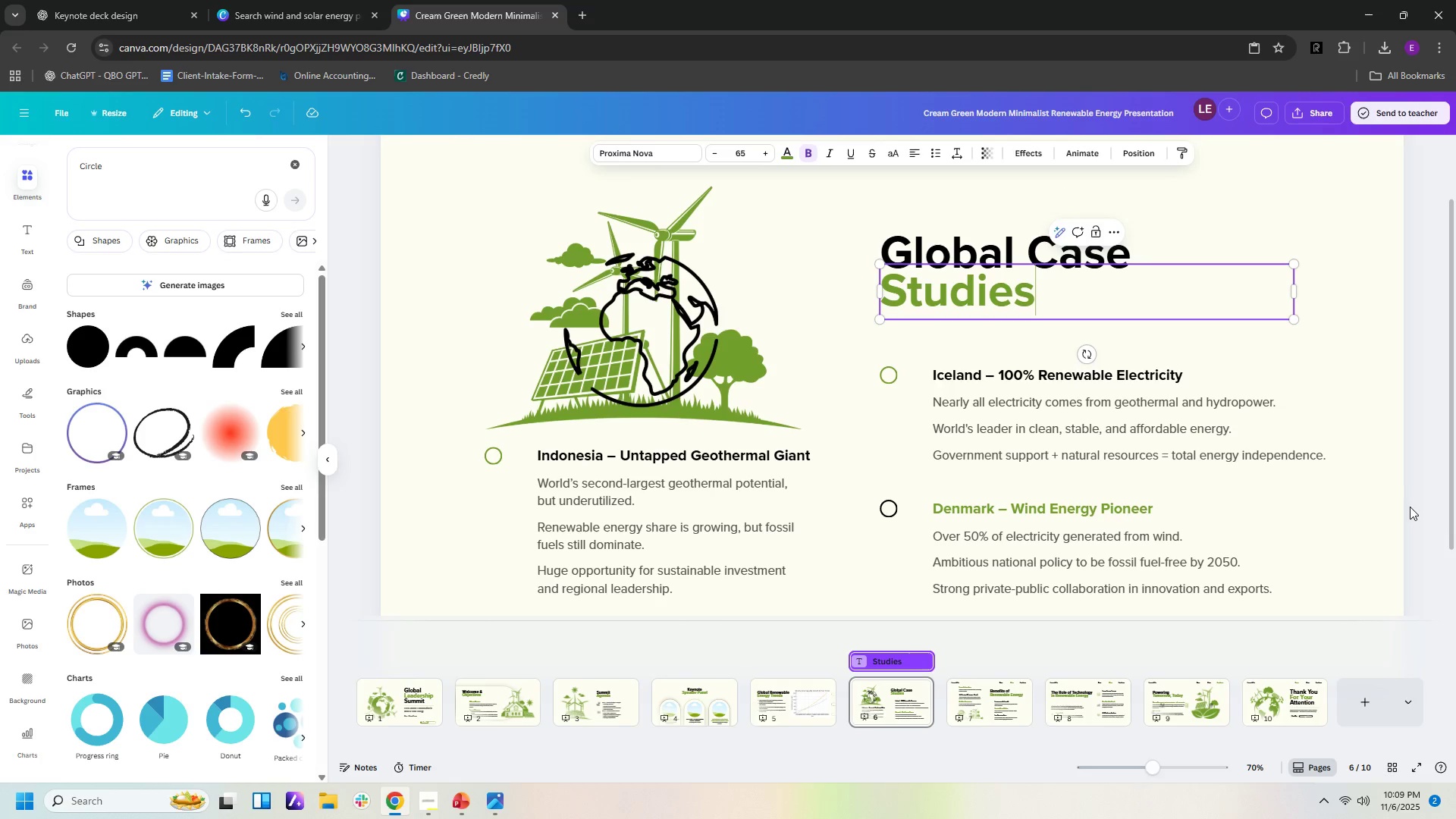 
left_click([1376, 507])
 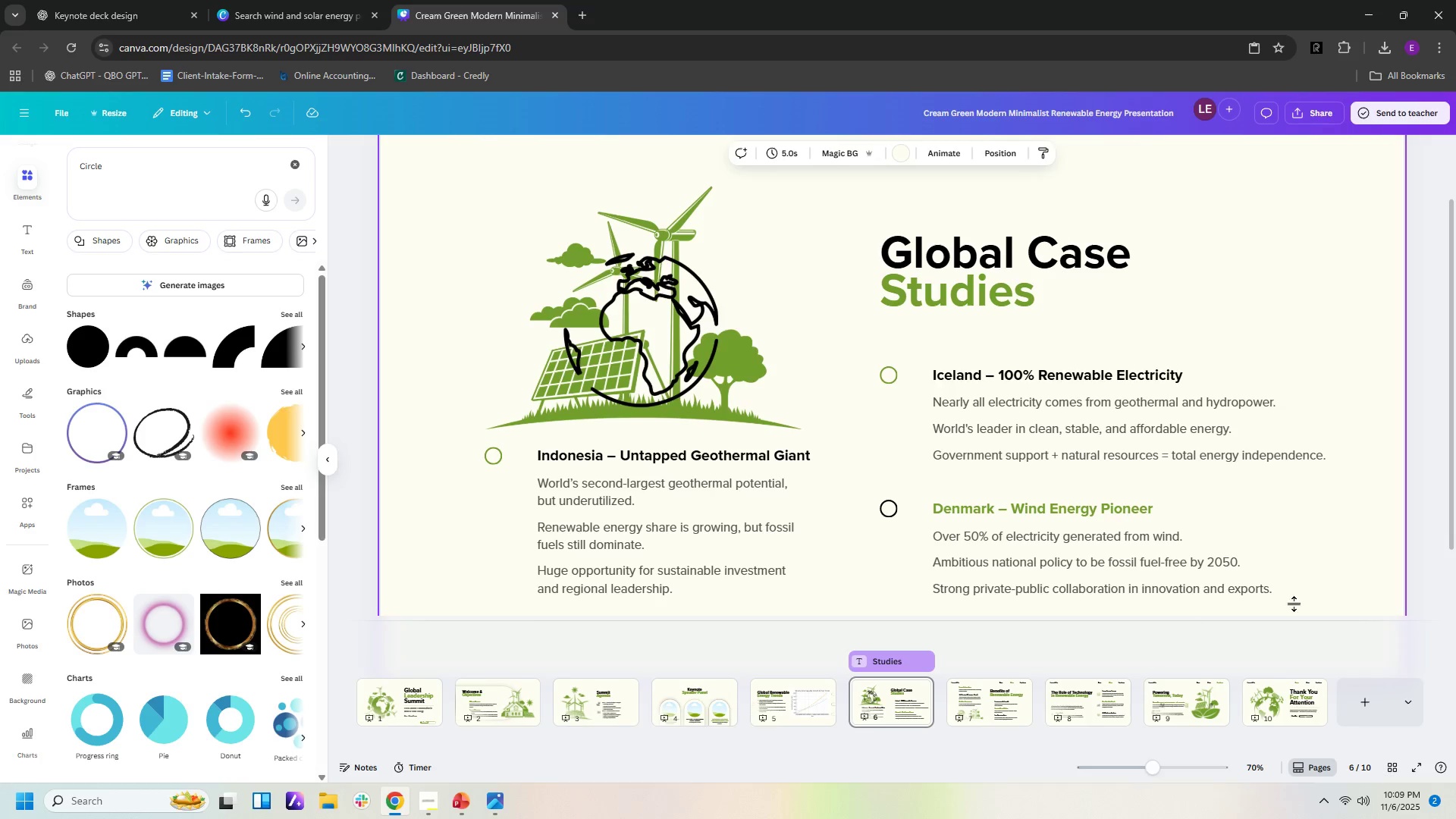 
wait(17.09)
 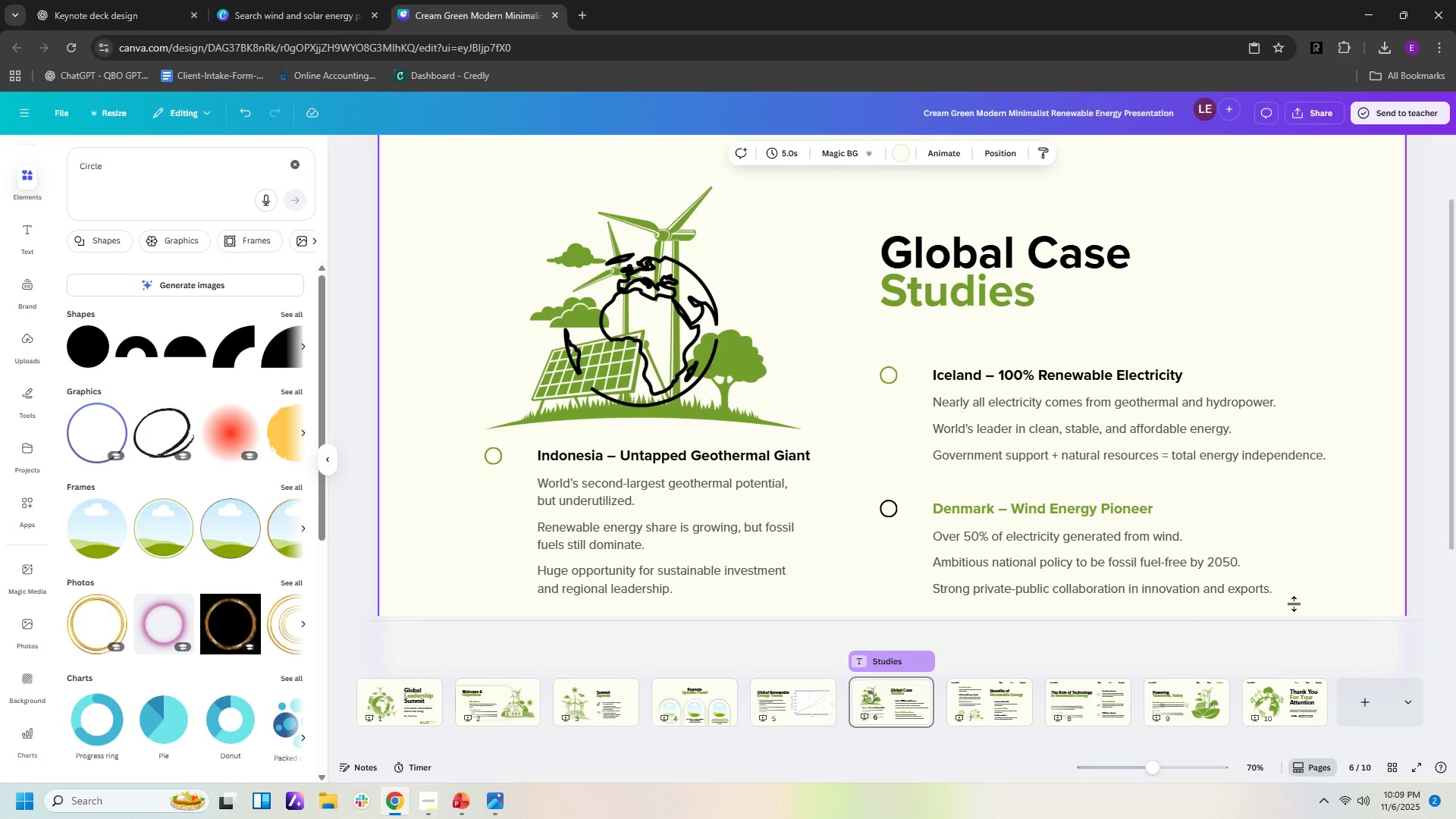 
left_click([977, 686])
 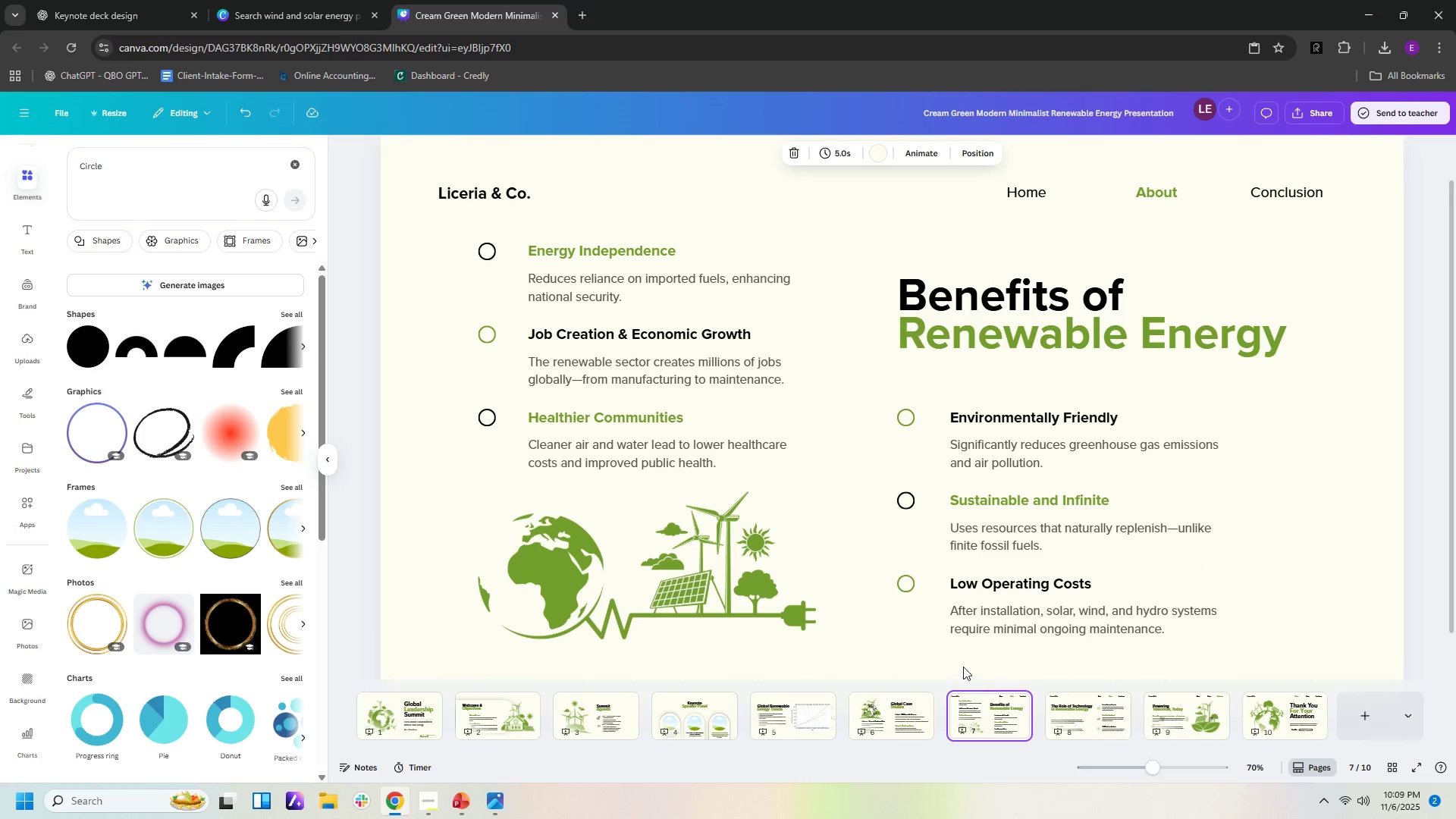 
mouse_move([168, 36])
 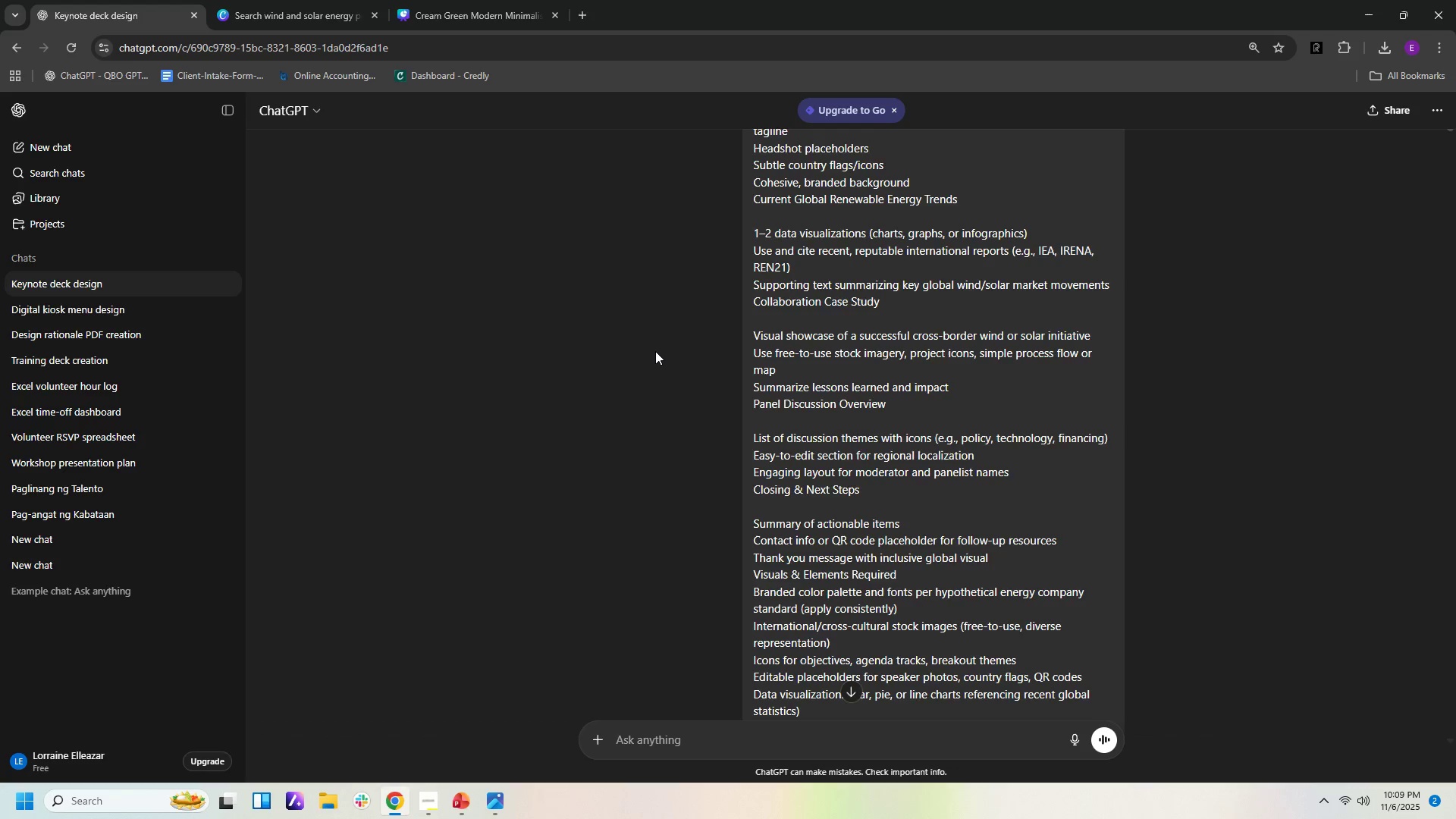 
scroll: coordinate [662, 356], scroll_direction: down, amount: 21.0
 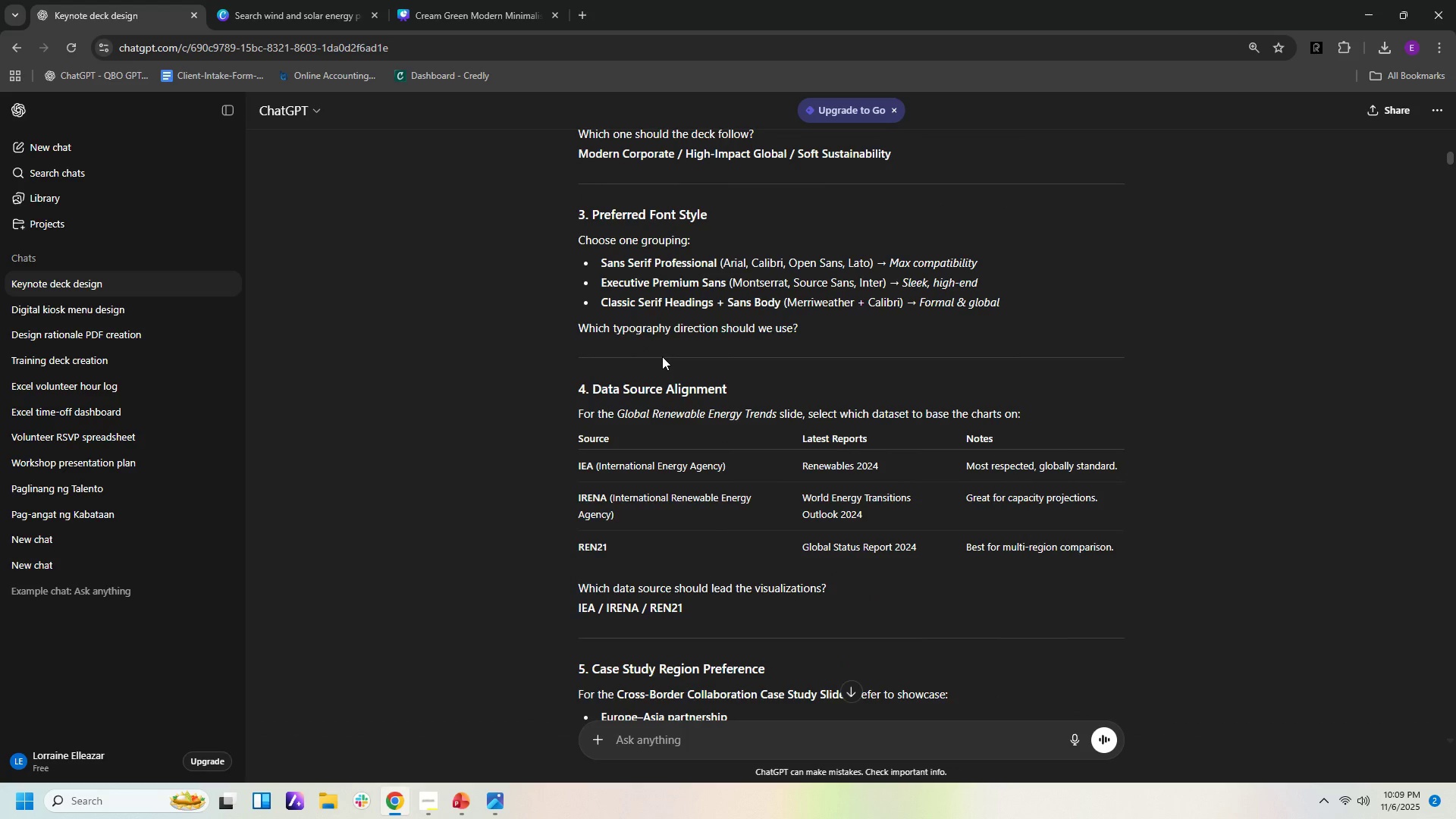 
scroll: coordinate [662, 360], scroll_direction: down, amount: 23.0
 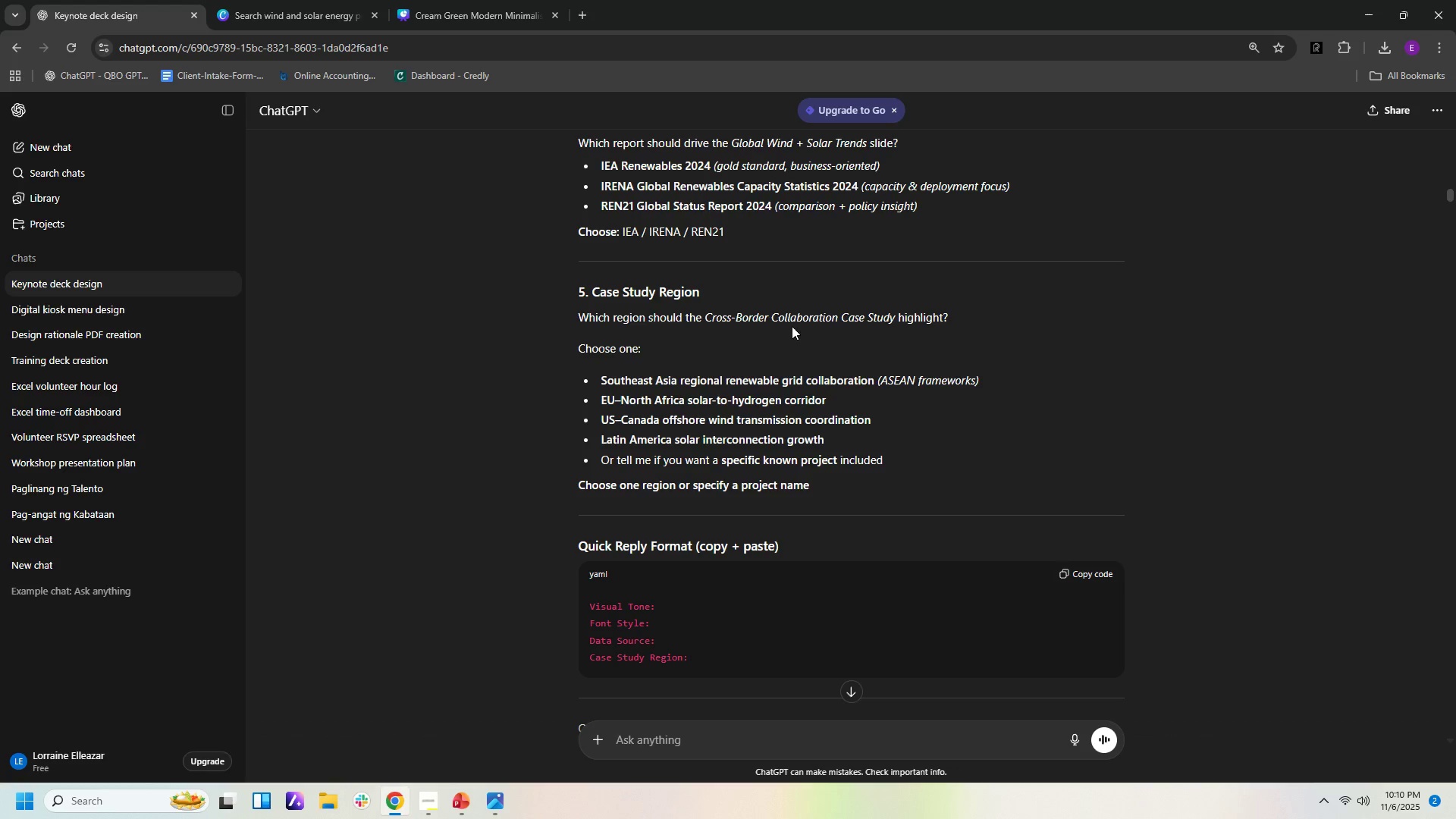 
wait(11.31)
 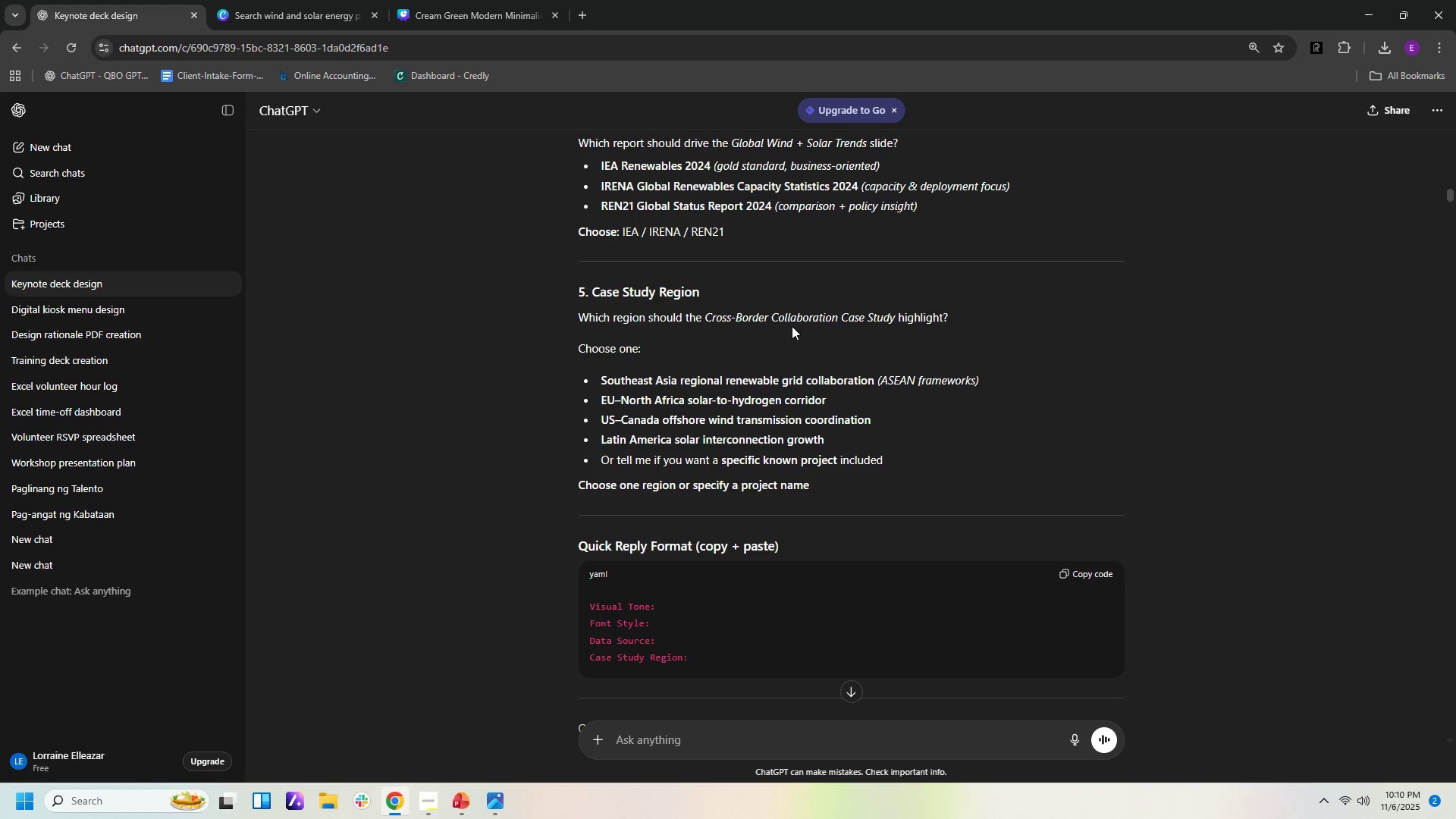 
scroll: coordinate [809, 522], scroll_direction: down, amount: 55.0
 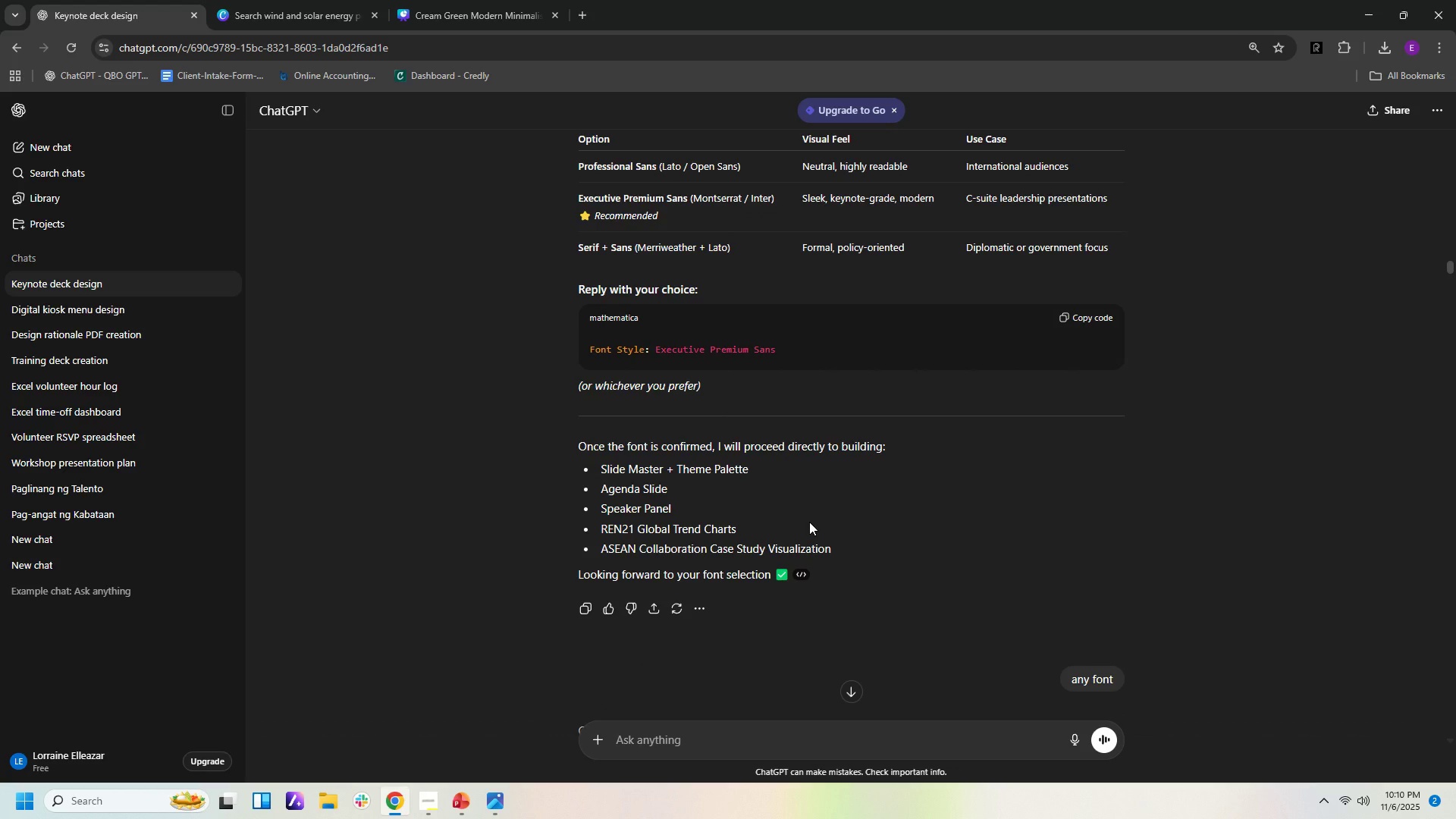 
scroll: coordinate [809, 526], scroll_direction: down, amount: 10.0
 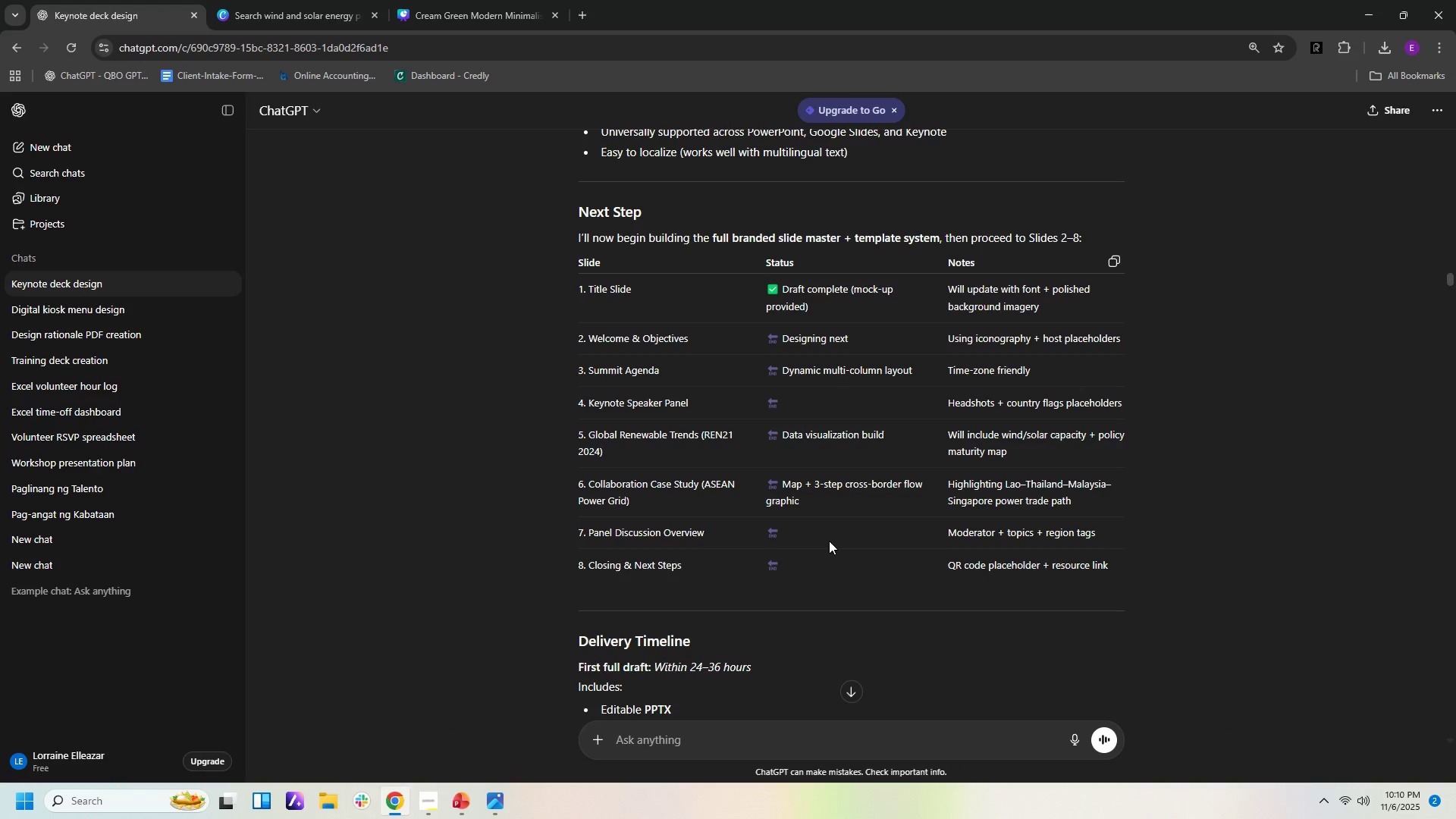 
wait(15.67)
 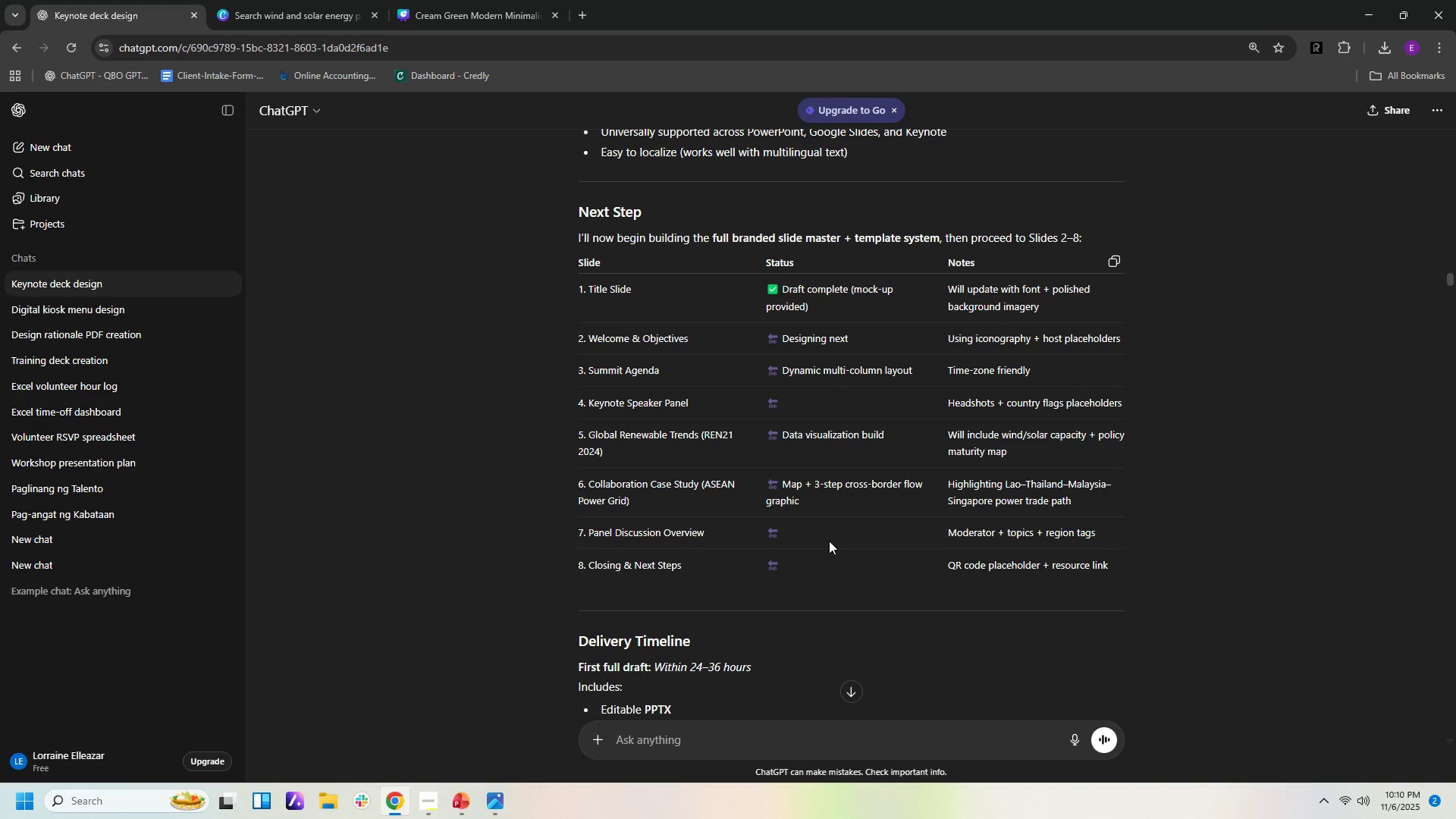 
scroll: coordinate [811, 544], scroll_direction: down, amount: 25.0
 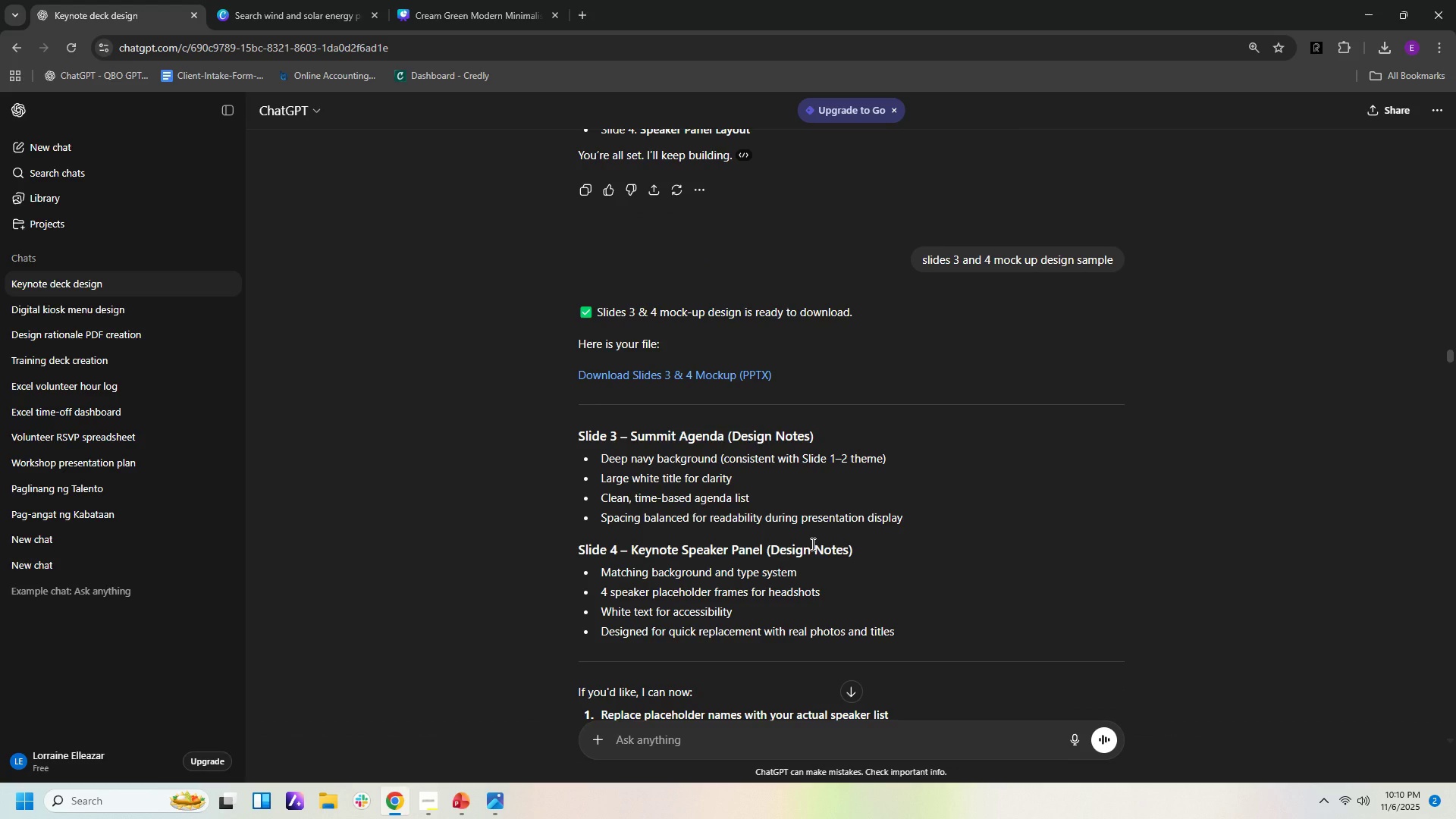 
scroll: coordinate [895, 508], scroll_direction: down, amount: 59.0
 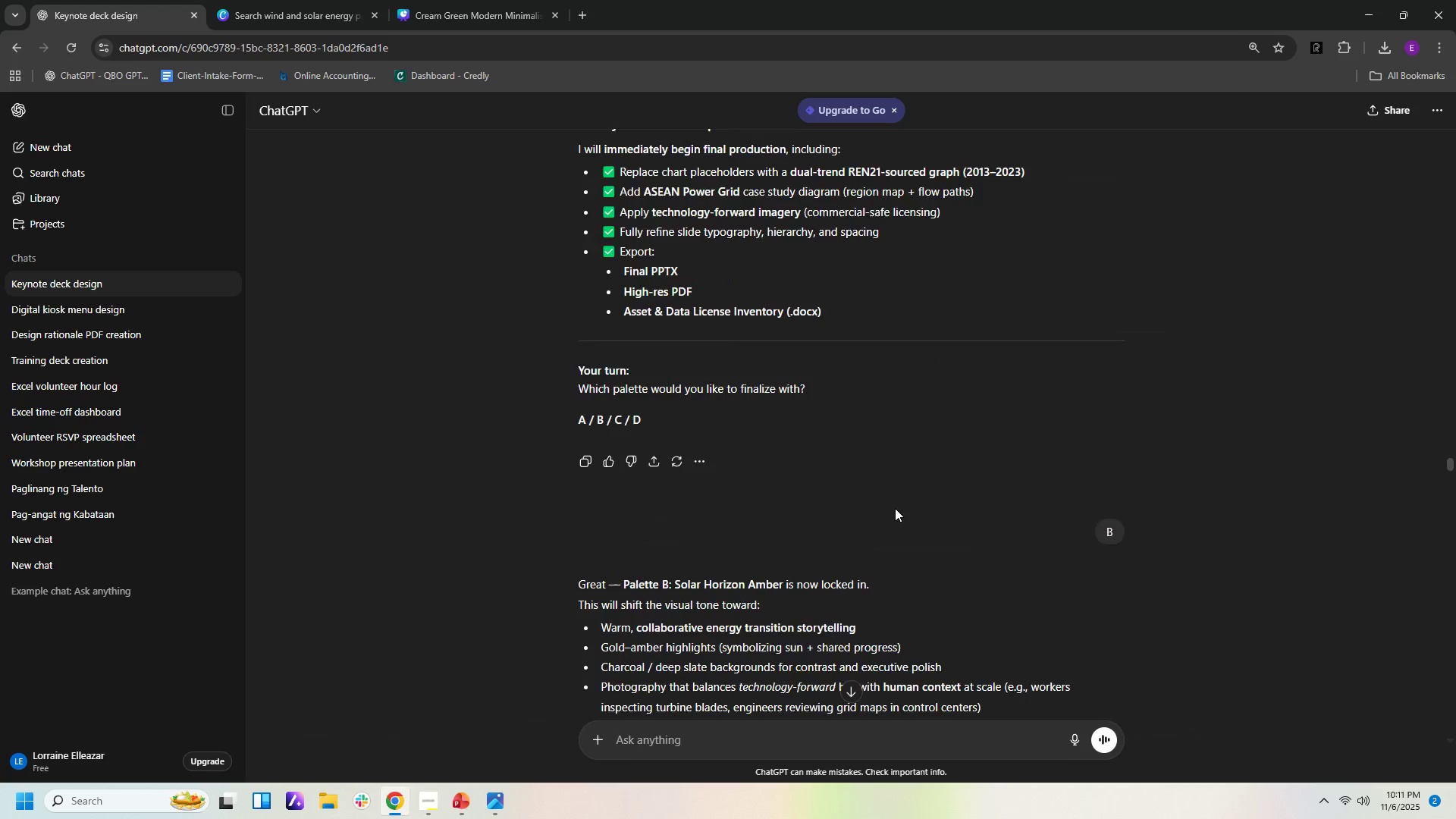 
scroll: coordinate [794, 536], scroll_direction: down, amount: 36.0
 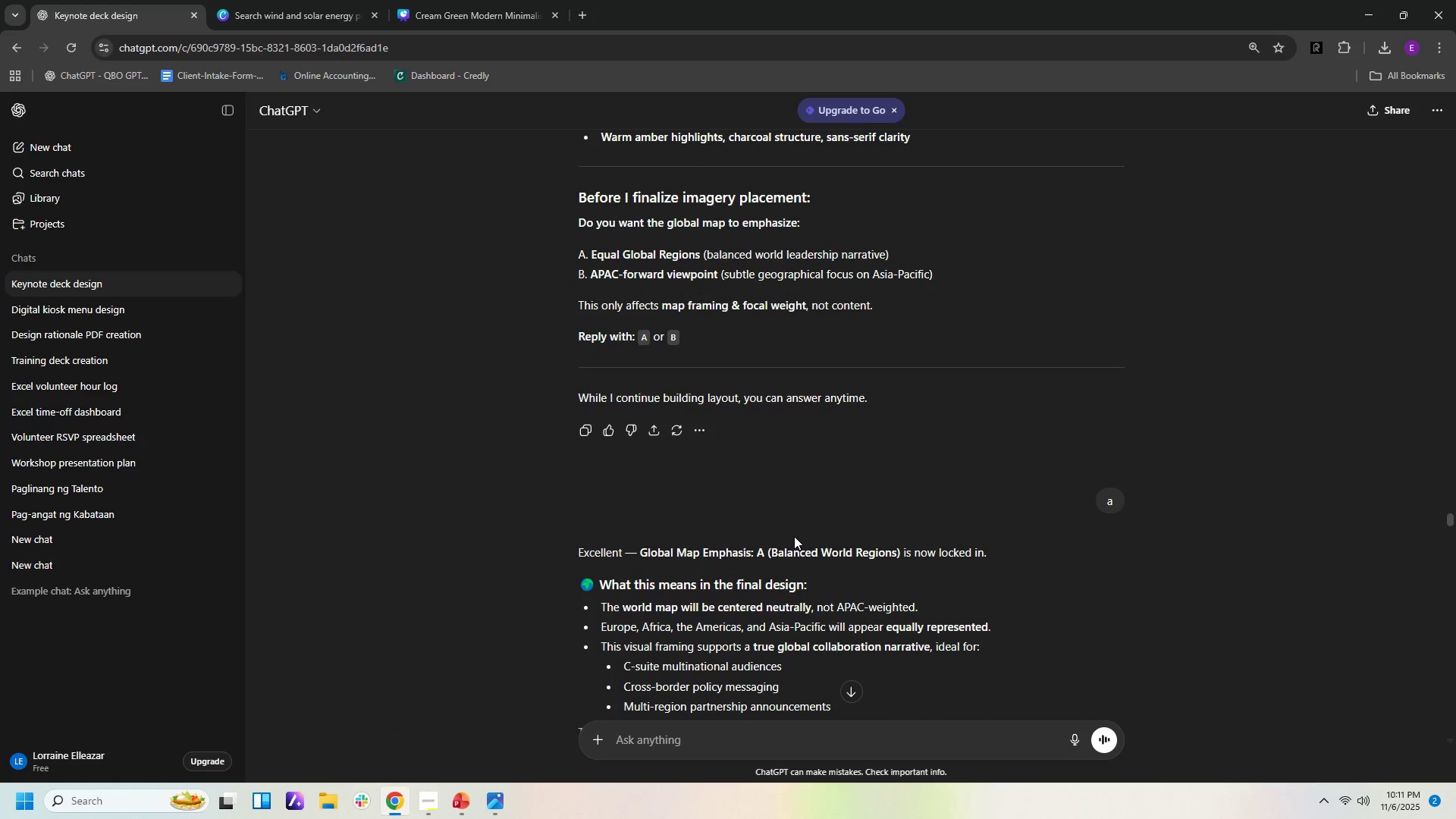 
scroll: coordinate [852, 541], scroll_direction: down, amount: 37.0
 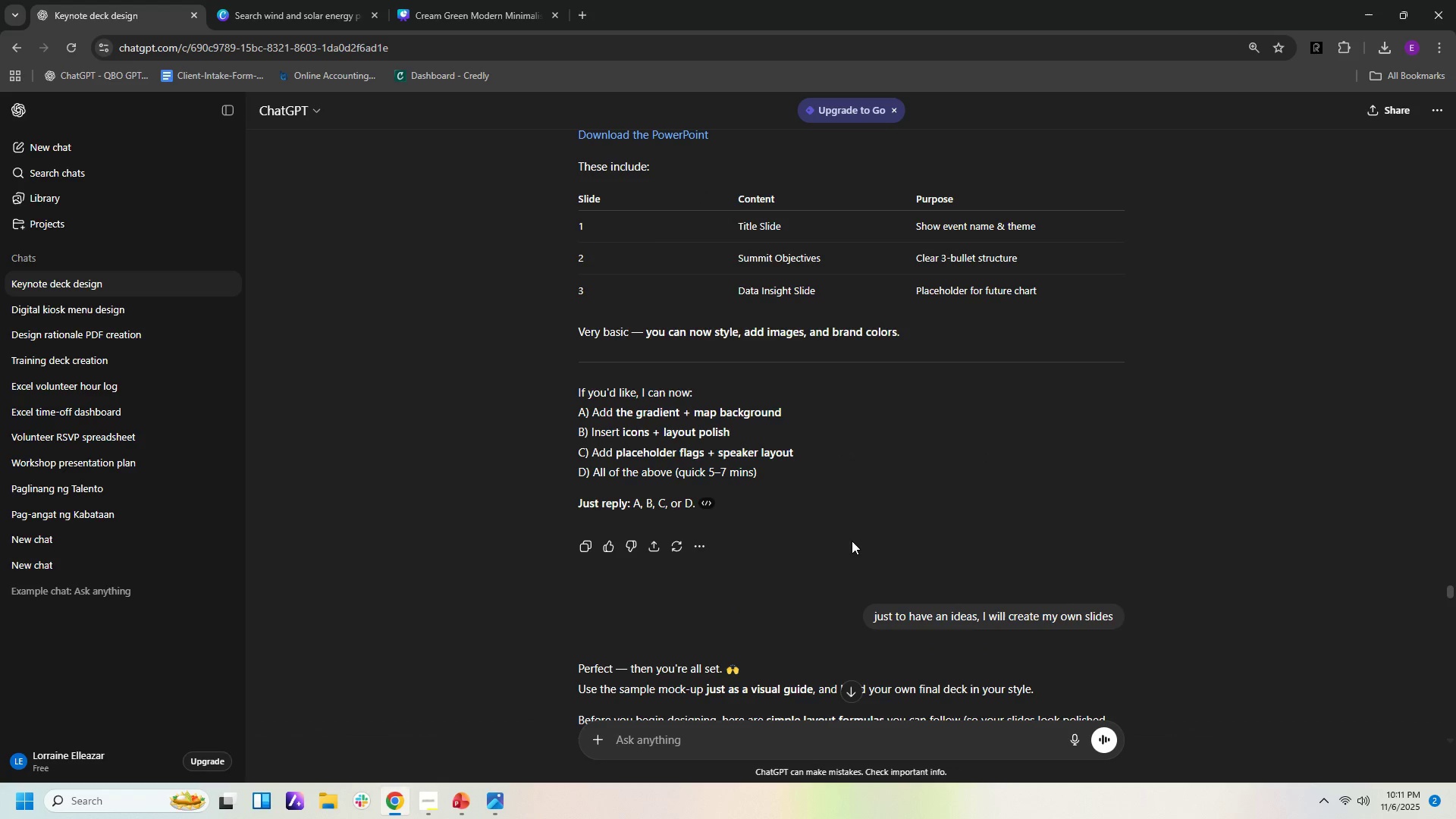 
scroll: coordinate [730, 565], scroll_direction: down, amount: 11.0
 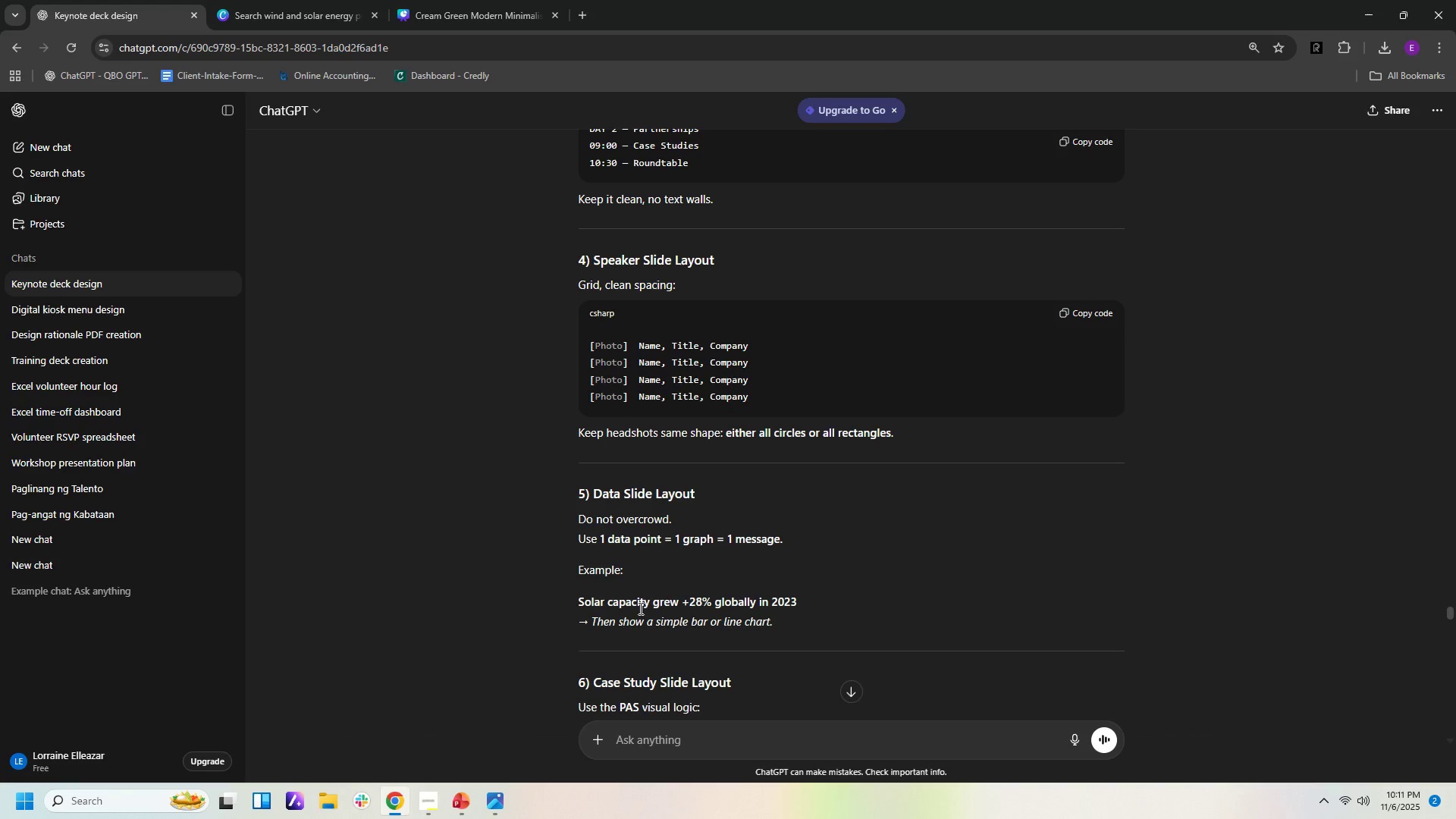 
wait(7.05)
 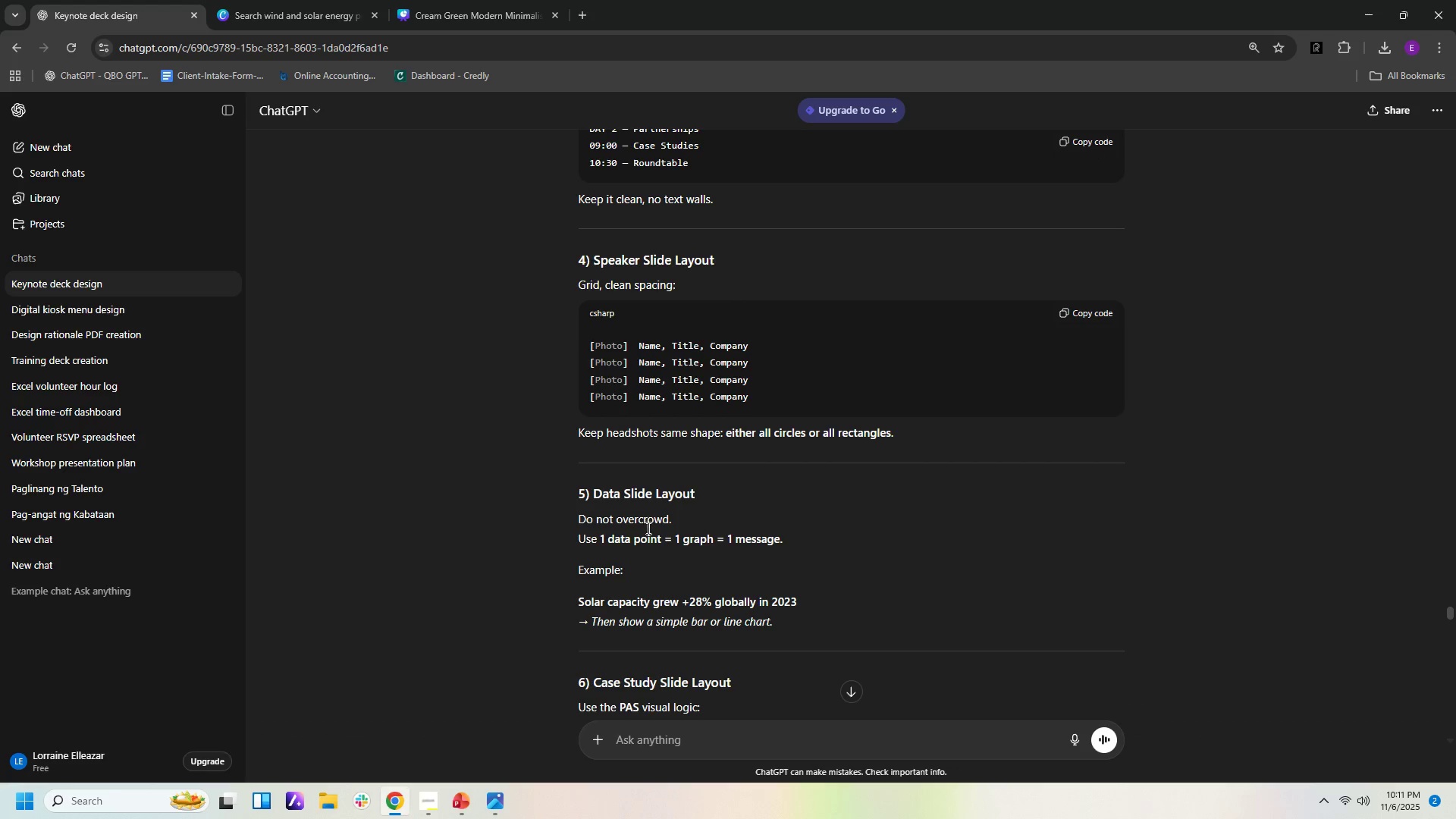 
scroll: coordinate [748, 537], scroll_direction: down, amount: 6.0
 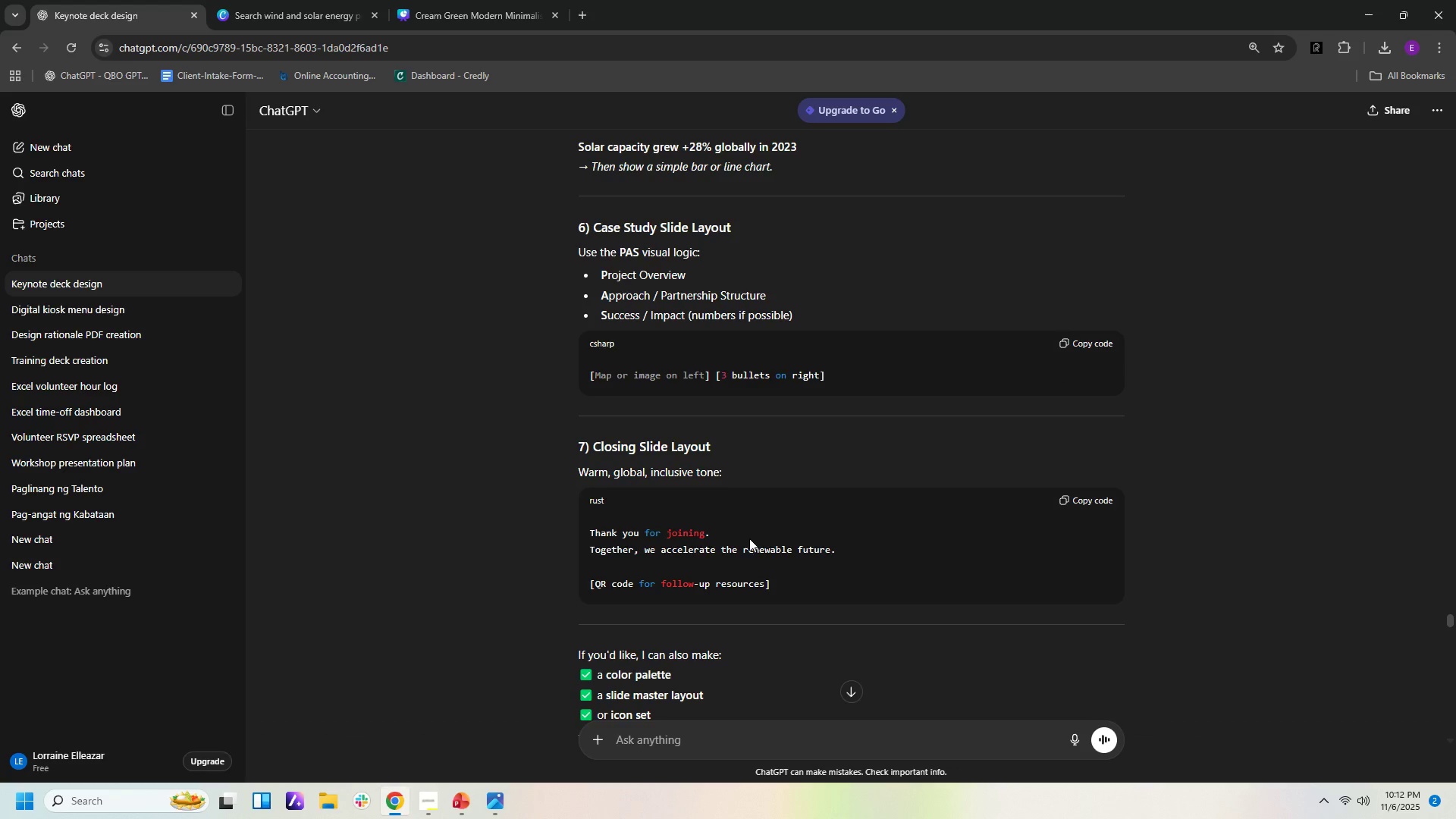 
scroll: coordinate [740, 532], scroll_direction: down, amount: 22.0
 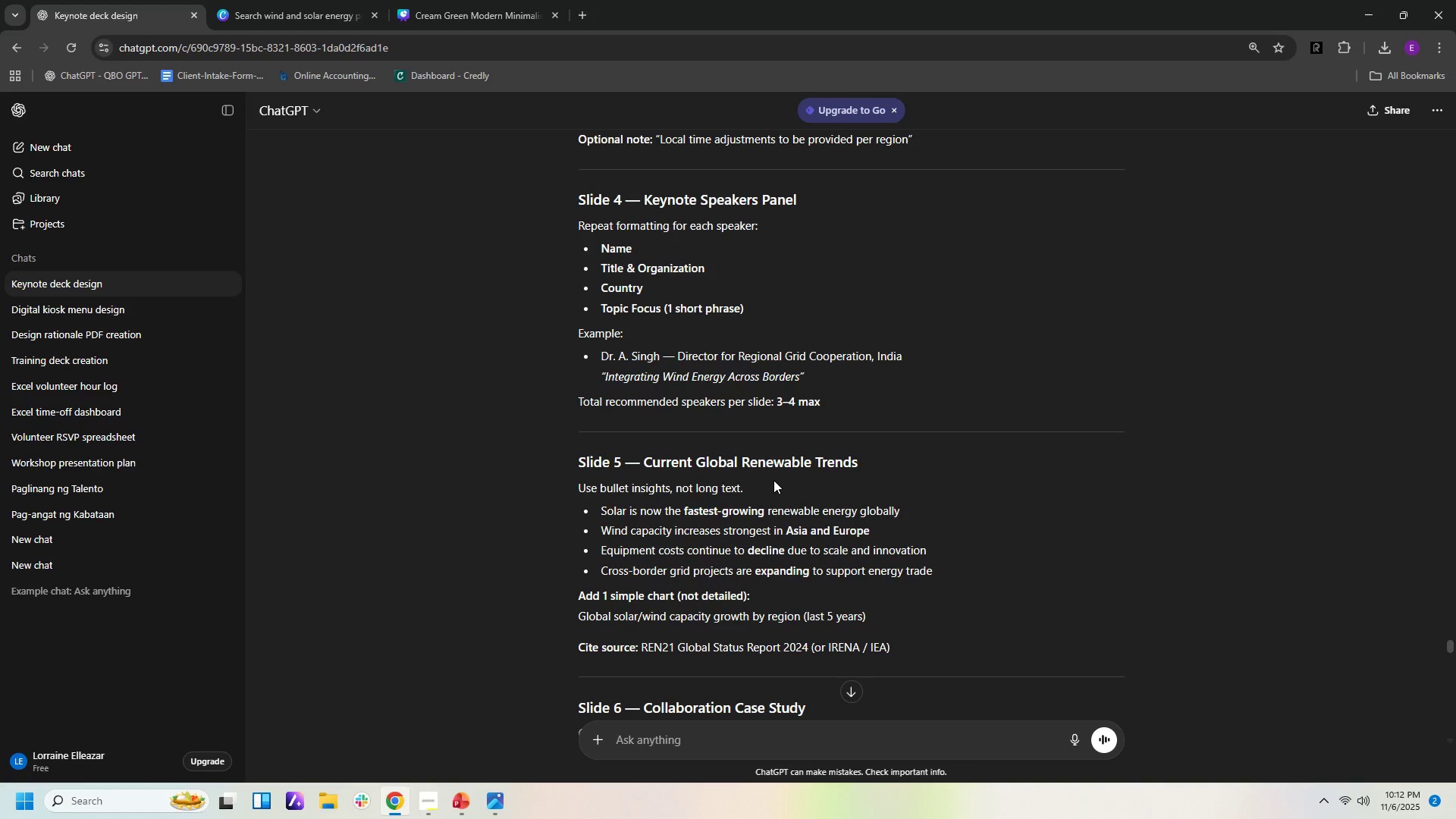 
scroll: coordinate [774, 480], scroll_direction: down, amount: 3.0
 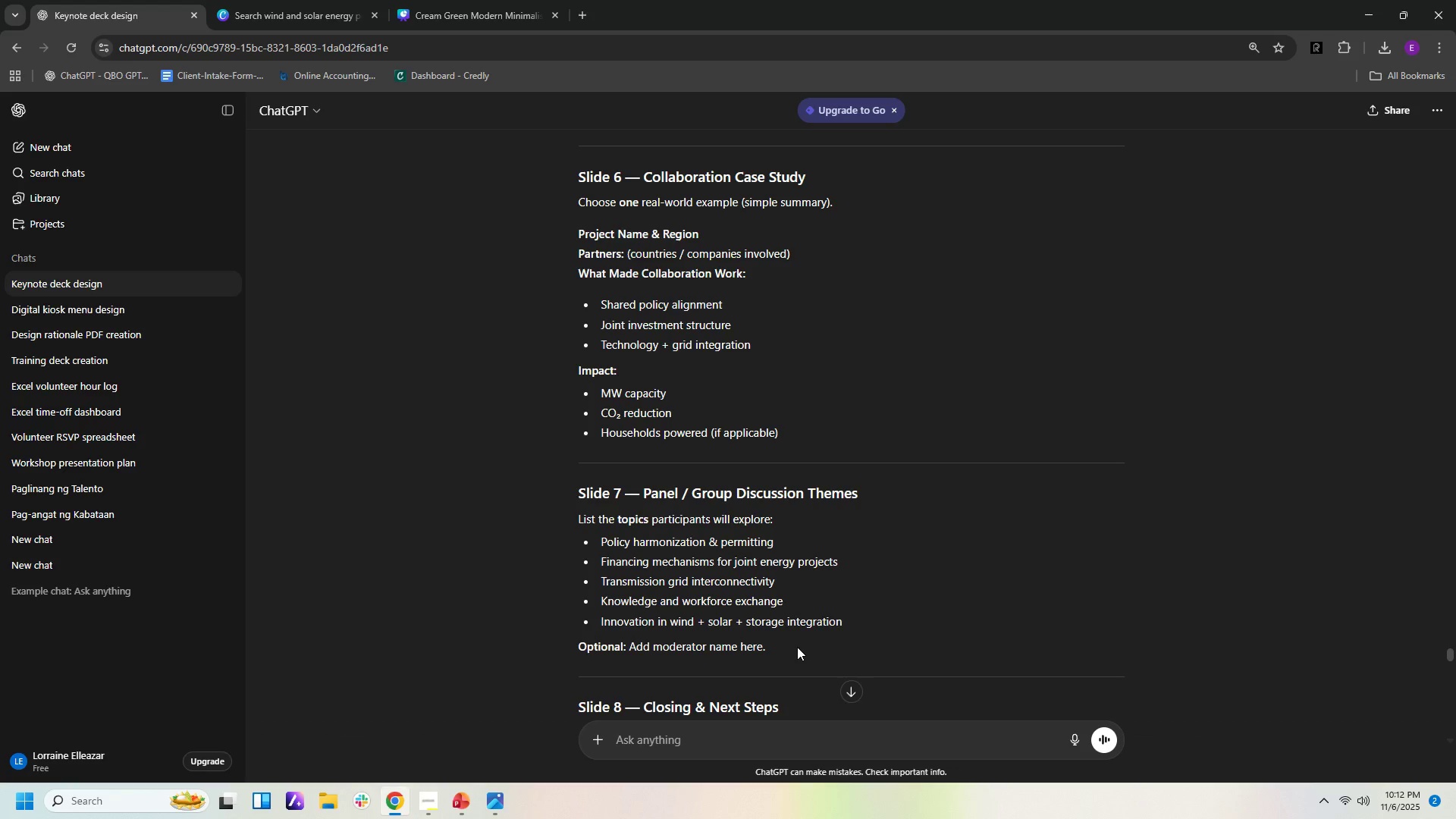 
wait(14.78)
 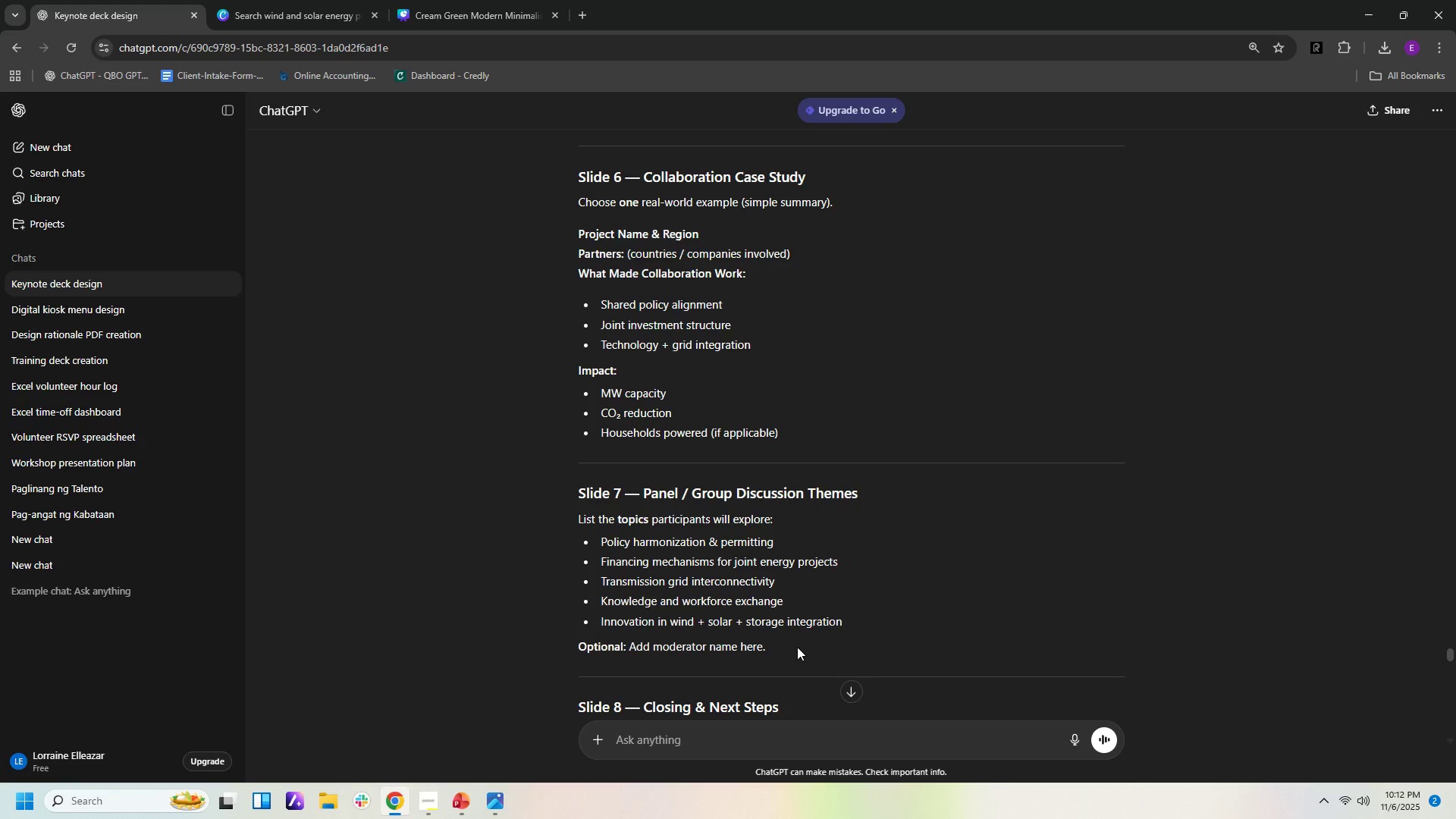 
left_click_drag(start_coordinate=[644, 493], to_coordinate=[870, 490])
 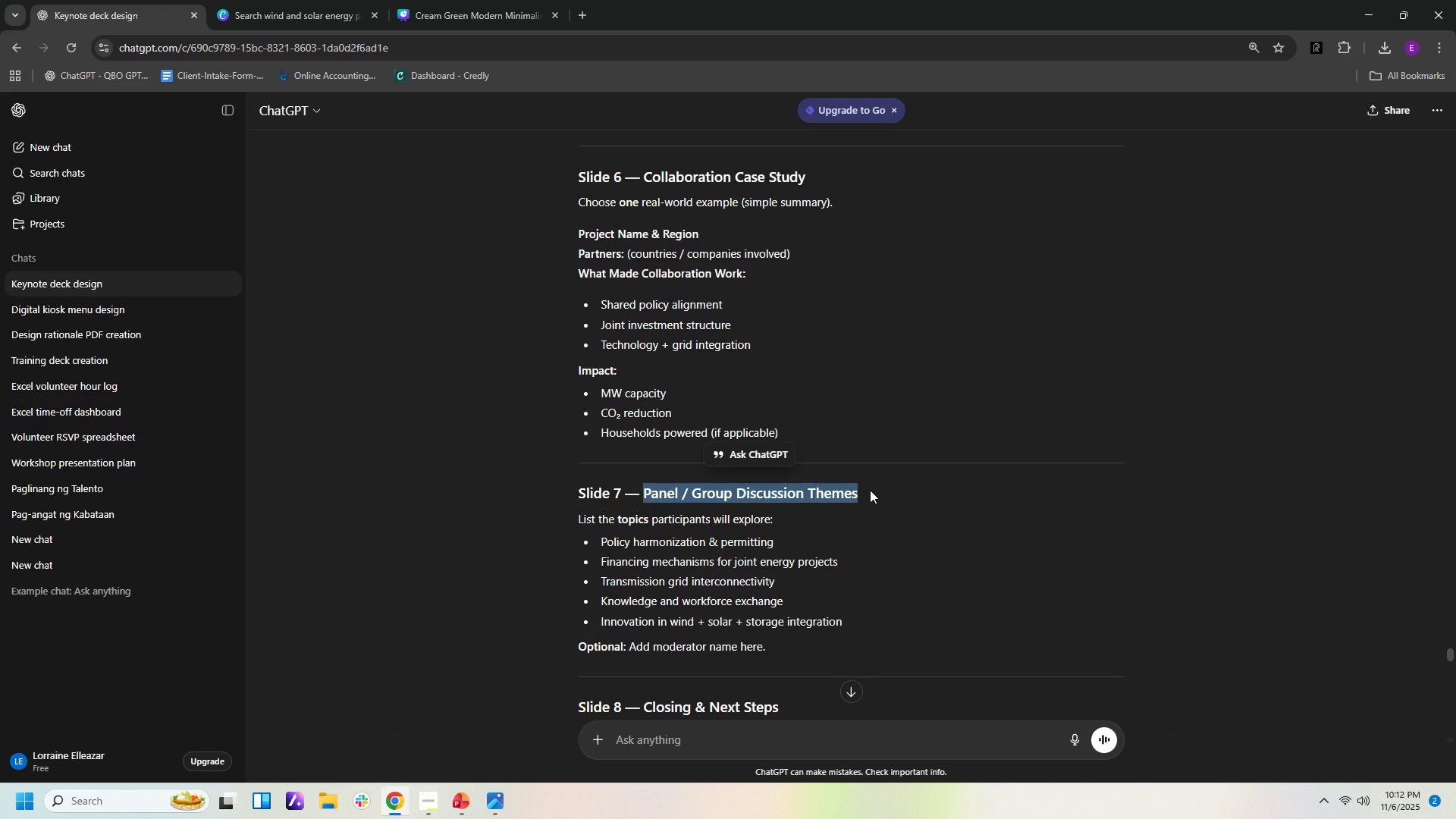 
hold_key(key=ControlLeft, duration=1.0)
 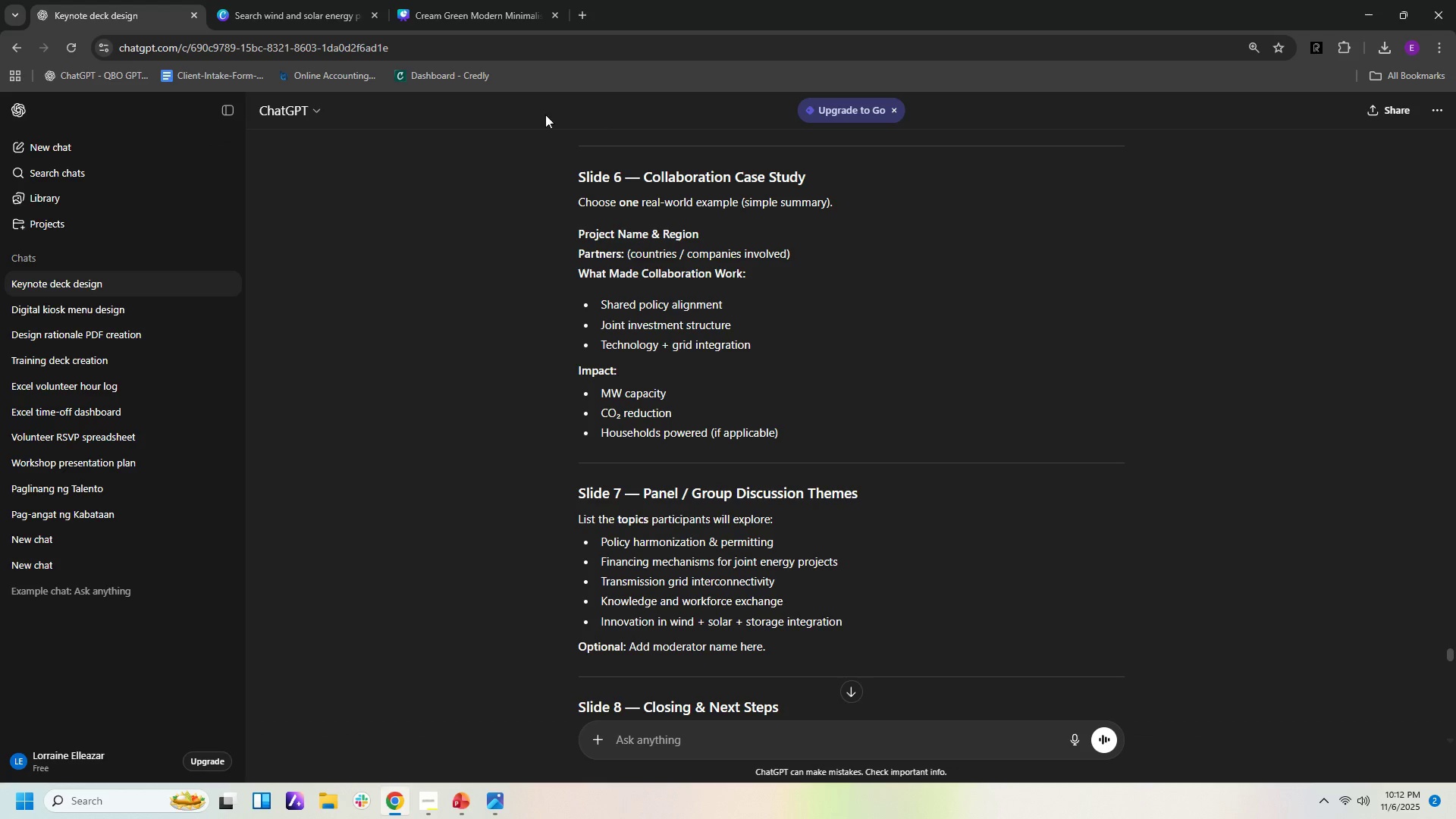 
left_click([906, 485])
 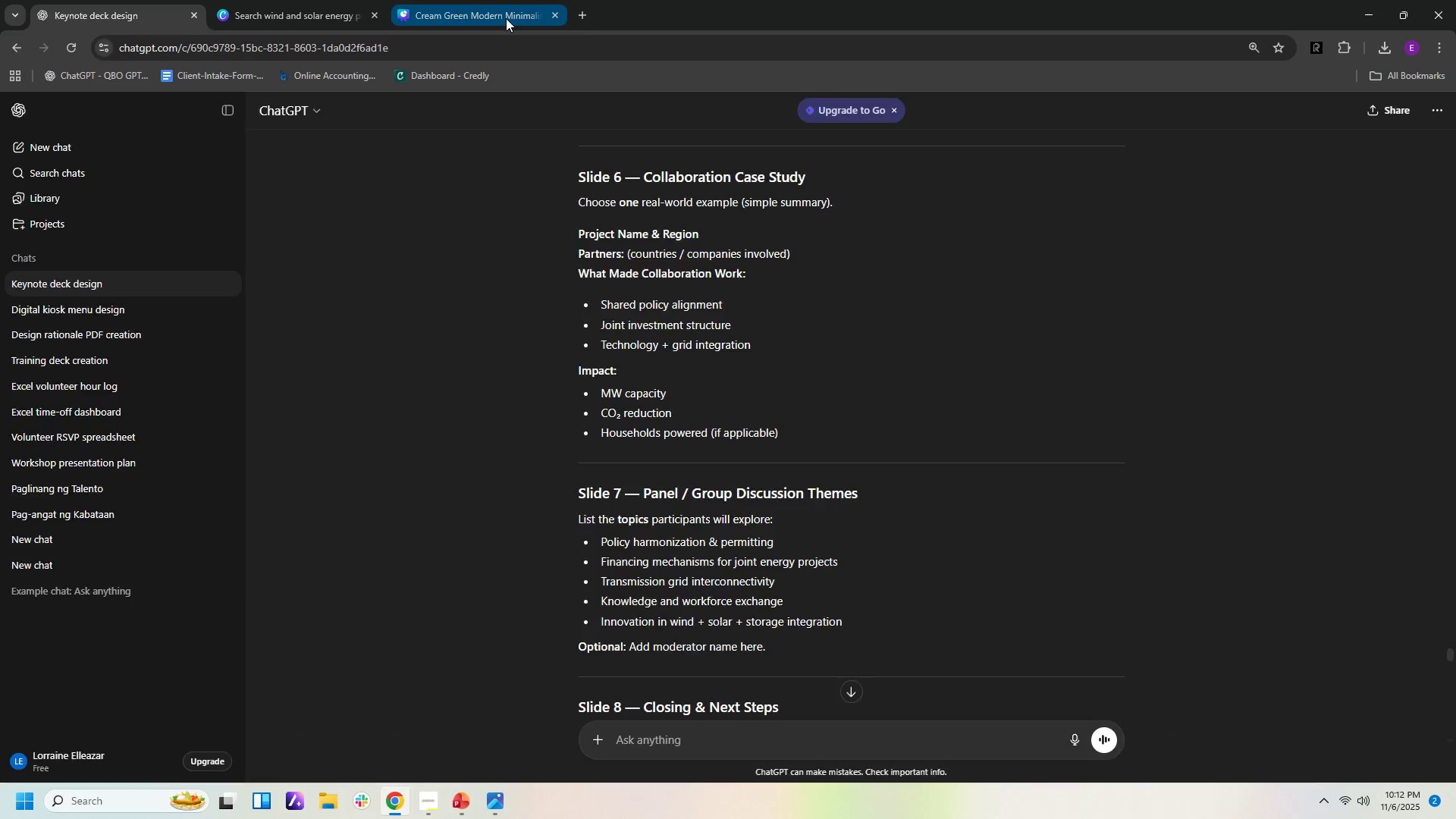 
left_click([506, 18])
 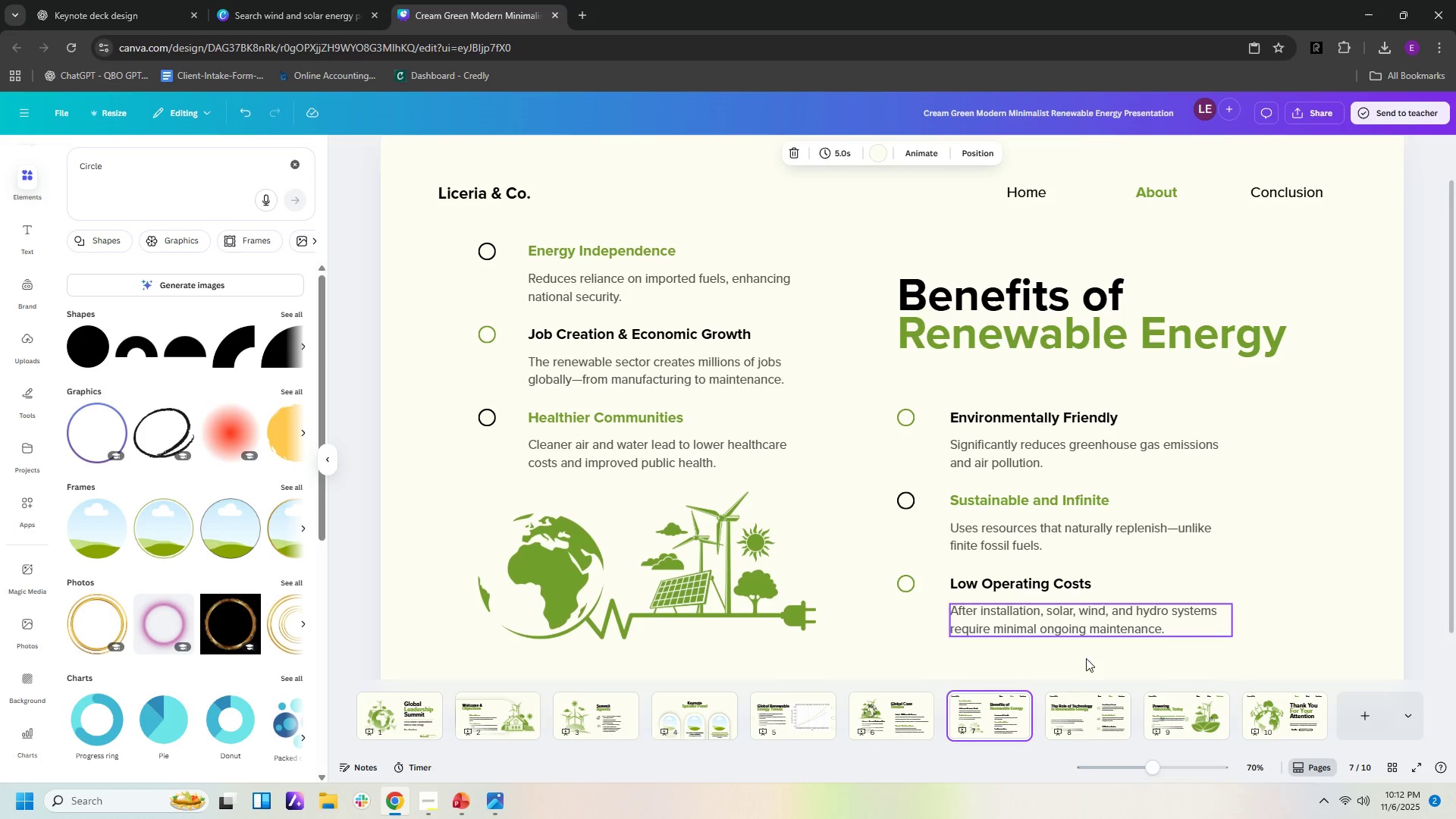 
left_click([1087, 707])
 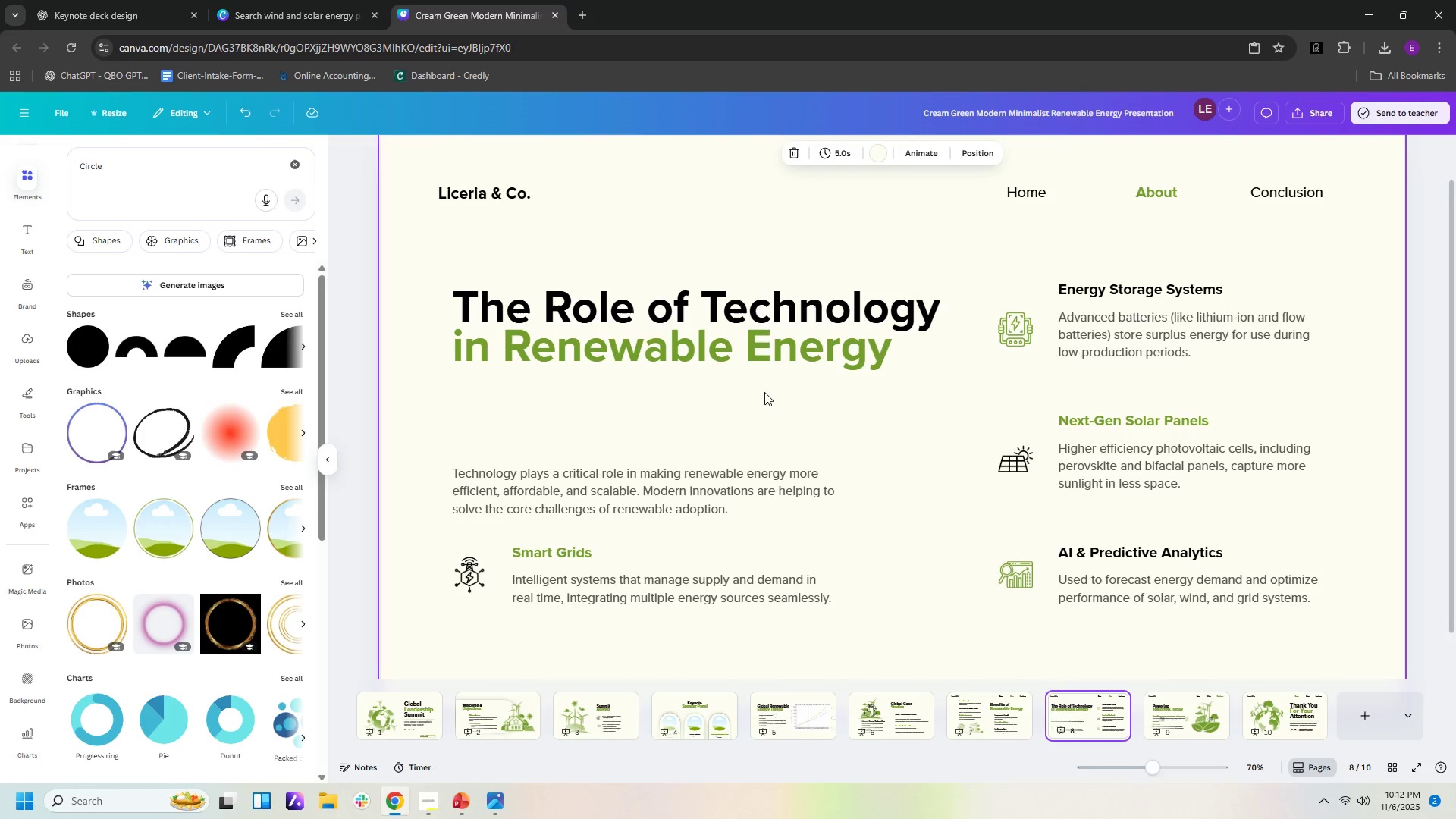 
left_click([643, 314])
 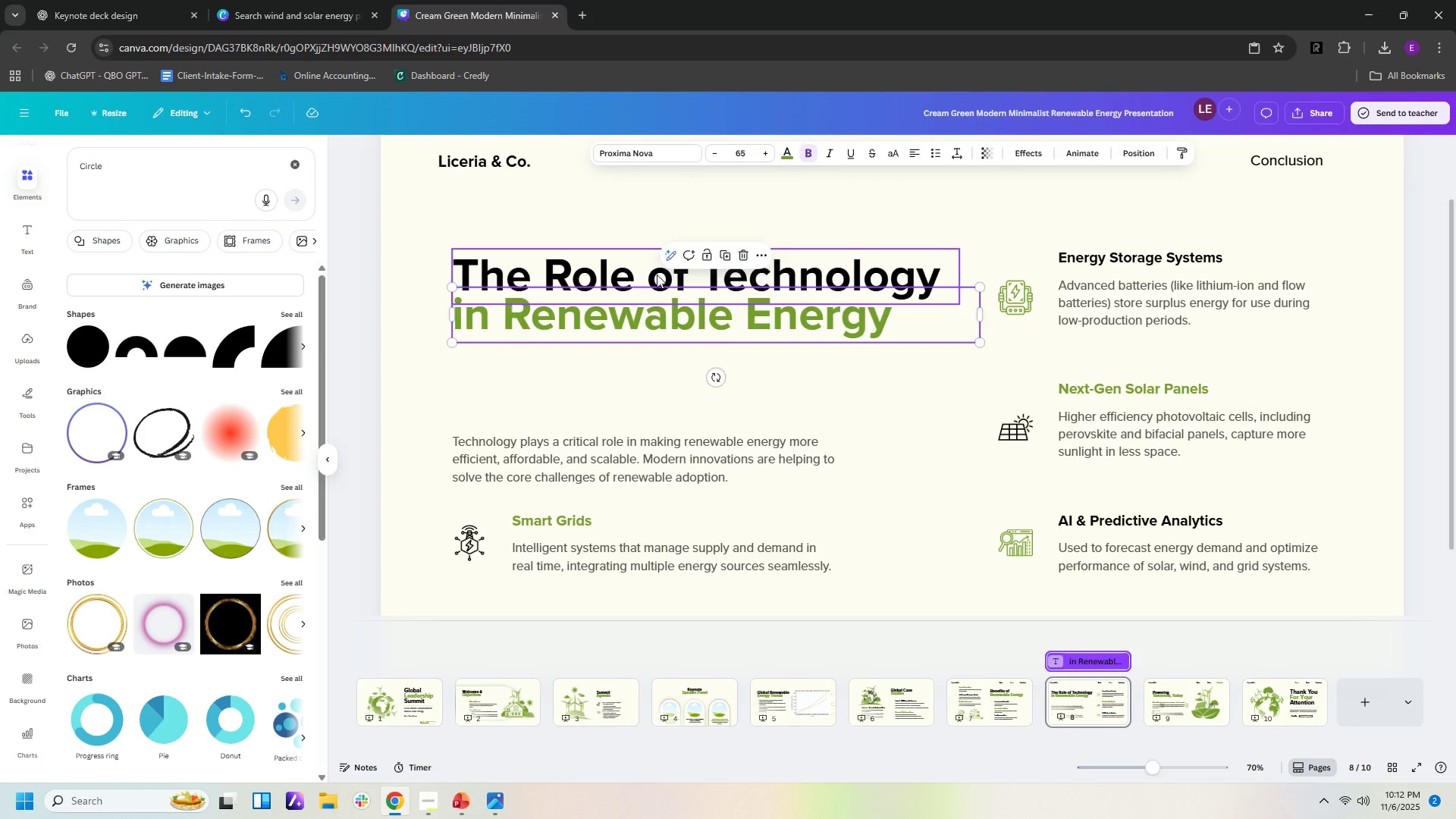 
left_click([657, 275])
 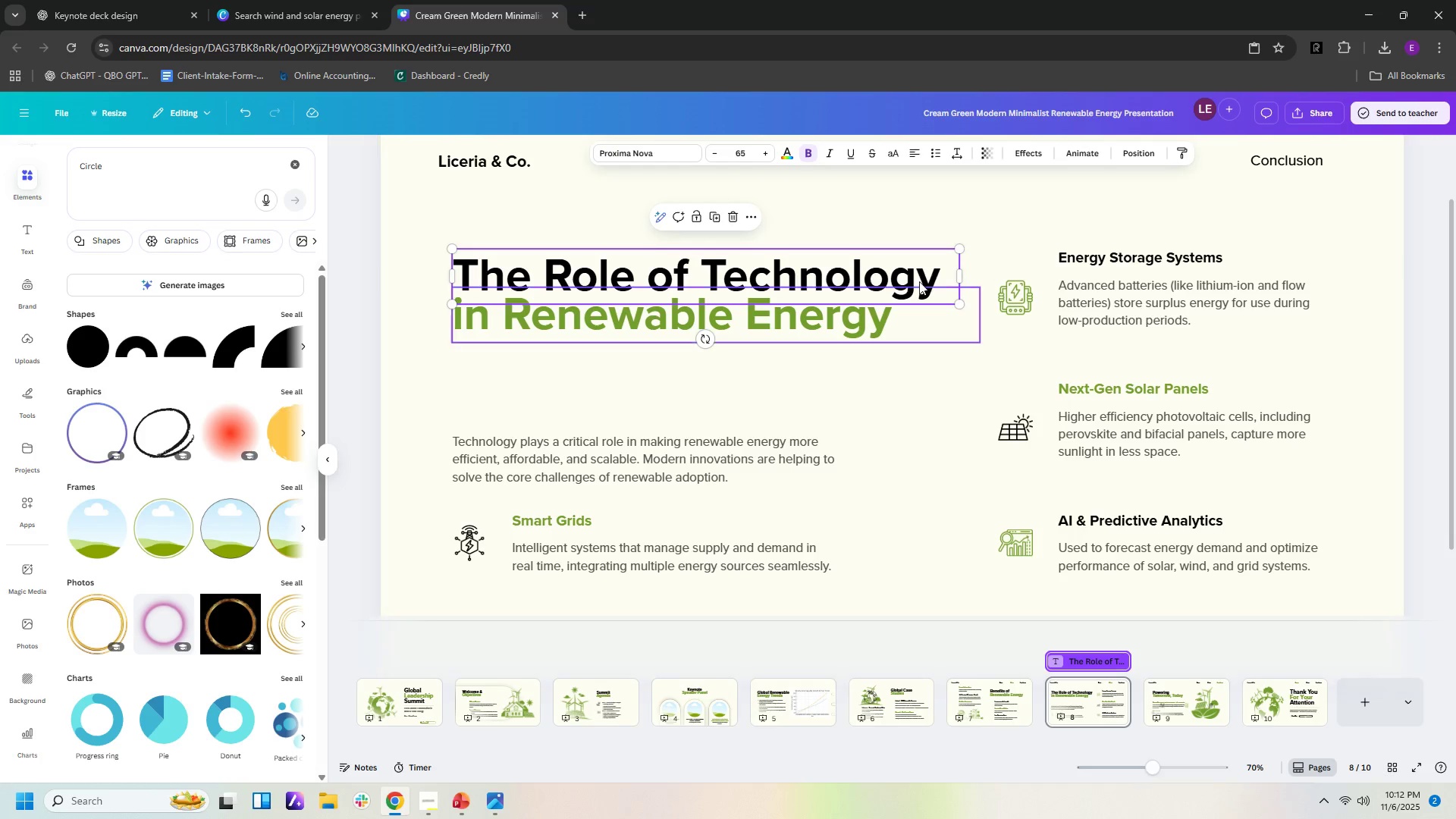 
double_click([912, 265])
 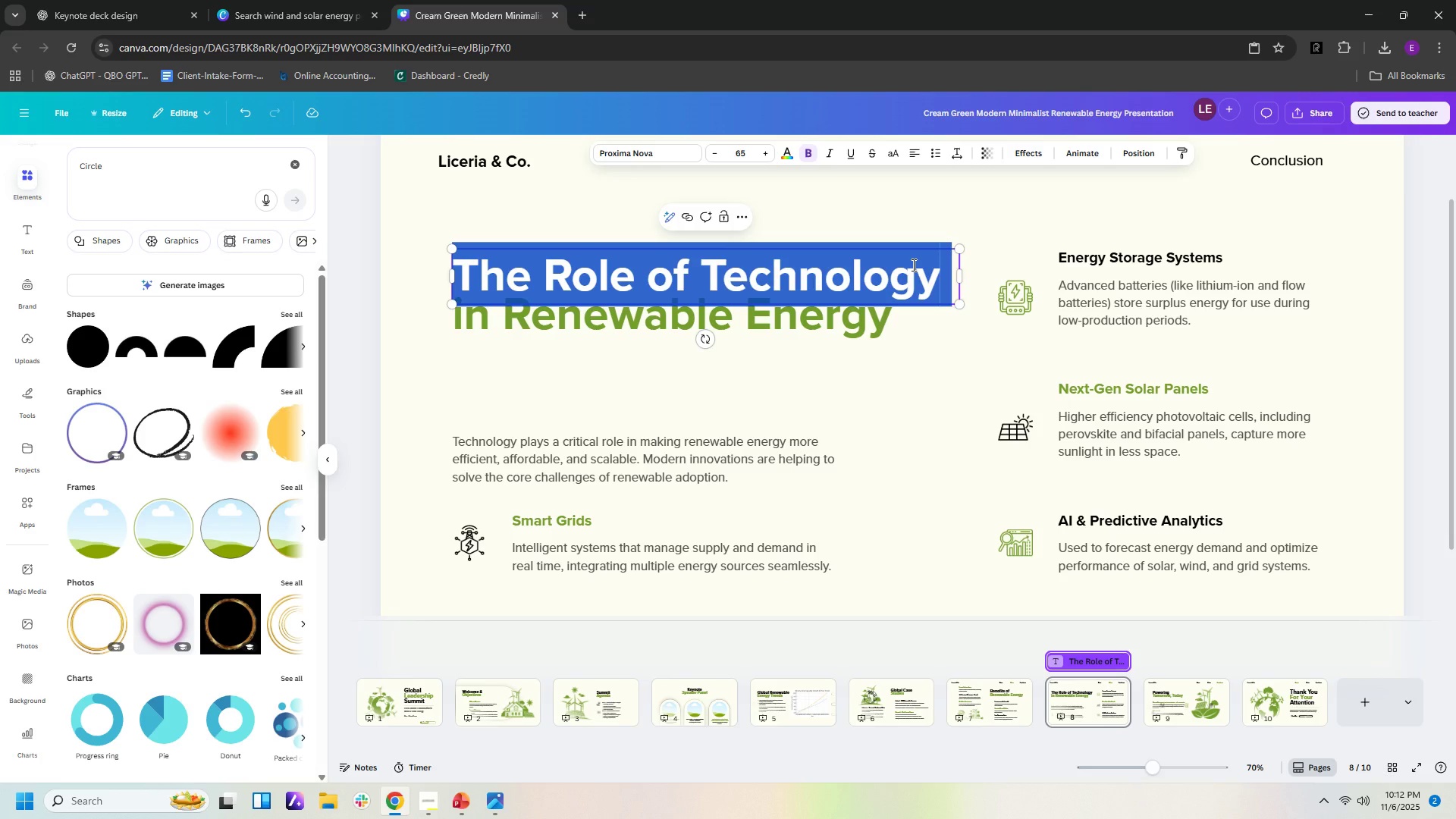 
type(Pael )
key(Backspace)
key(Backspace)
type(l/Grup)
 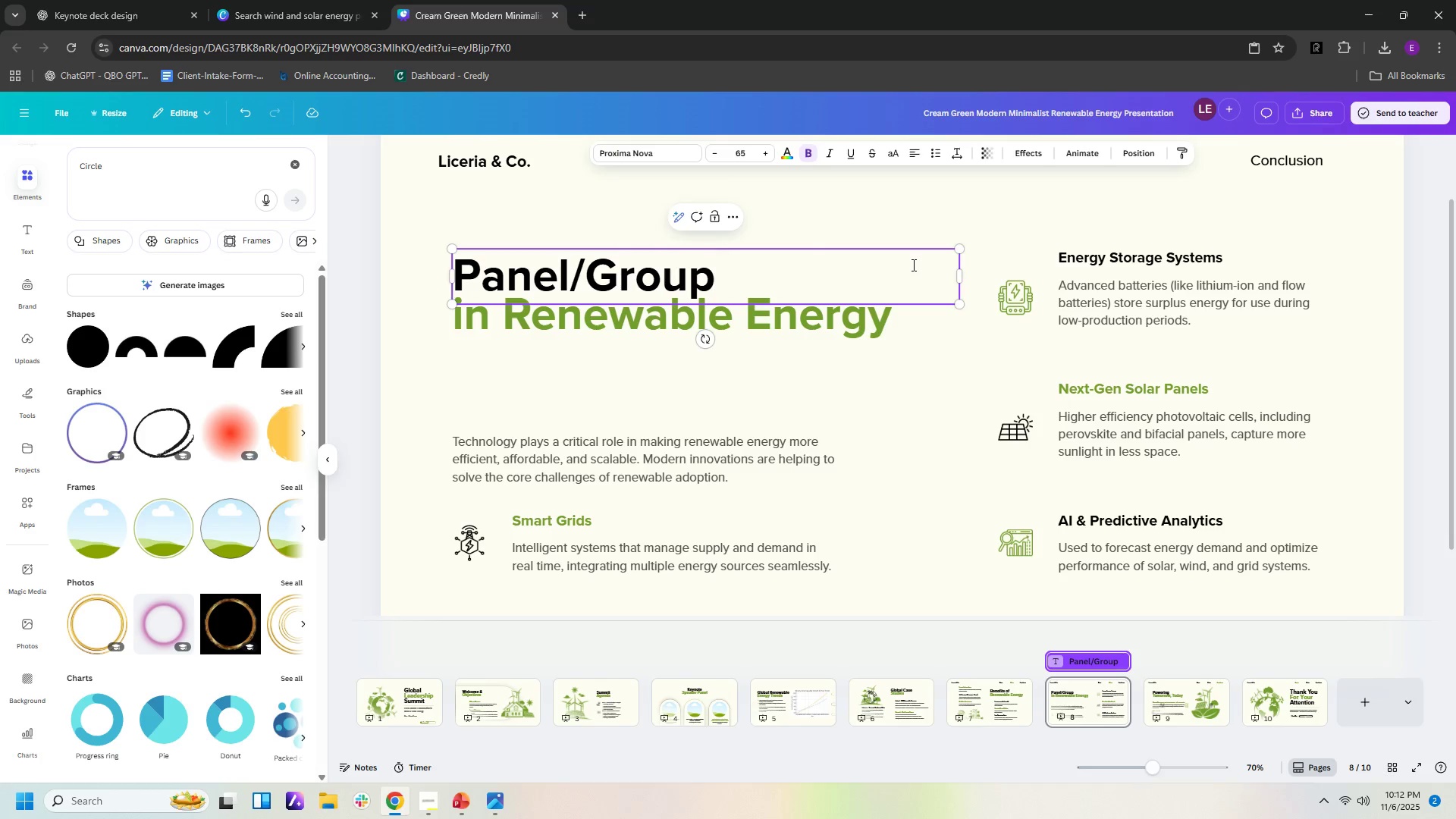 
hold_key(key=N, duration=12.07)
 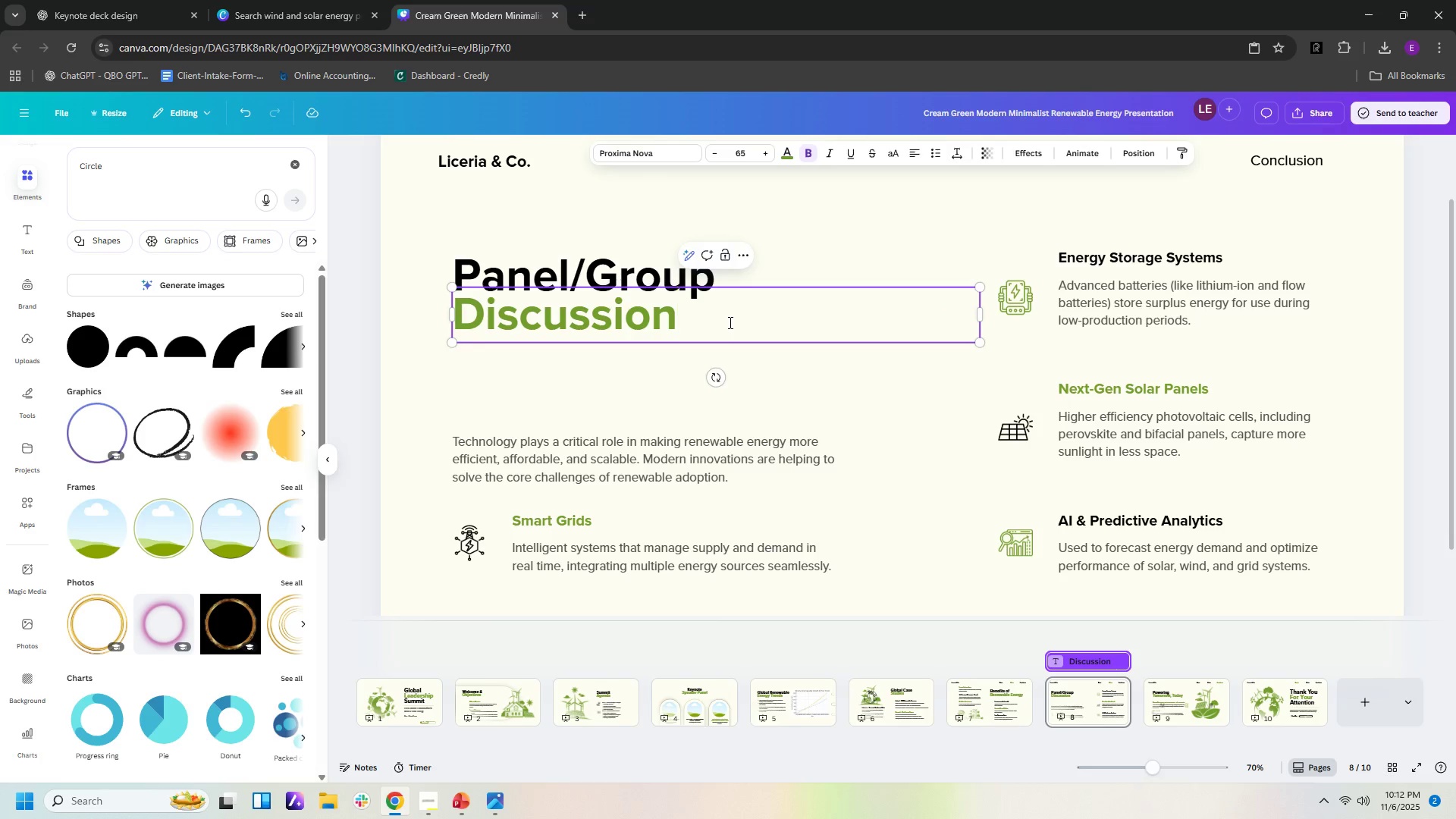 
hold_key(key=O, duration=0.3)
 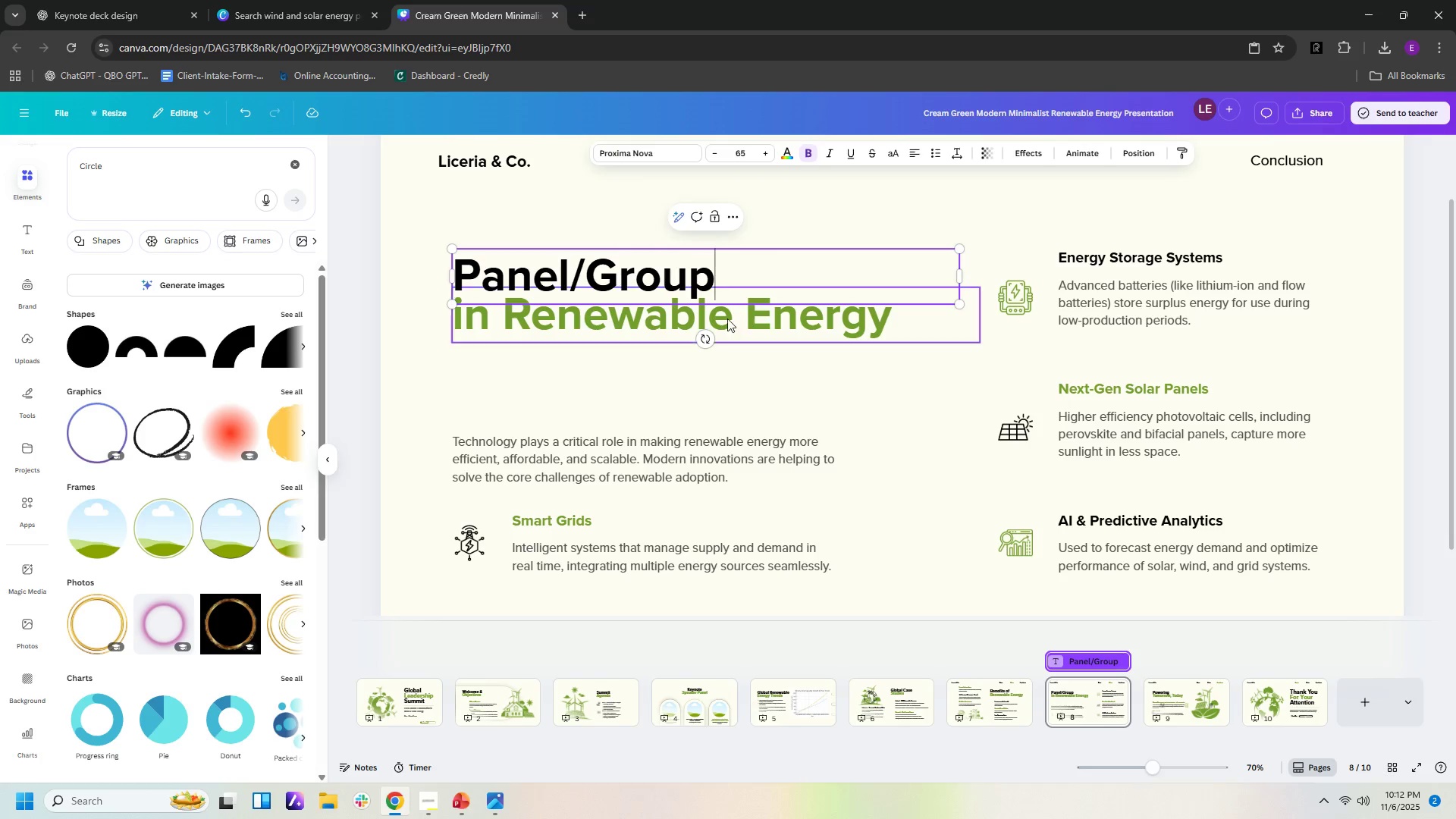 
double_click([725, 318])
 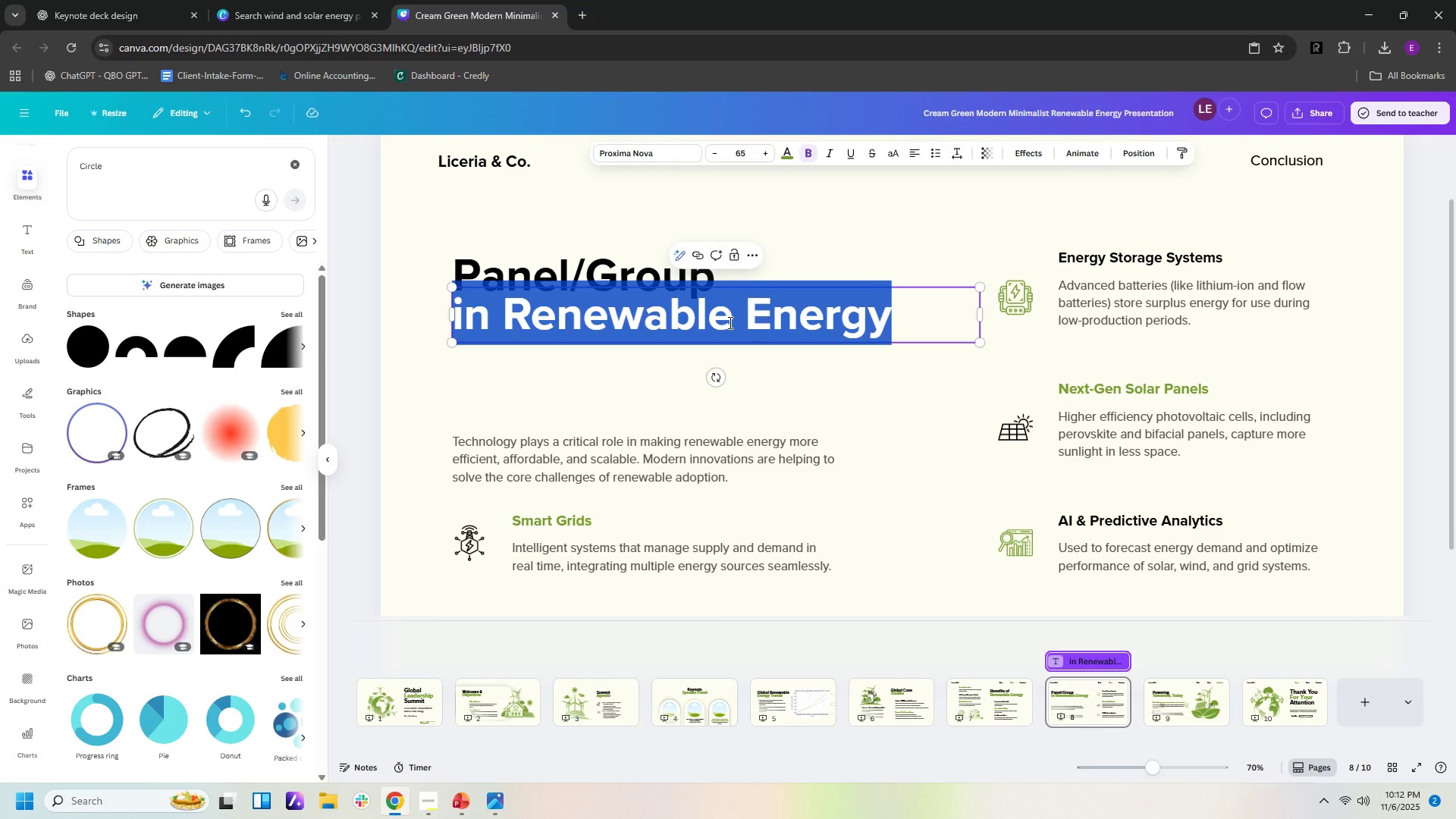 
type(Dsicussio)
 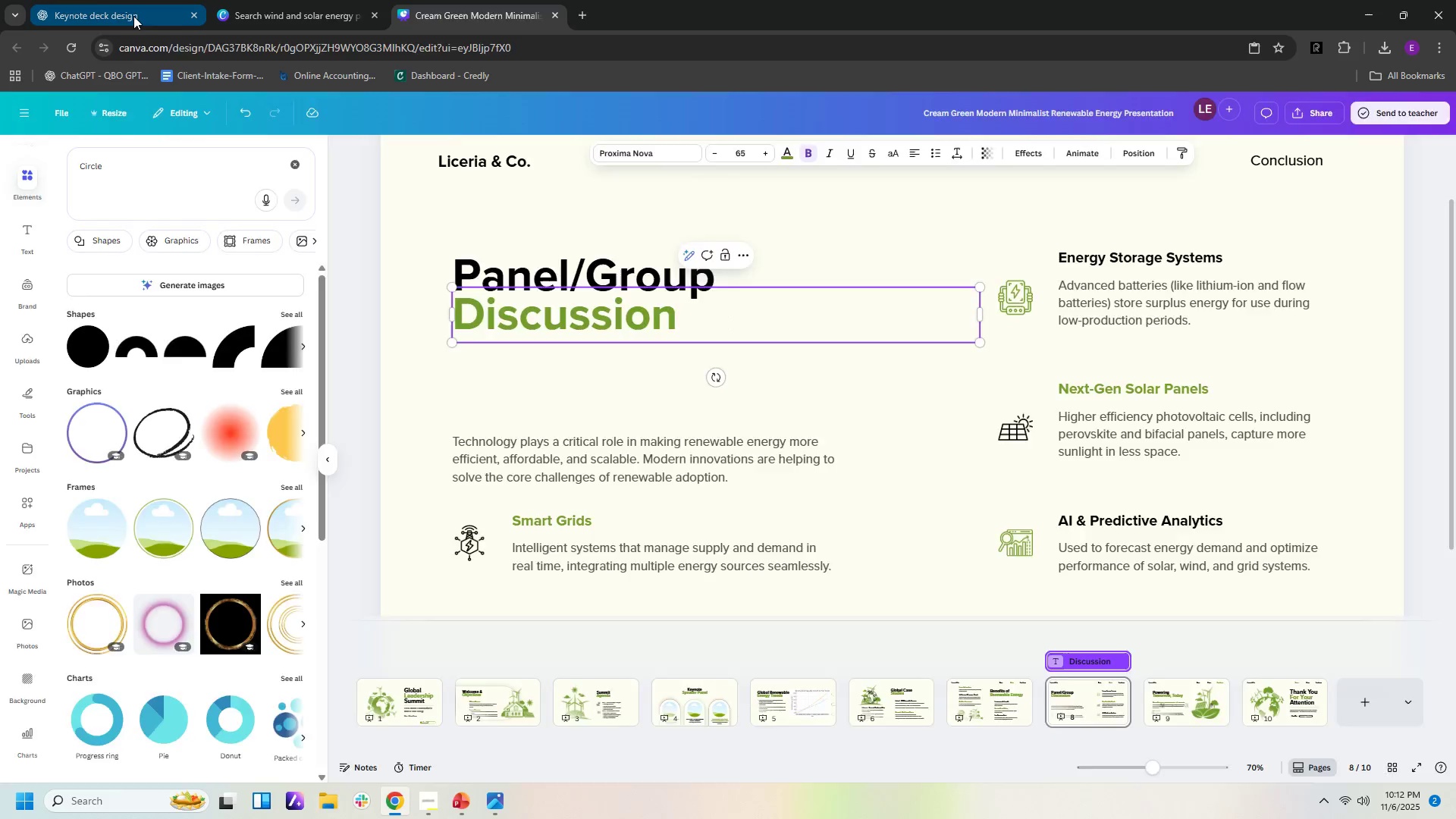 
left_click([133, 16])
 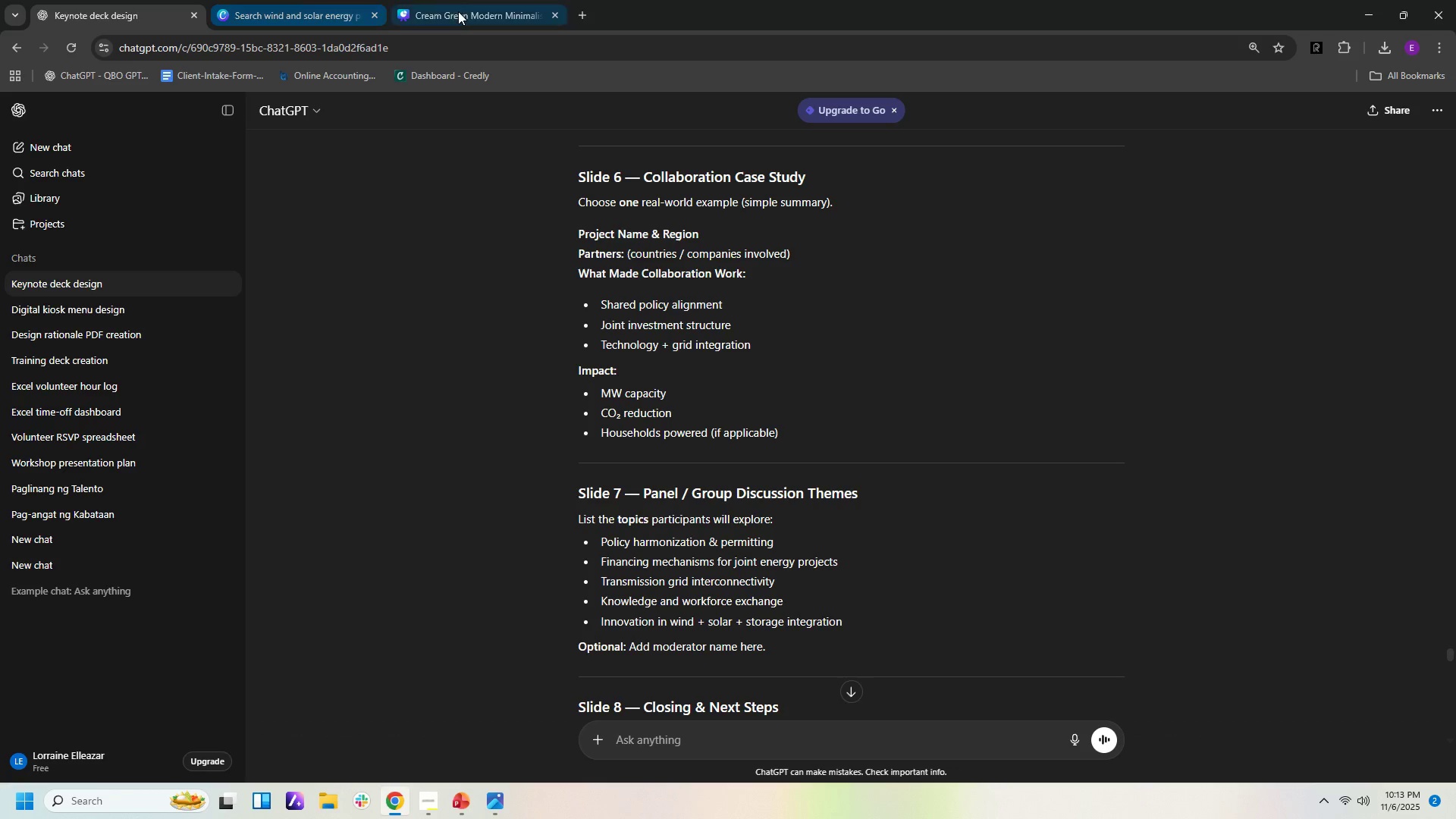 
left_click([461, 14])
 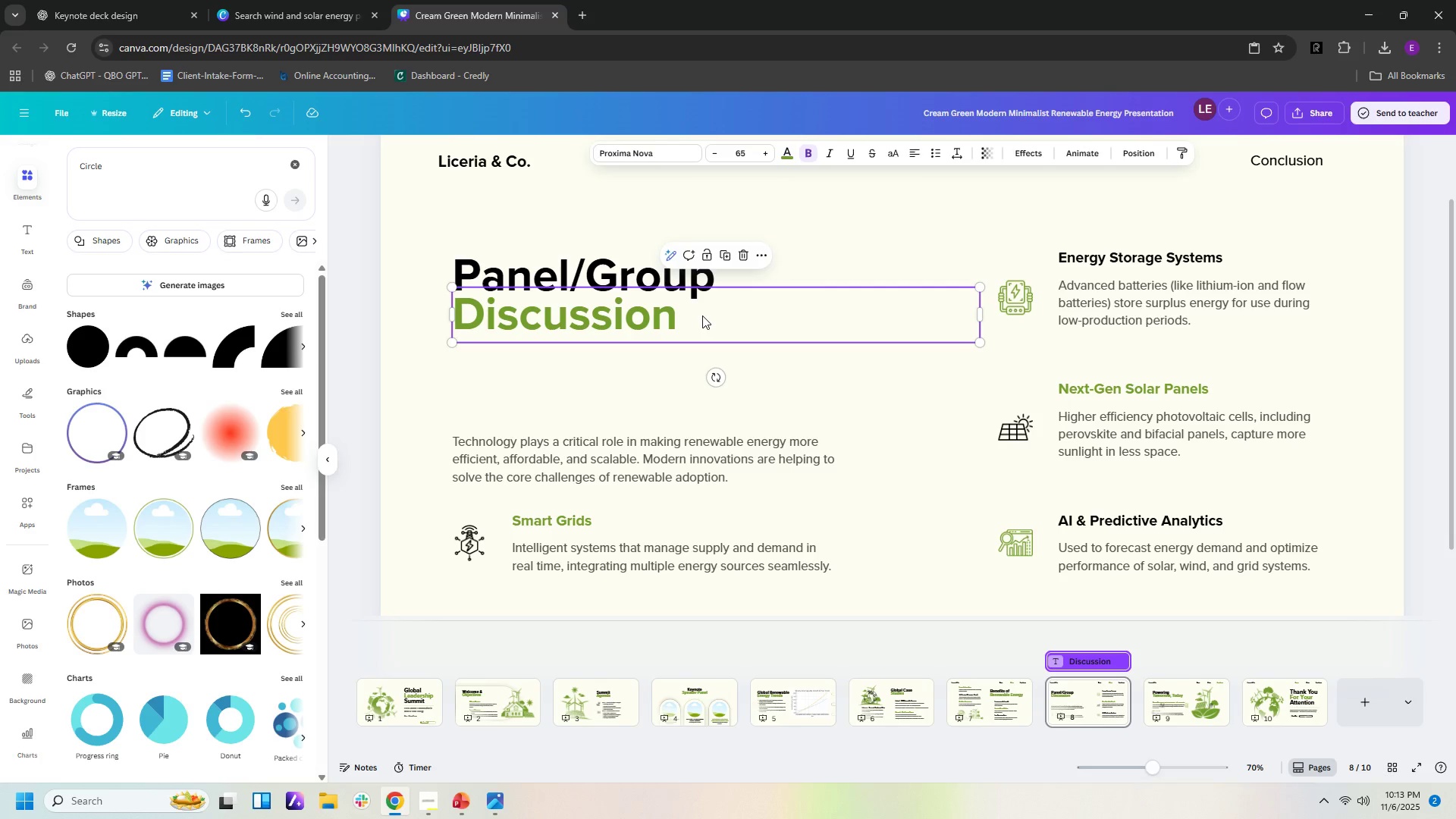 
double_click([702, 315])
 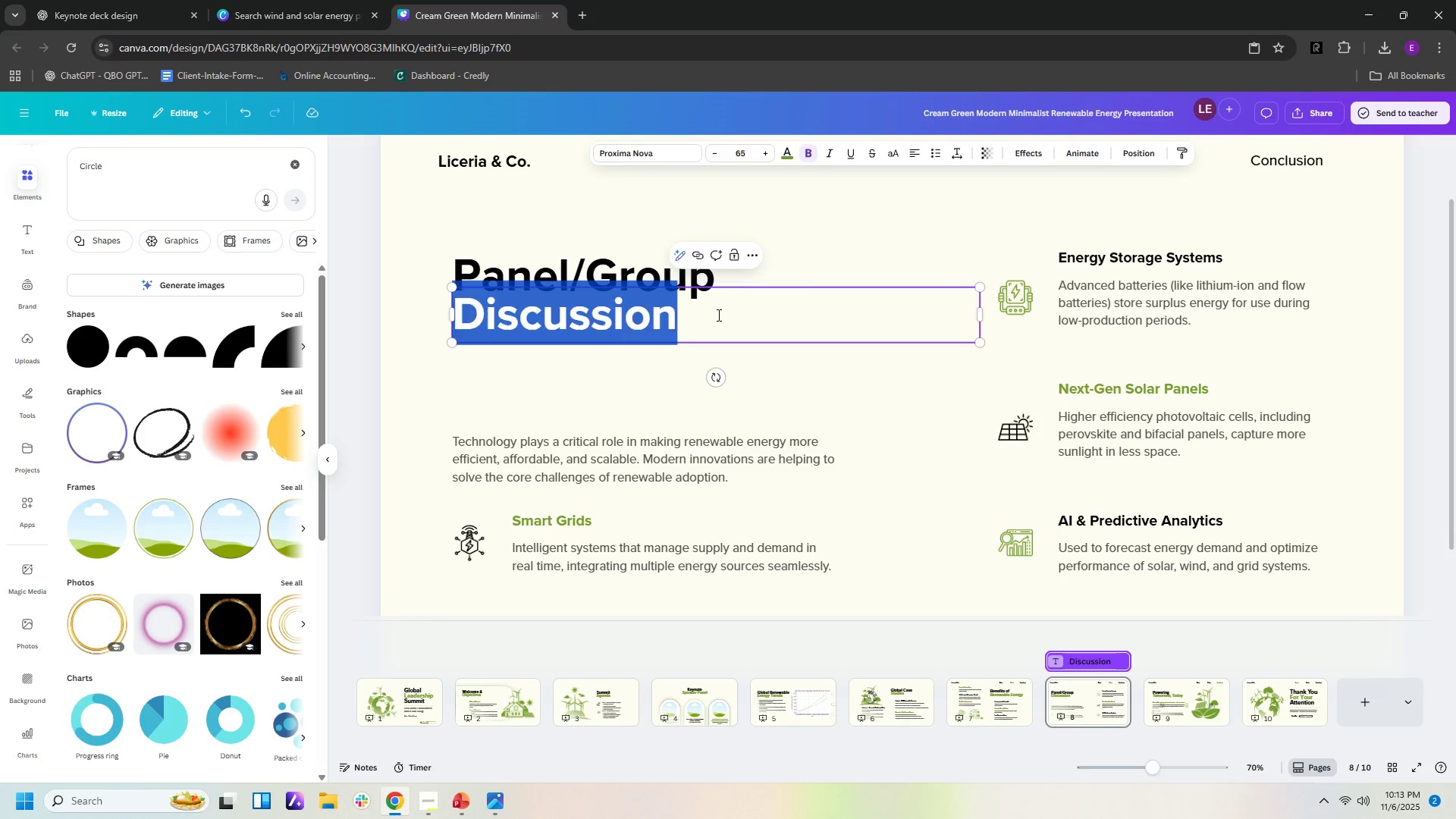 
left_click([717, 315])
 